 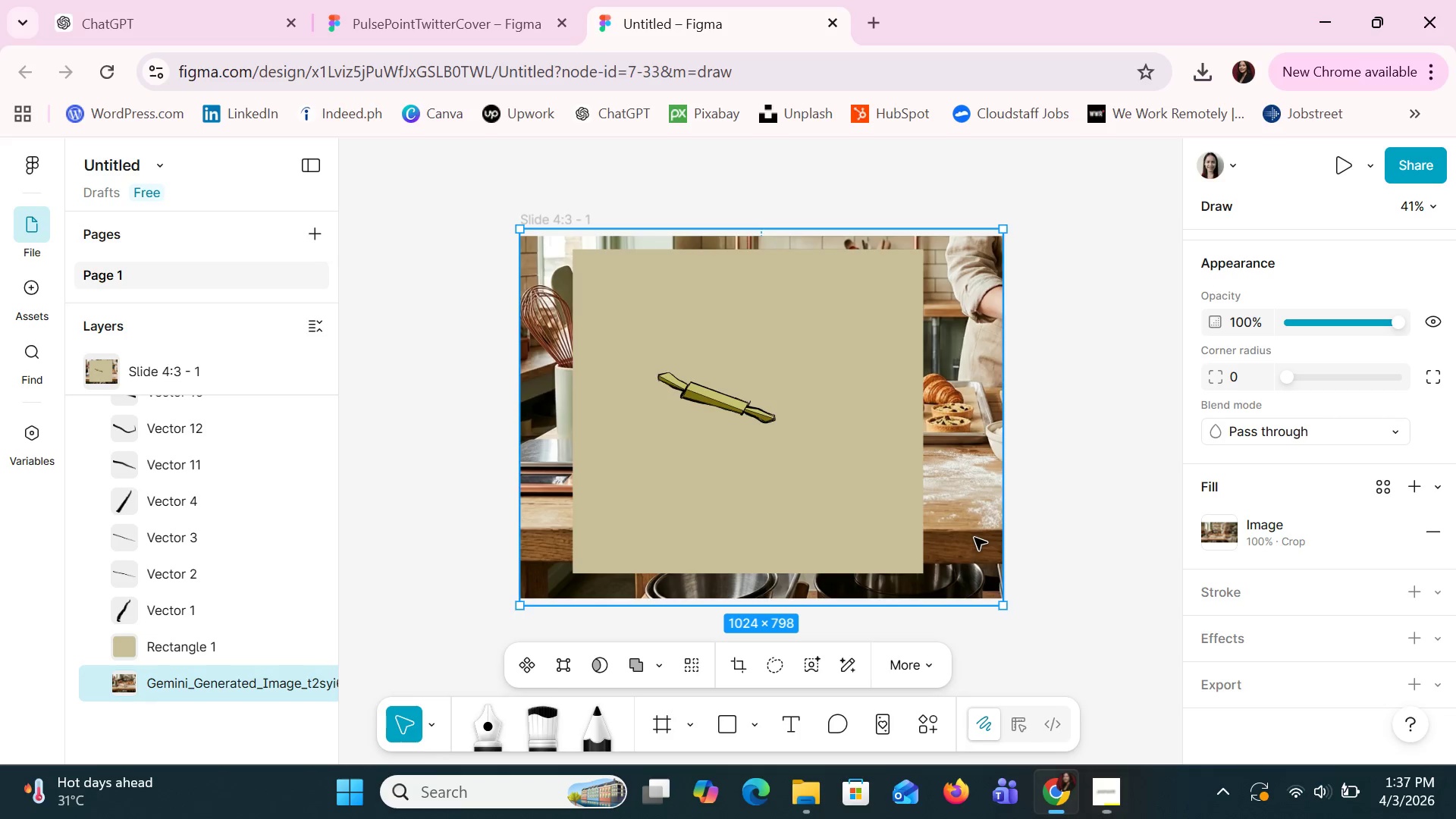 
left_click([867, 418])
 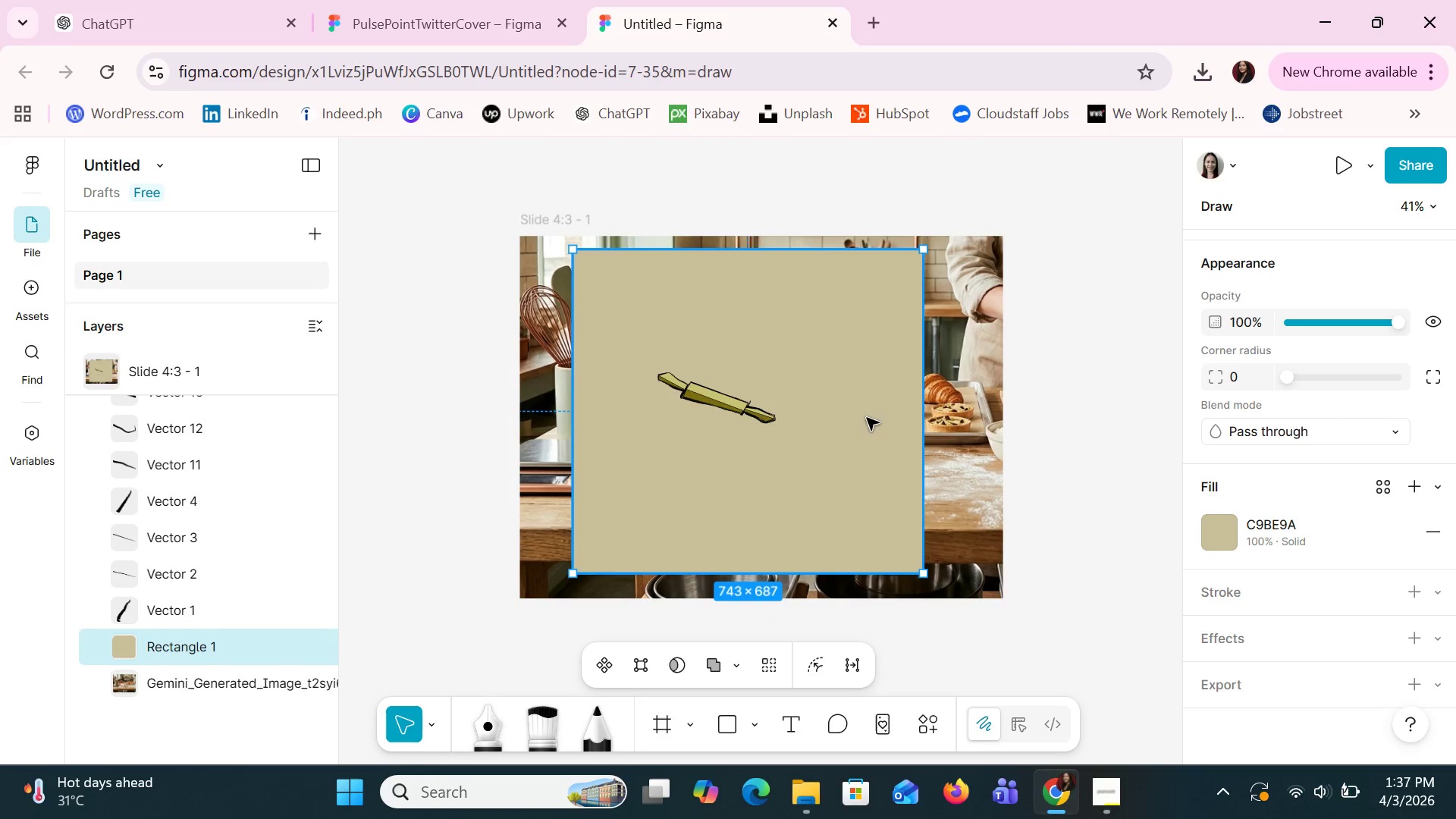 
hold_key(key=ControlLeft, duration=1.5)
hold_key(key=ControlLeft, duration=1.5)
scroll: coordinate [867, 419], scroll_direction: up, amount: 11.0
 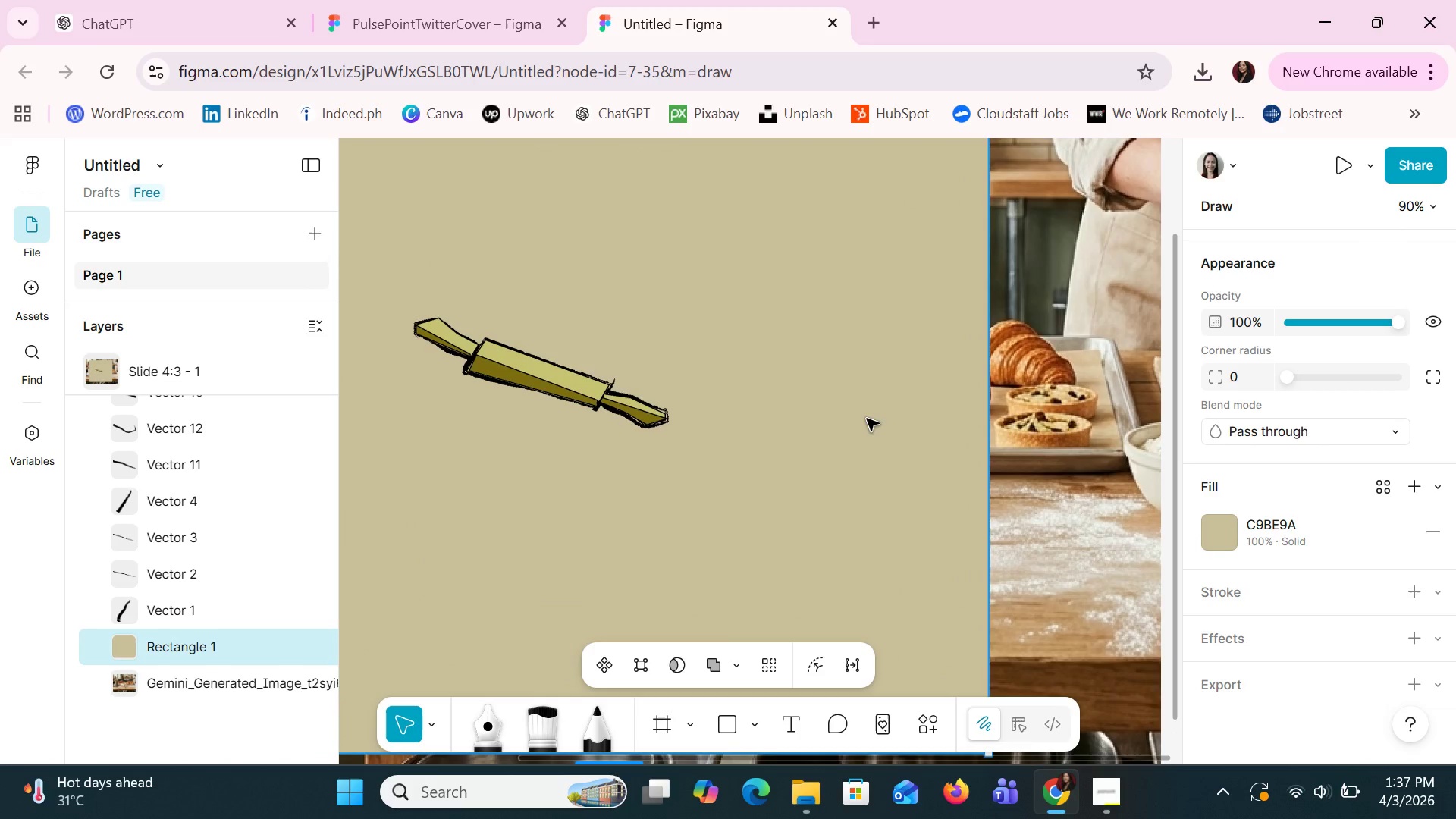 
key(Control+ControlLeft)
 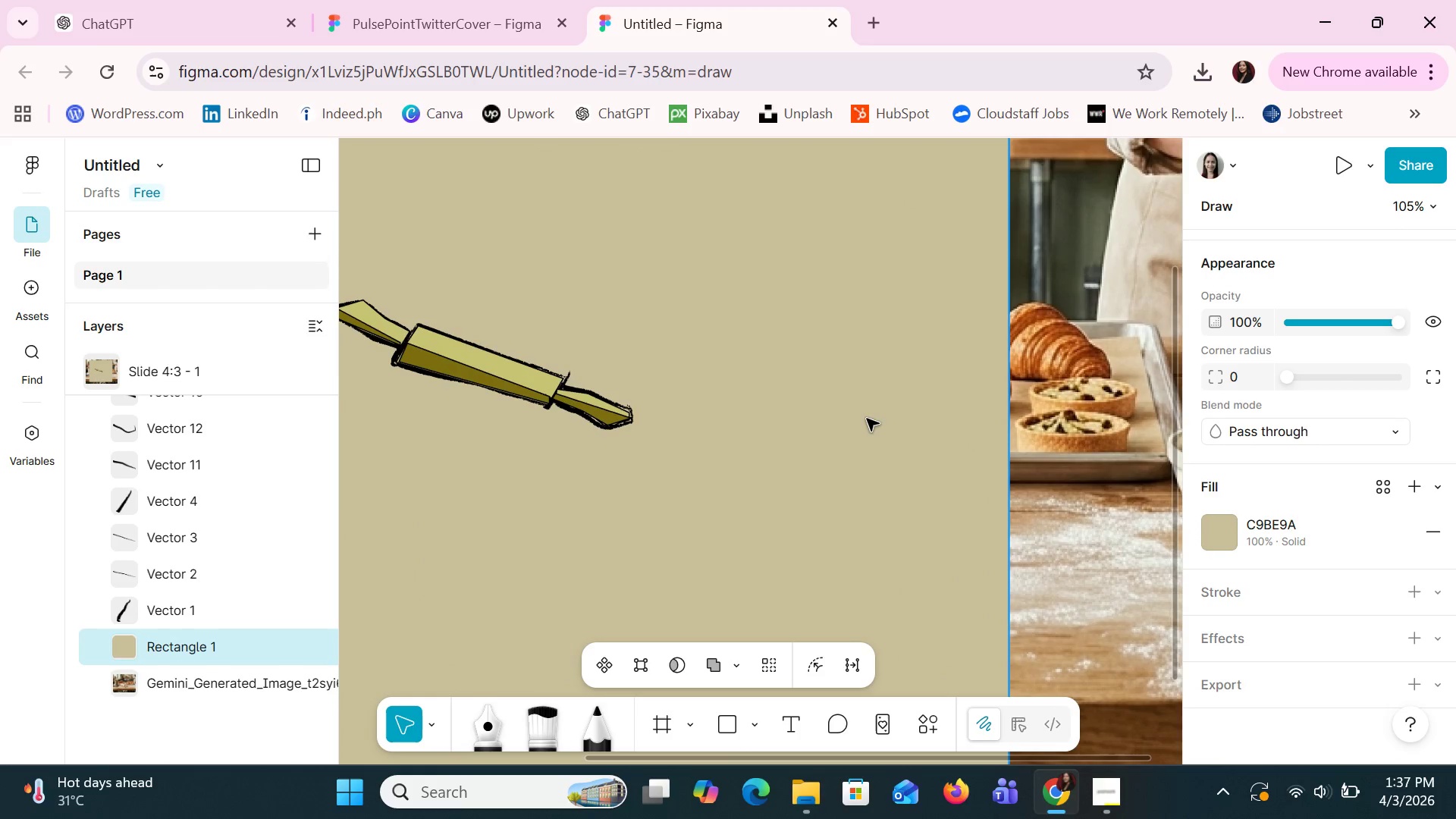 
key(Control+ControlLeft)
 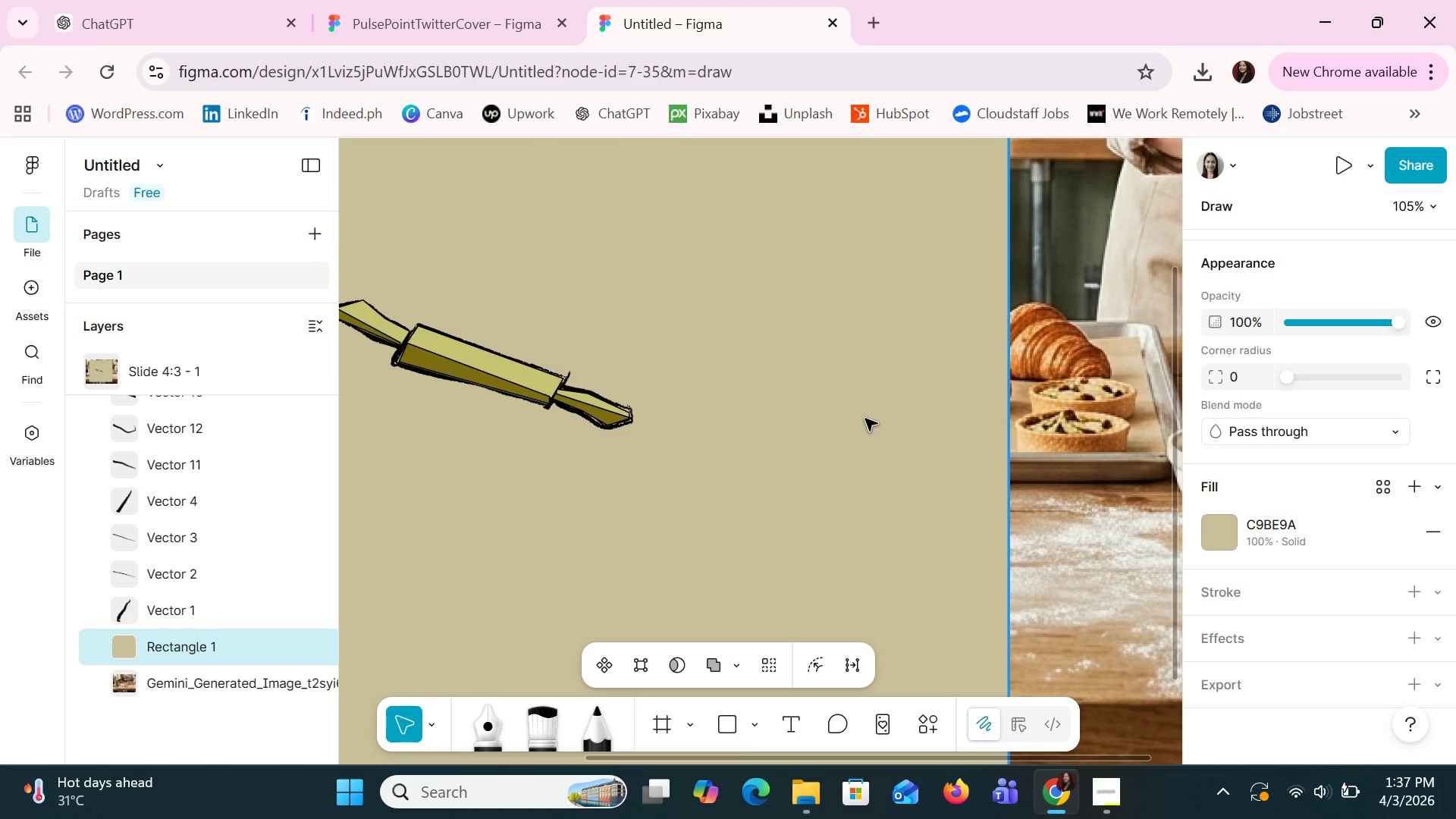 
wait(5.7)
 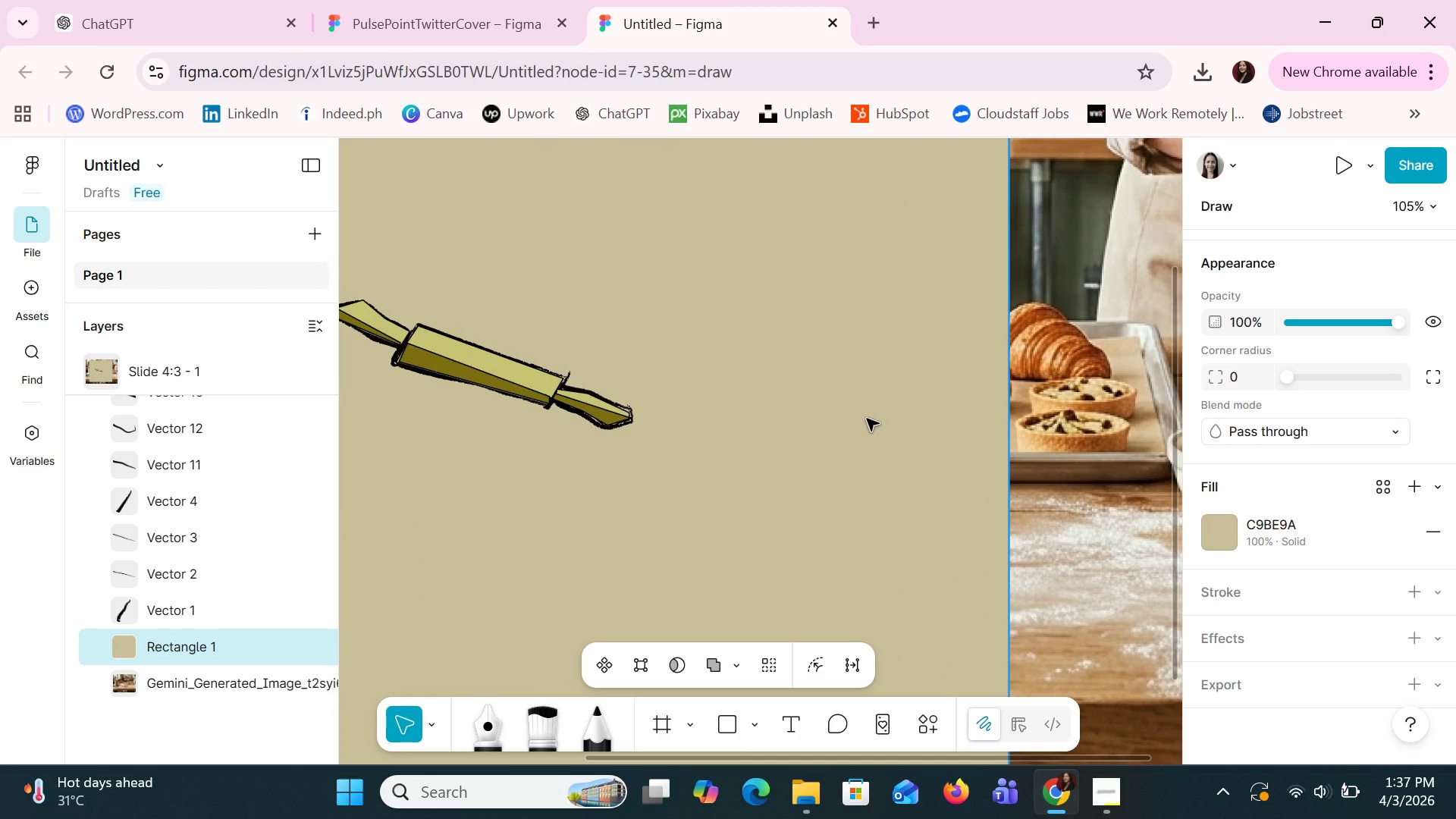 
hold_key(key=ControlLeft, duration=0.61)
scroll: coordinate [882, 488], scroll_direction: up, amount: 4.0
 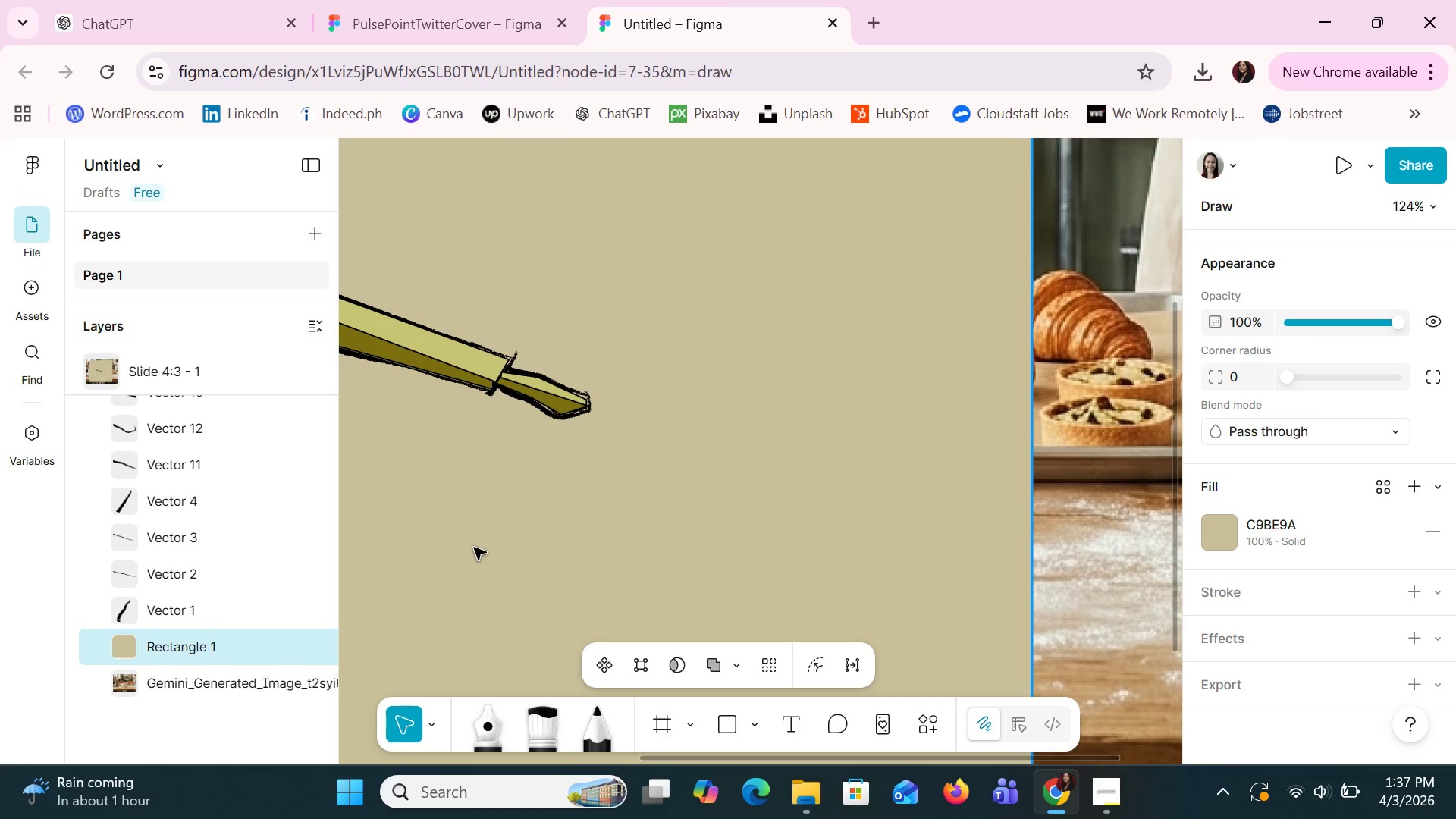 
left_click_drag(start_coordinate=[475, 548], to_coordinate=[596, 515])
 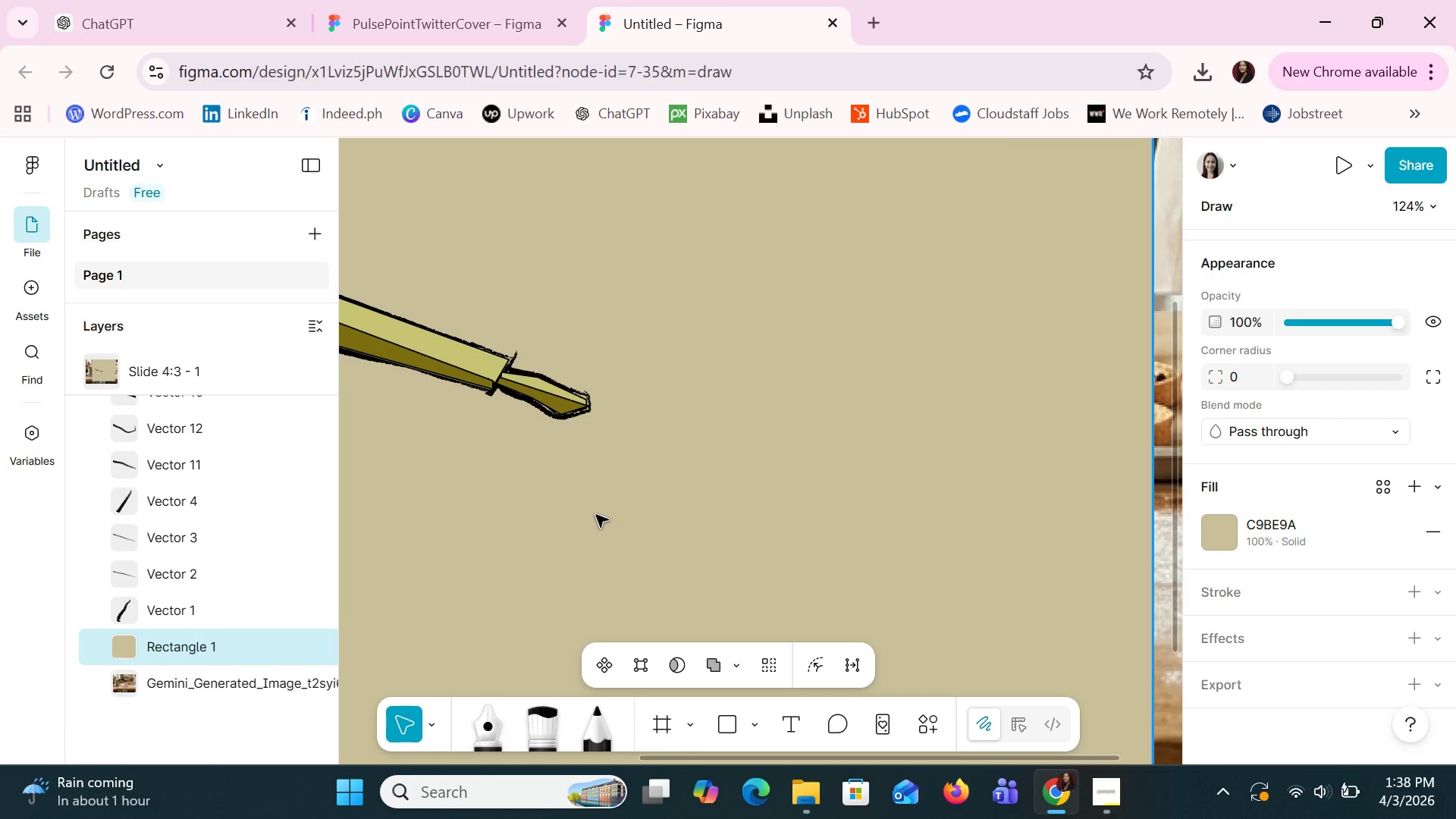 
key(Control+Z)
 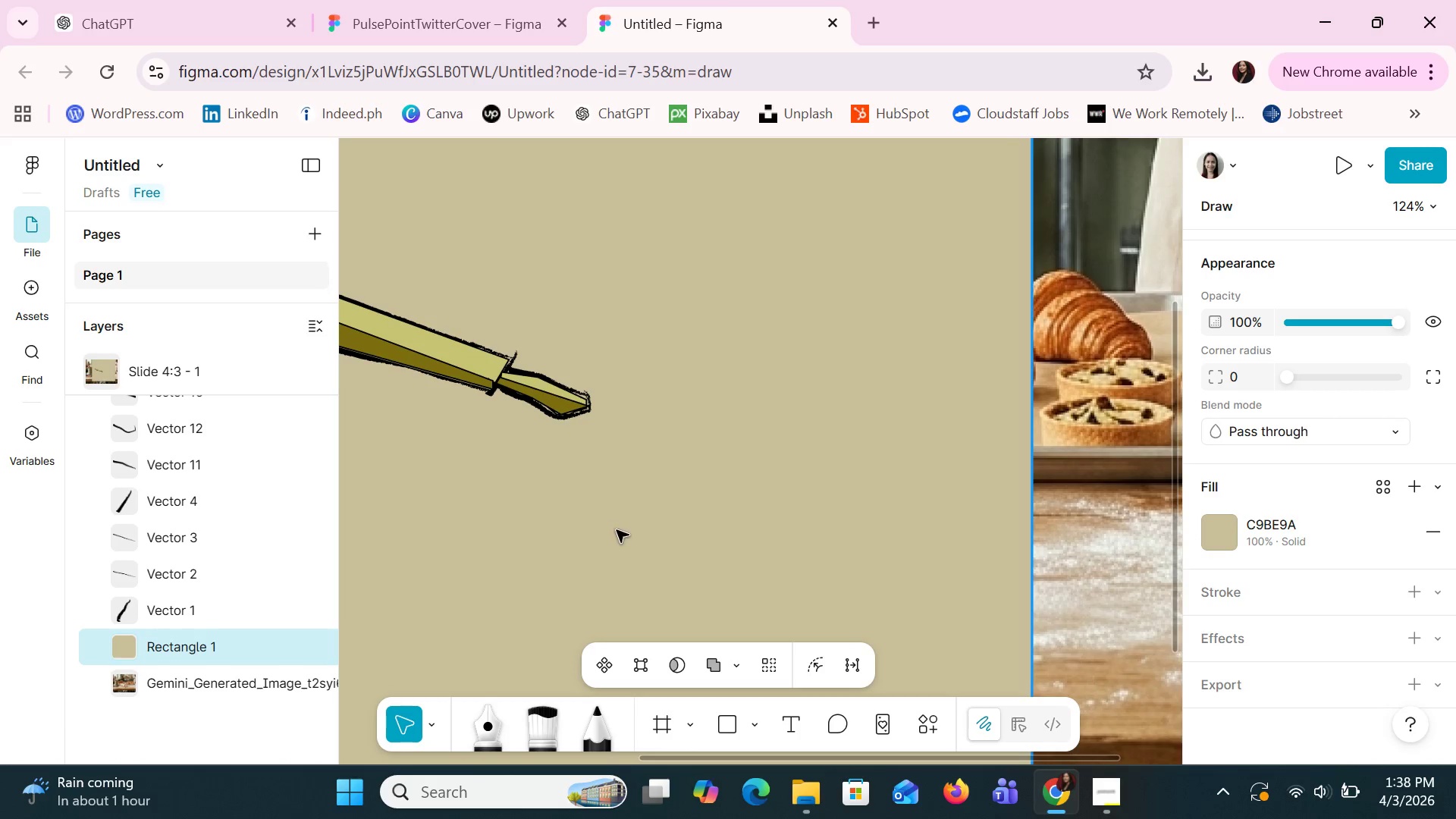 
hold_key(key=ControlLeft, duration=1.38)
scroll: coordinate [659, 558], scroll_direction: down, amount: 6.0
 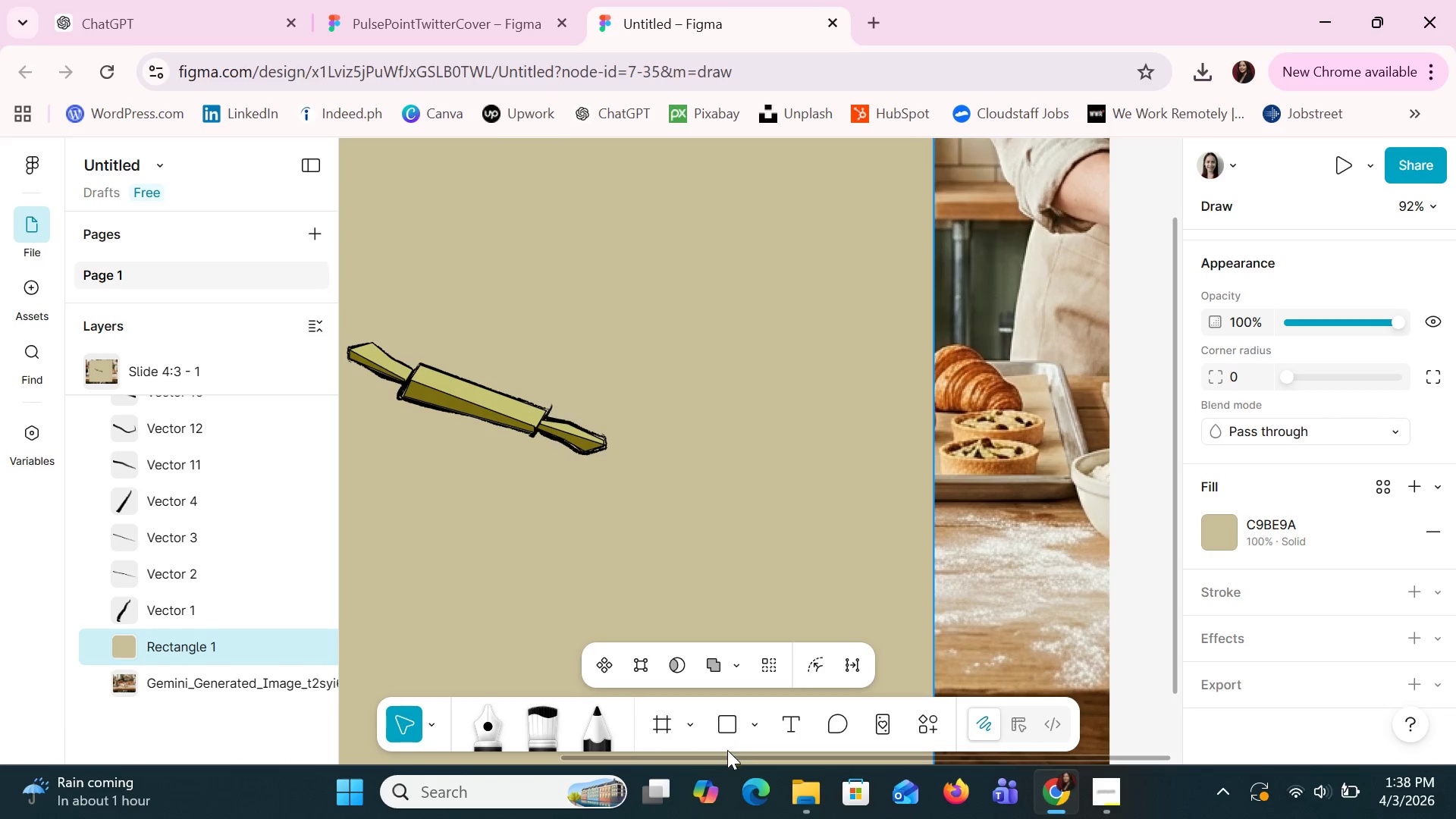 
left_click_drag(start_coordinate=[727, 752], to_coordinate=[636, 751])
 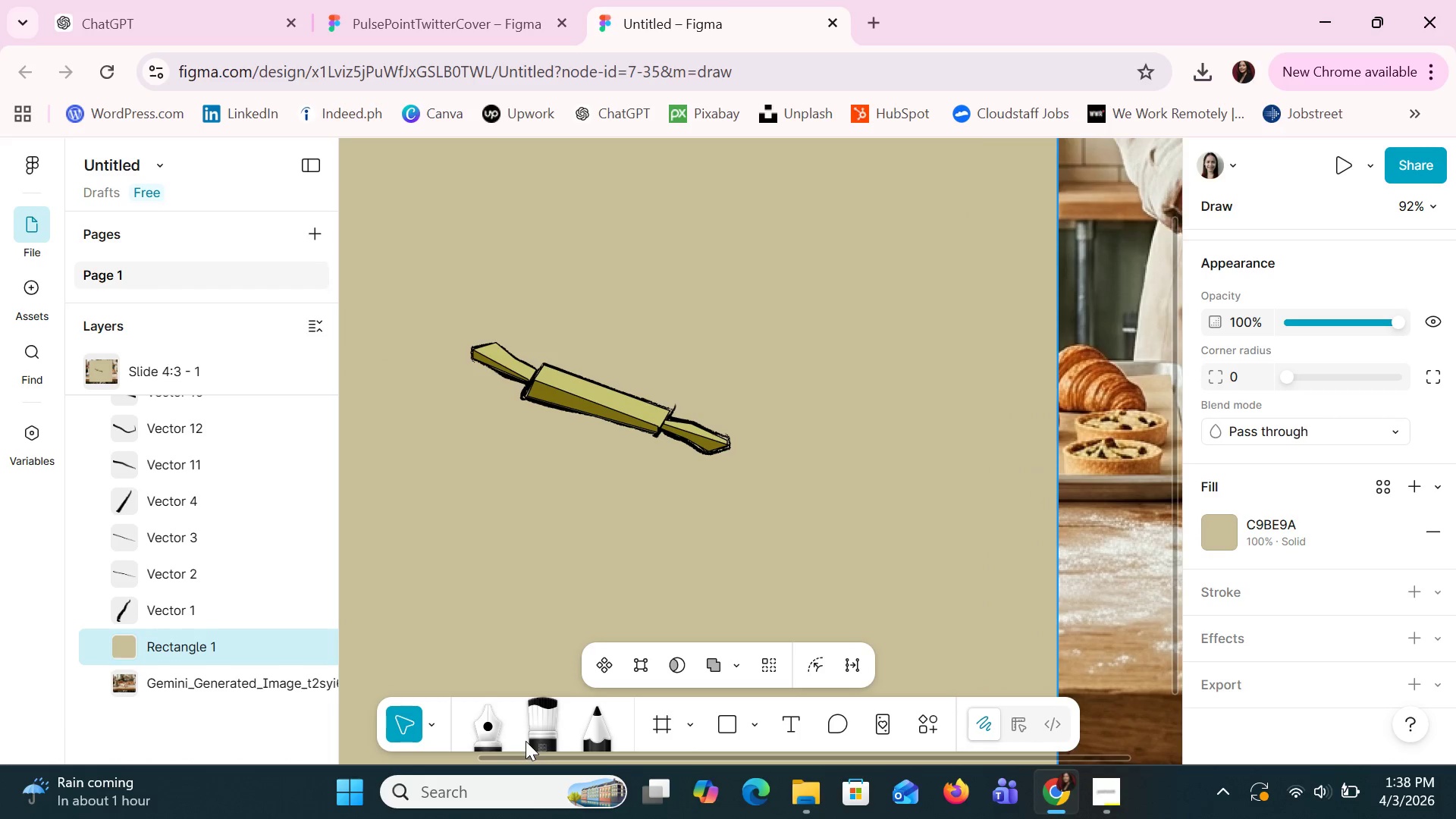 
left_click([636, 751])
 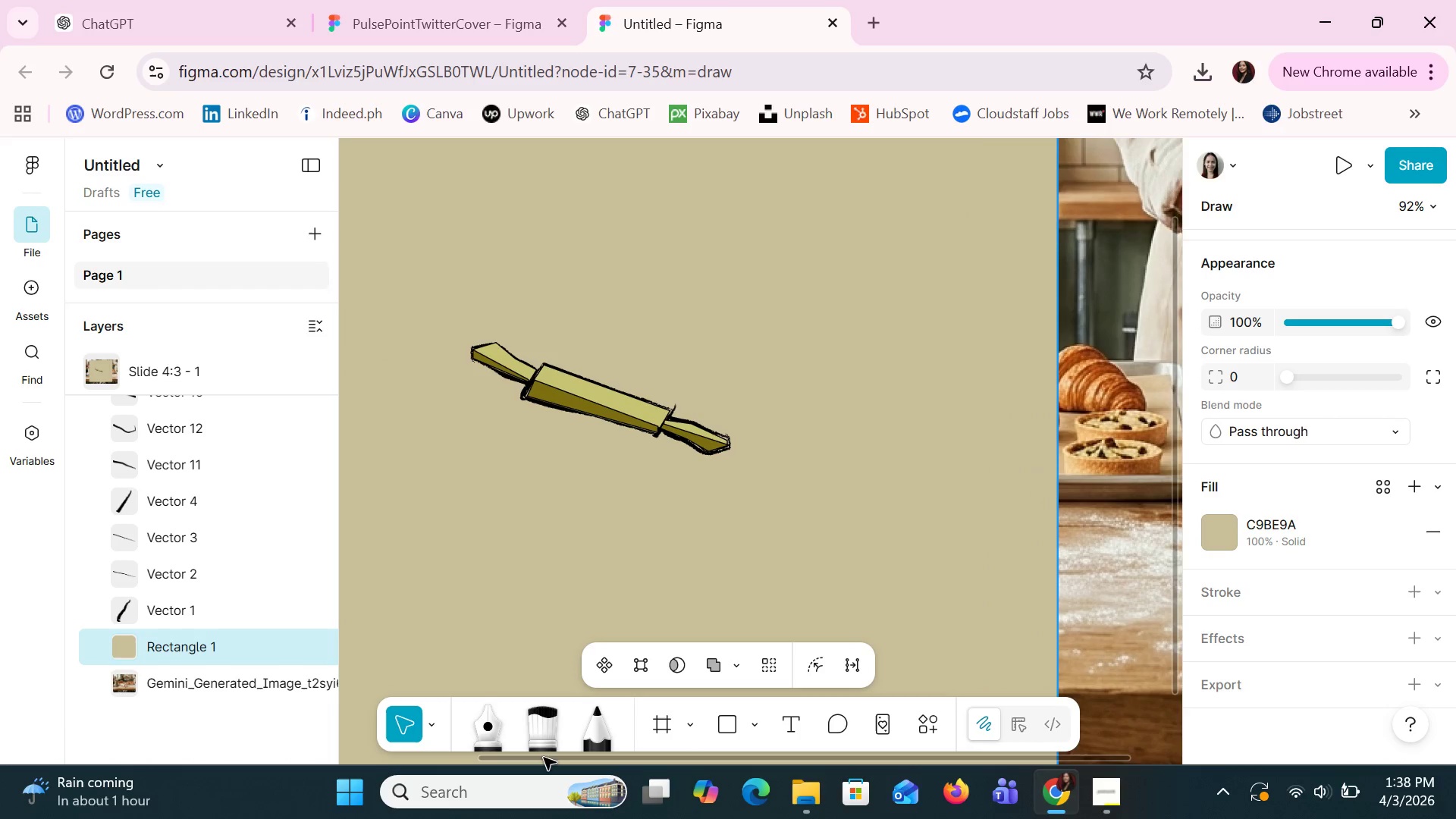 
left_click_drag(start_coordinate=[544, 767], to_coordinate=[532, 771])
 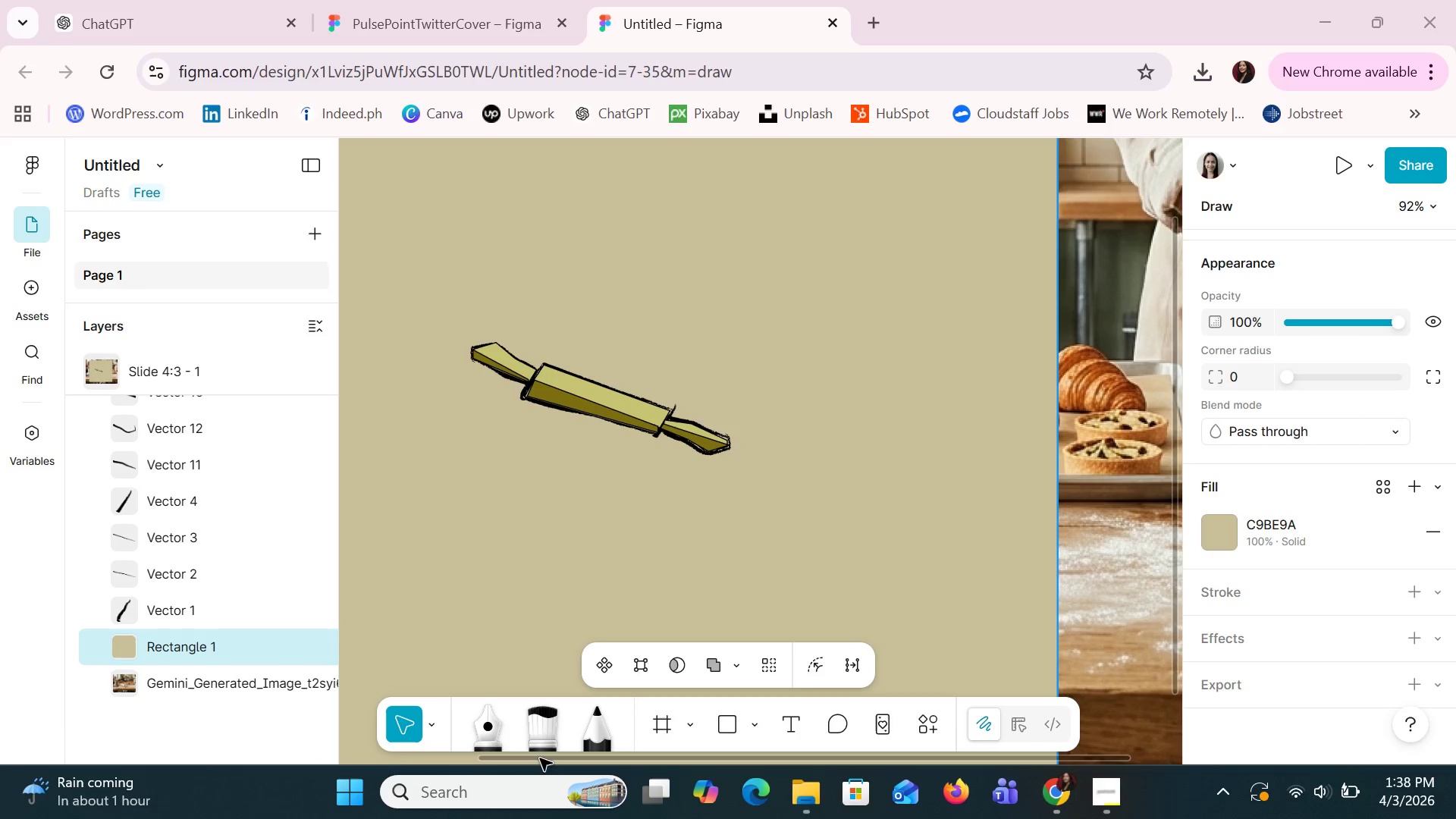 
left_click([544, 767])
 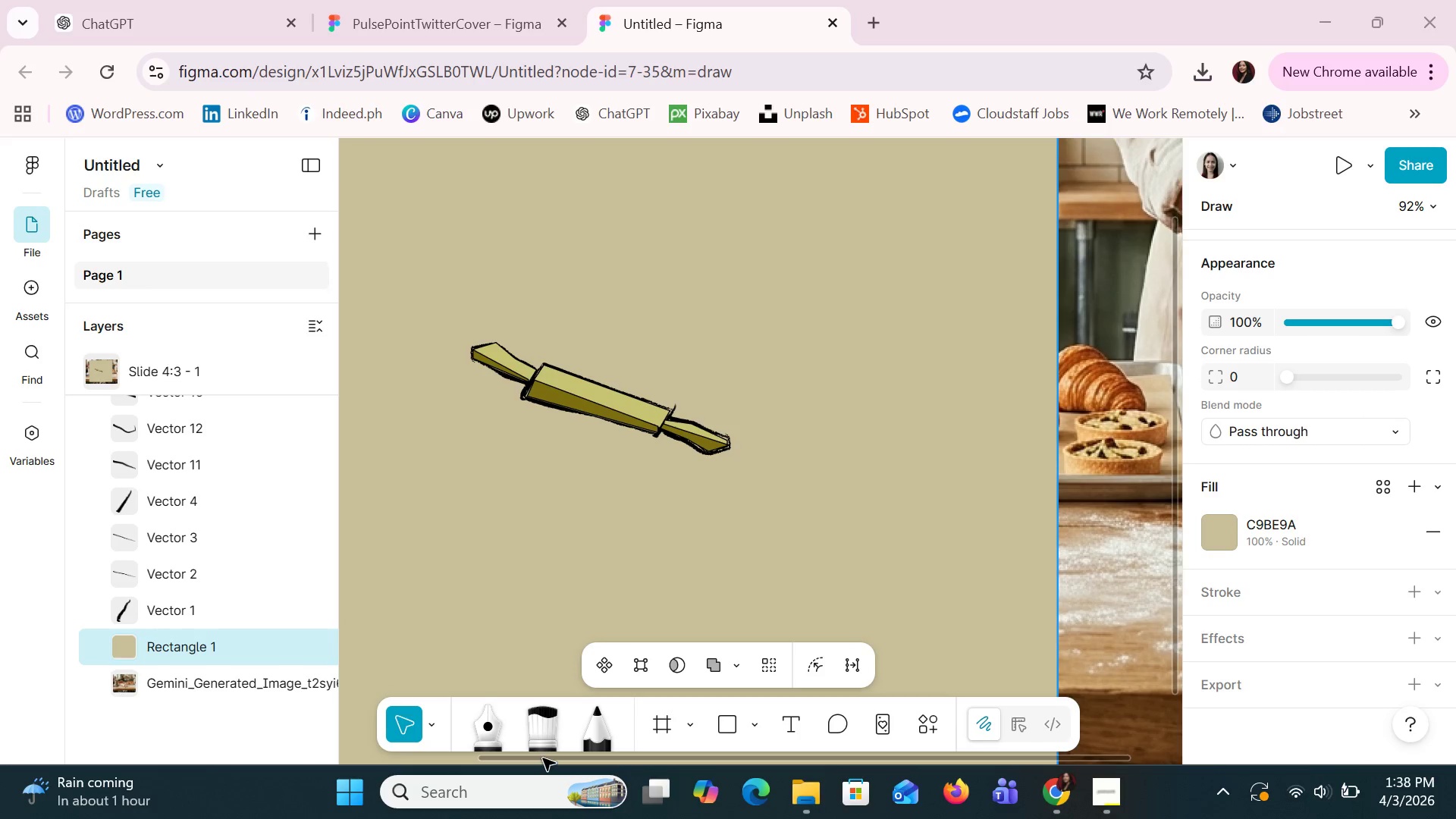 
left_click_drag(start_coordinate=[543, 758], to_coordinate=[419, 769])
 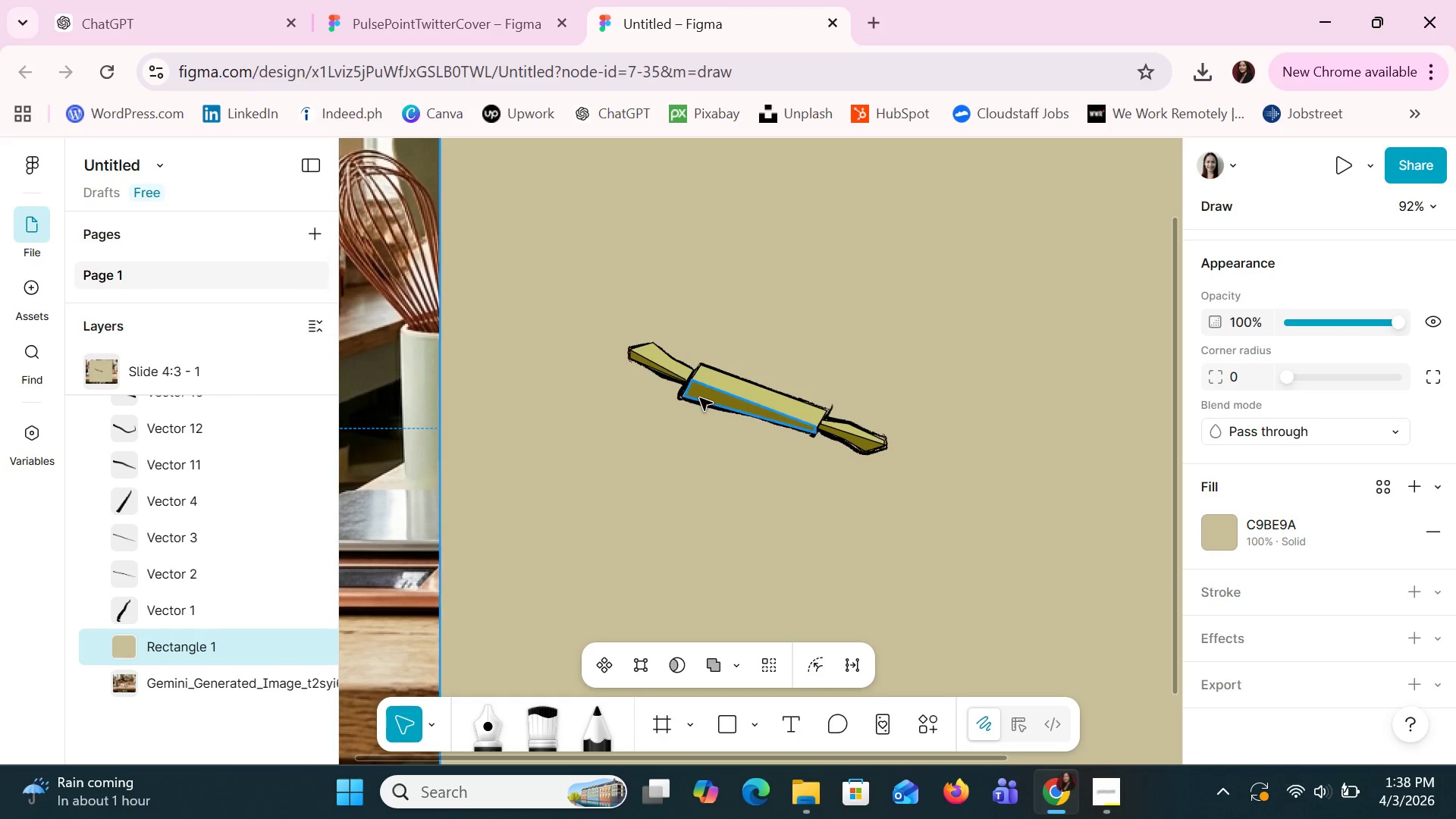 
left_click([700, 396])
 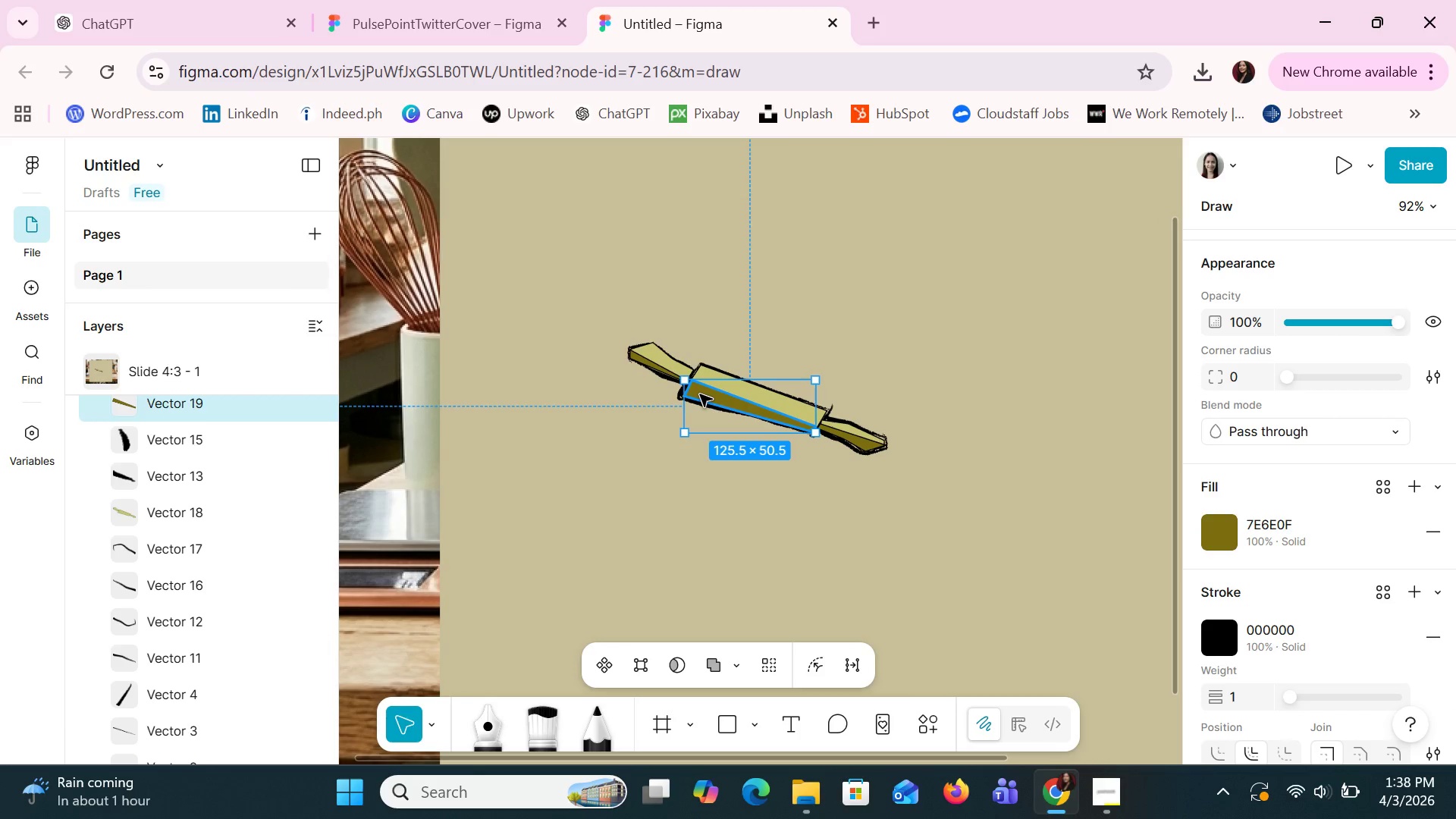 
double_click([700, 394])
 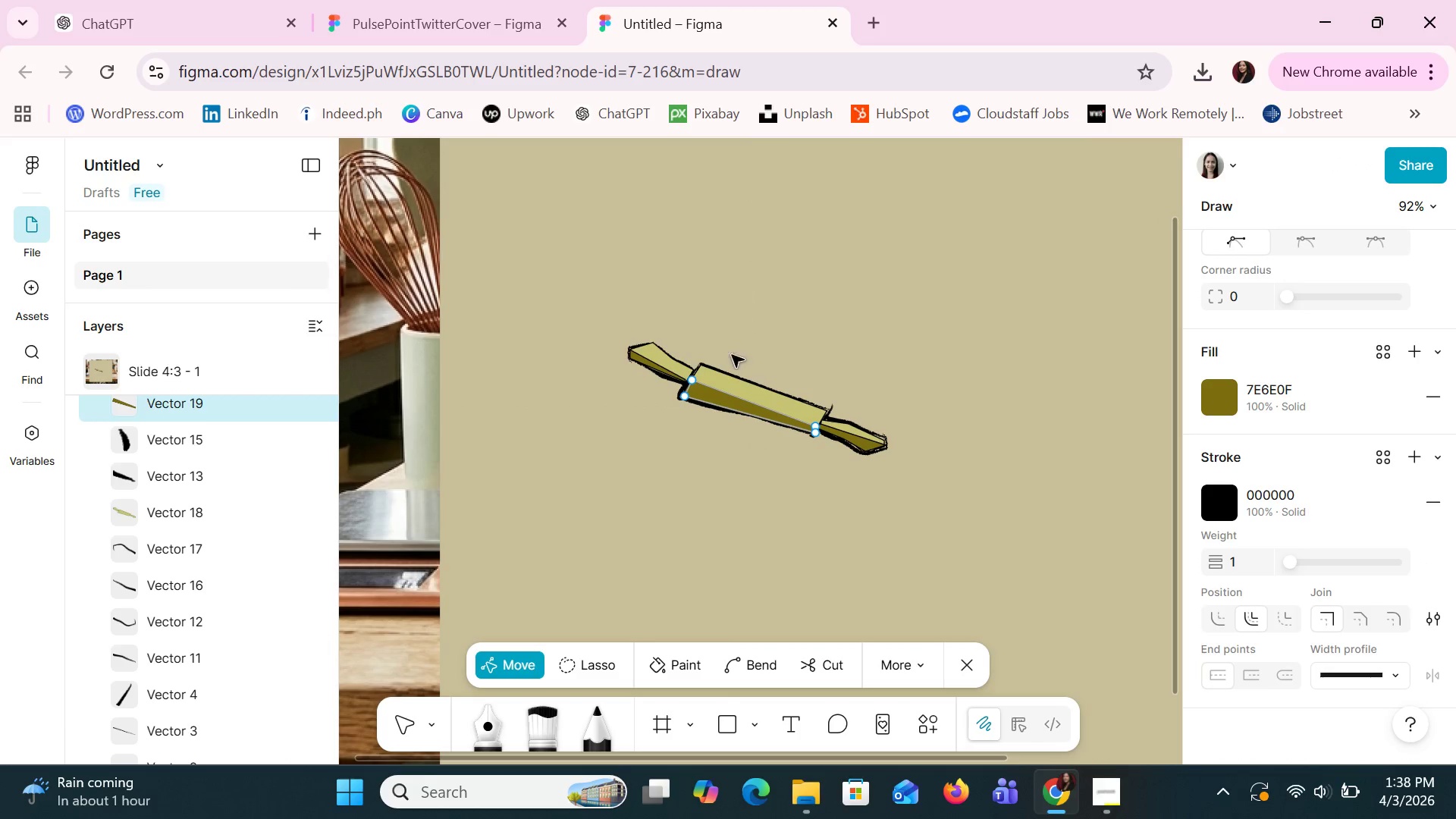 
left_click_drag(start_coordinate=[718, 393], to_coordinate=[717, 388])
 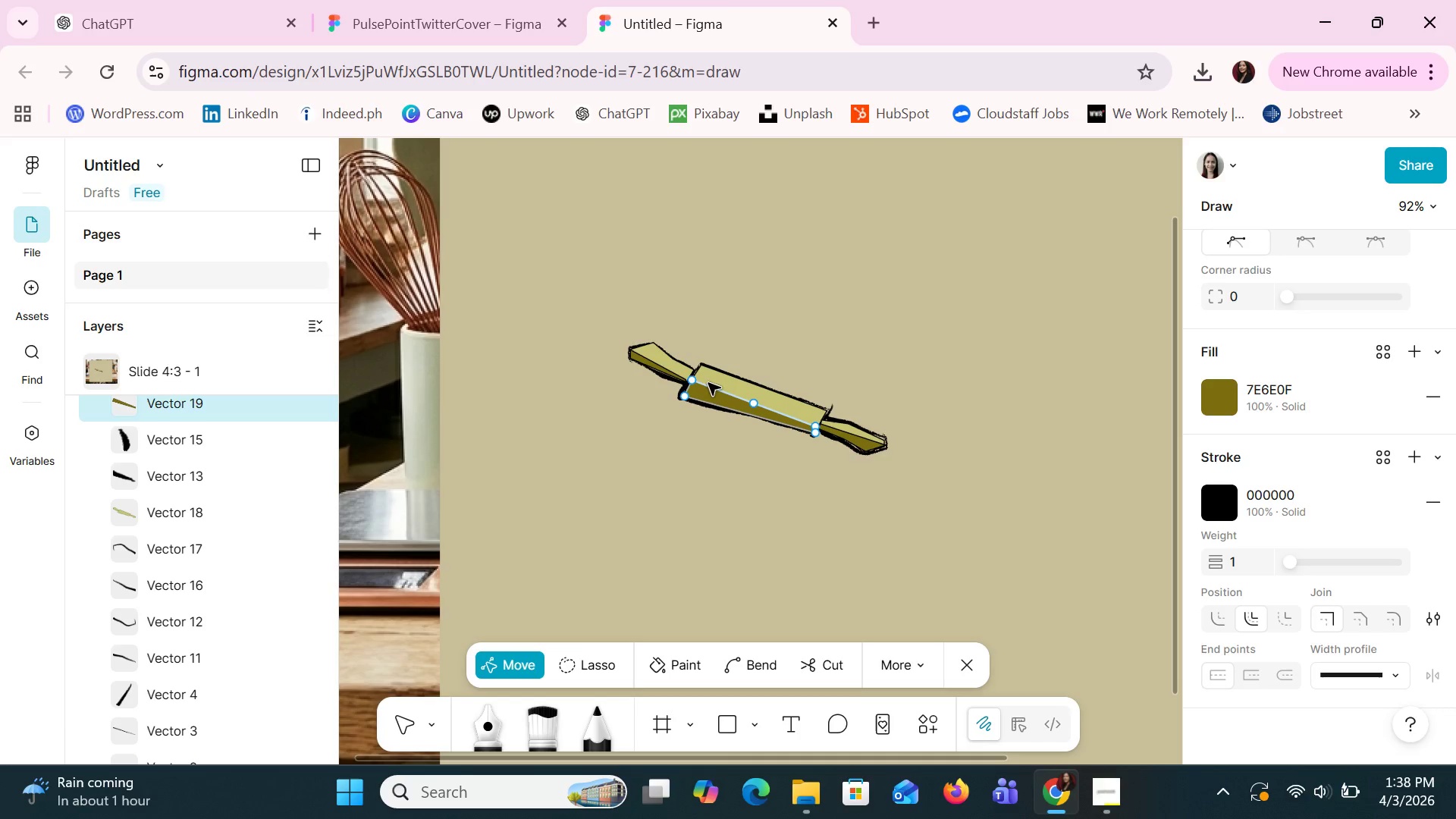 
wait(7.55)
 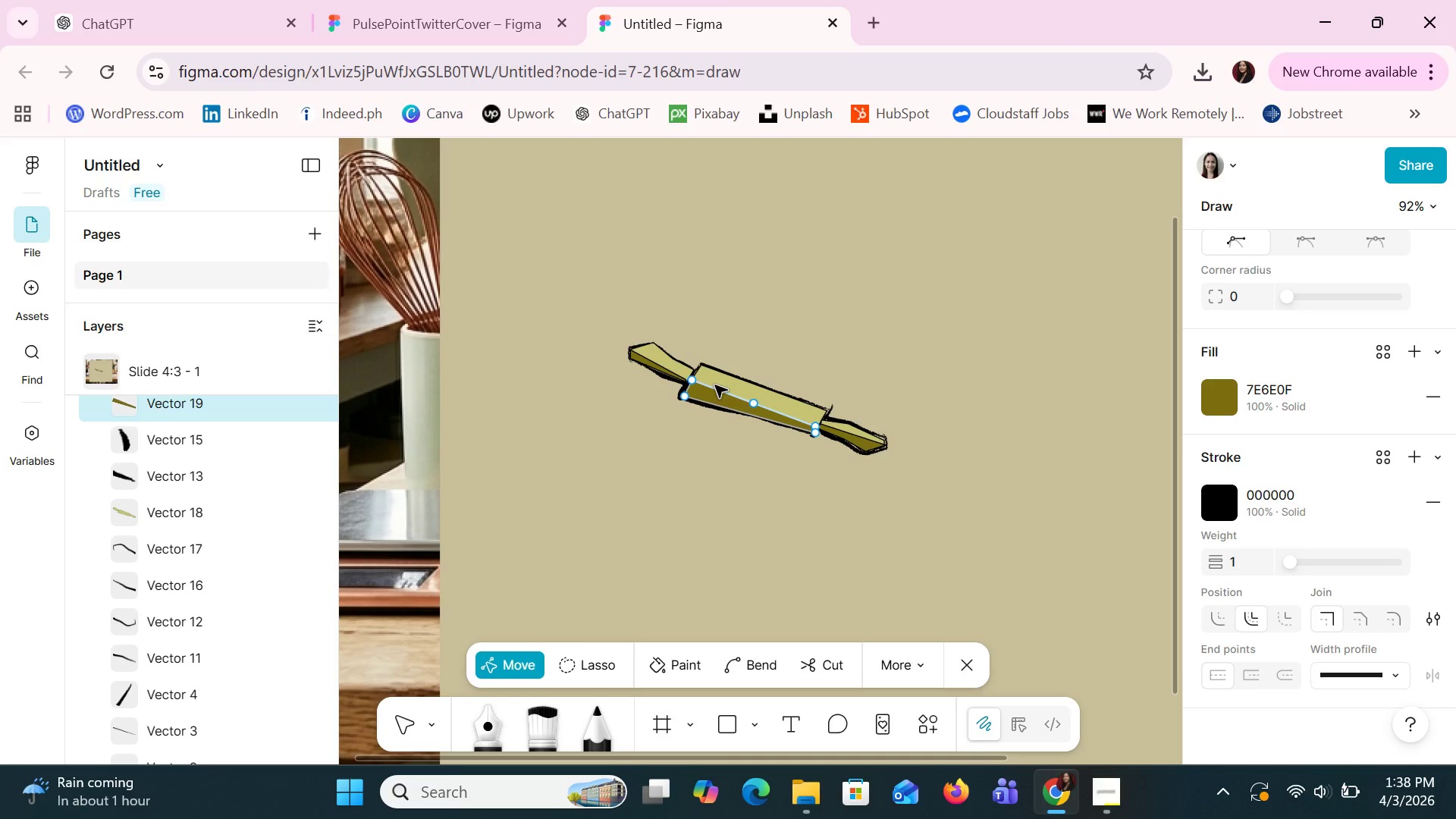 
left_click([601, 657])
 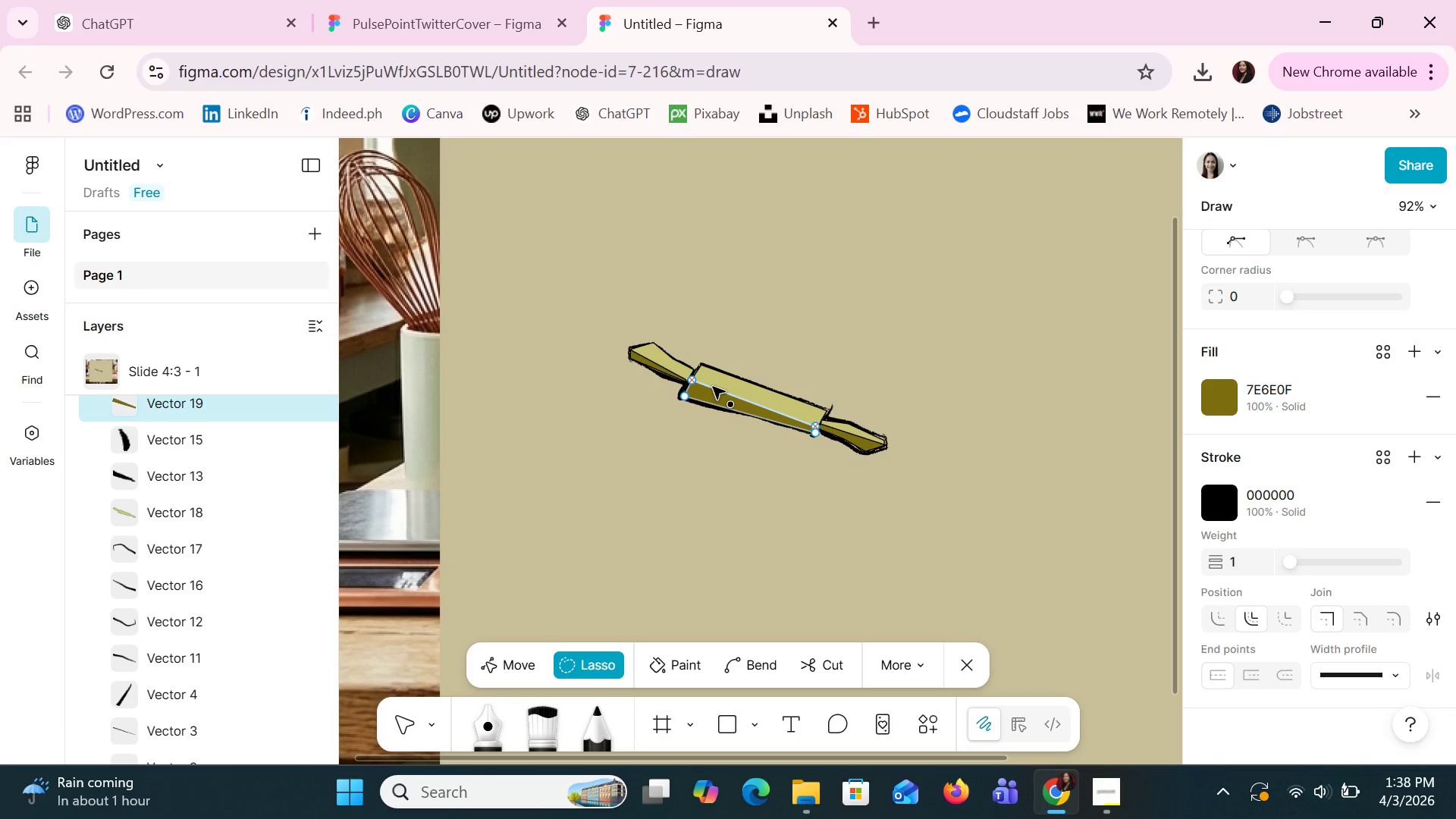 
key(Control+Z)
 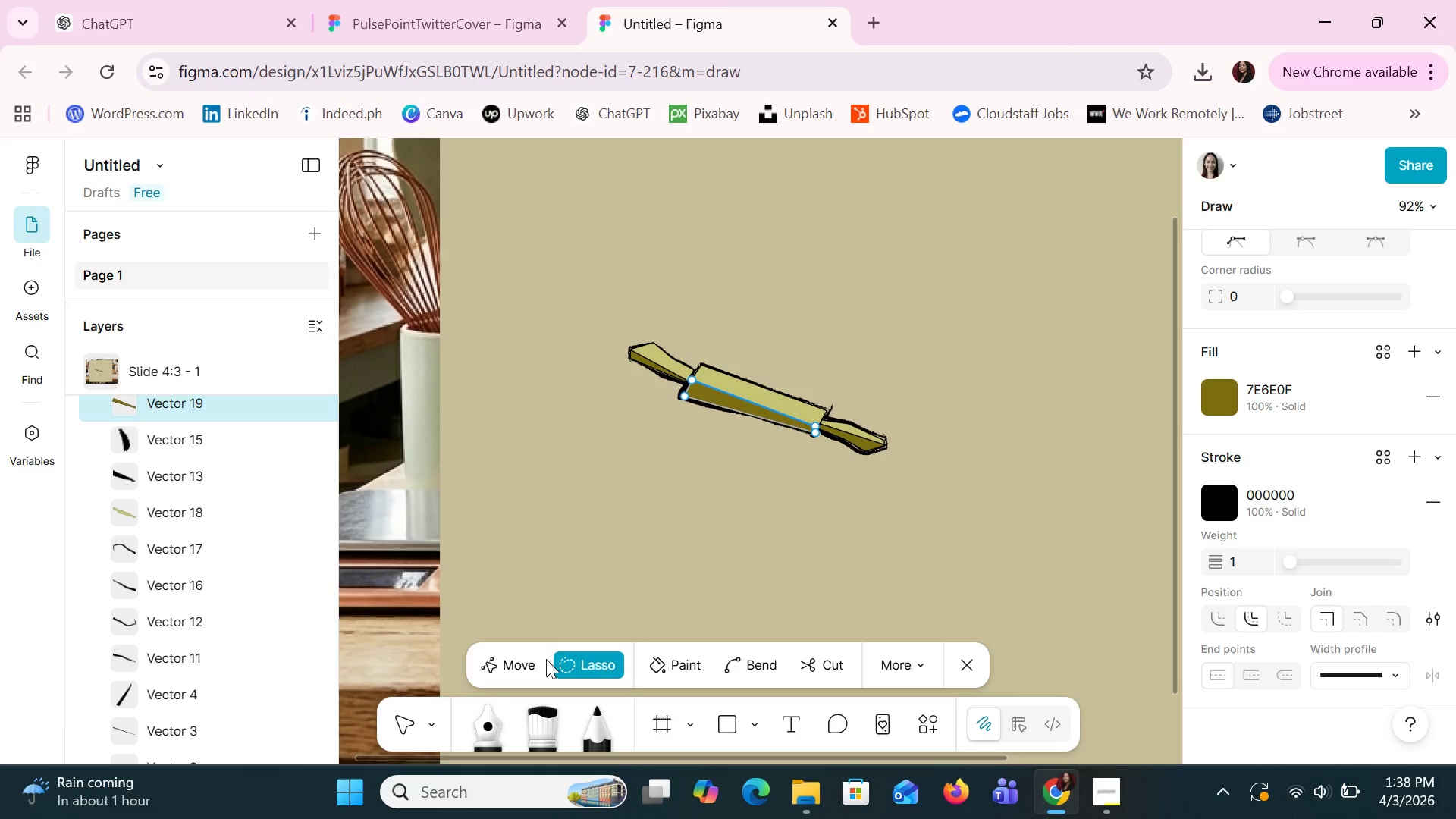 
left_click([522, 660])
 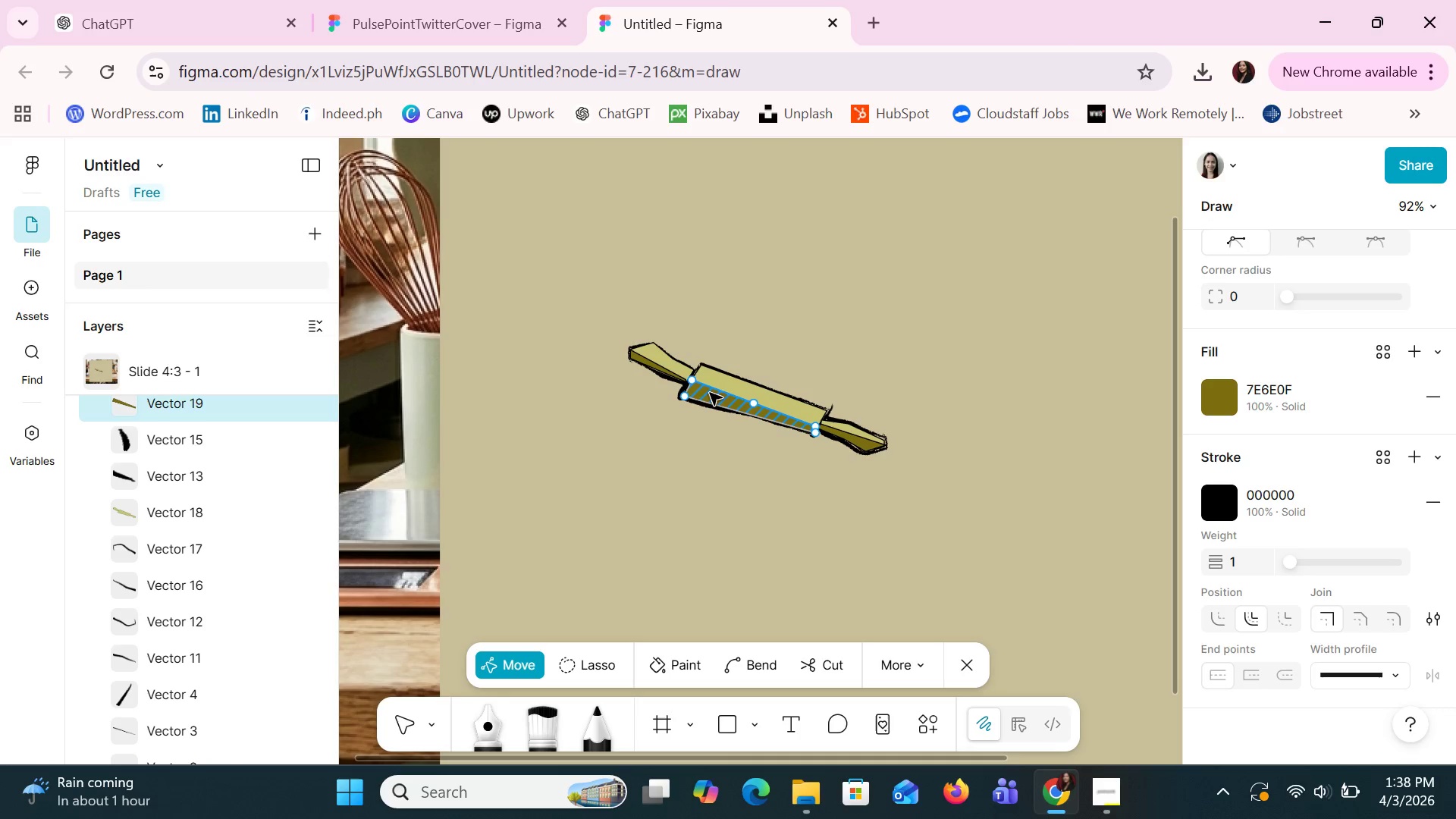 
left_click_drag(start_coordinate=[710, 387], to_coordinate=[707, 381])
 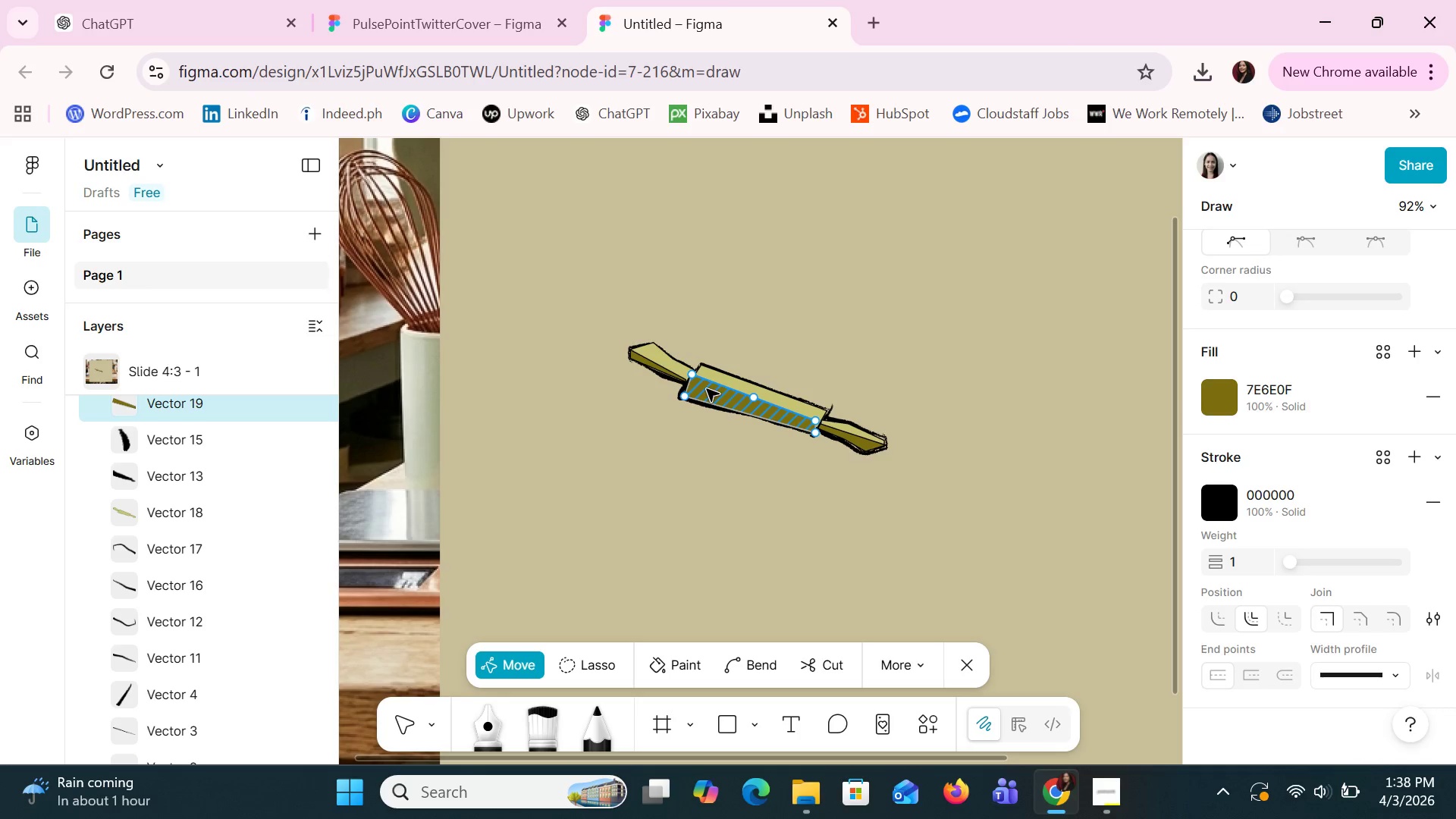 
key(Delete)
 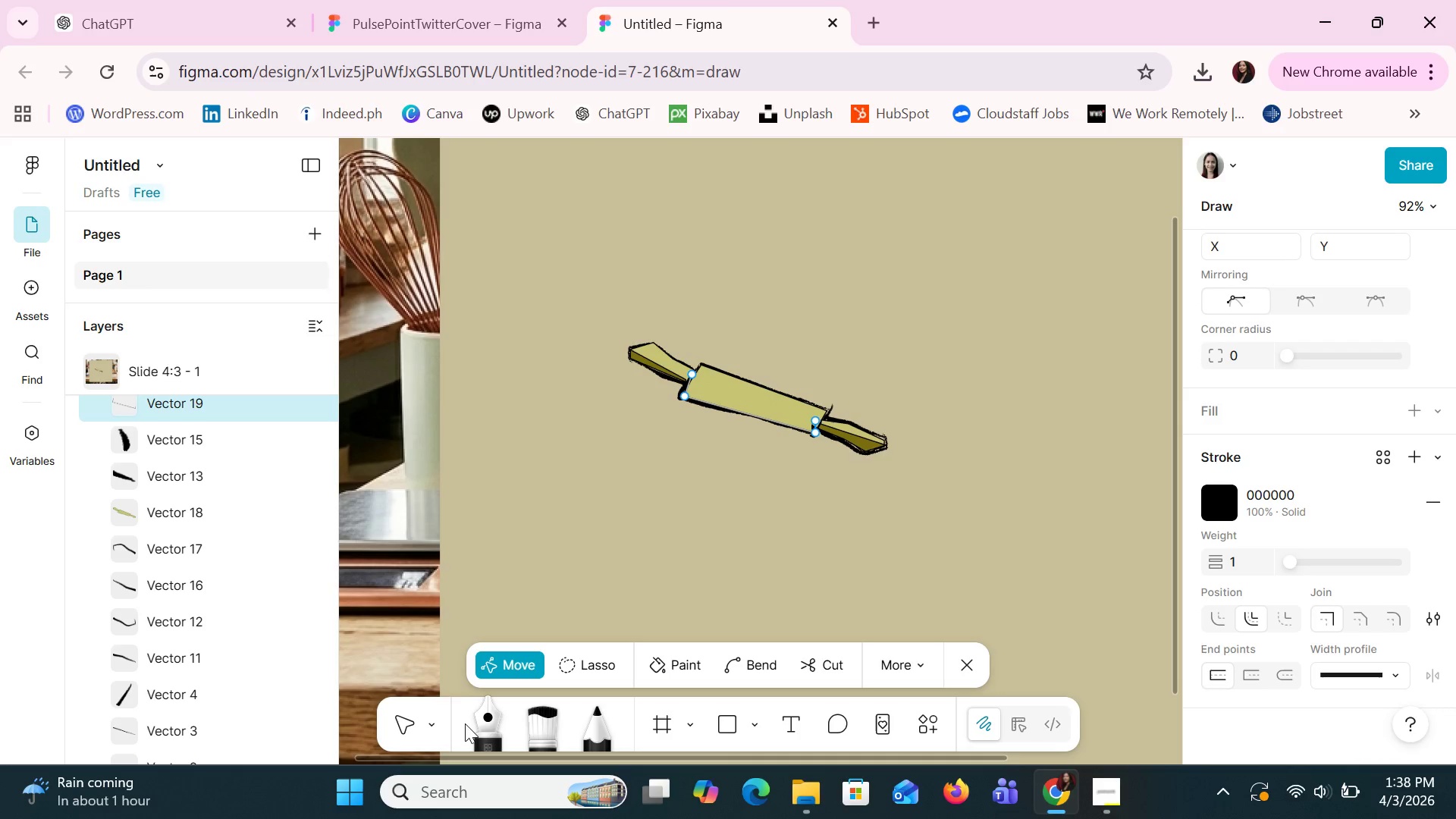 
left_click([486, 723])
 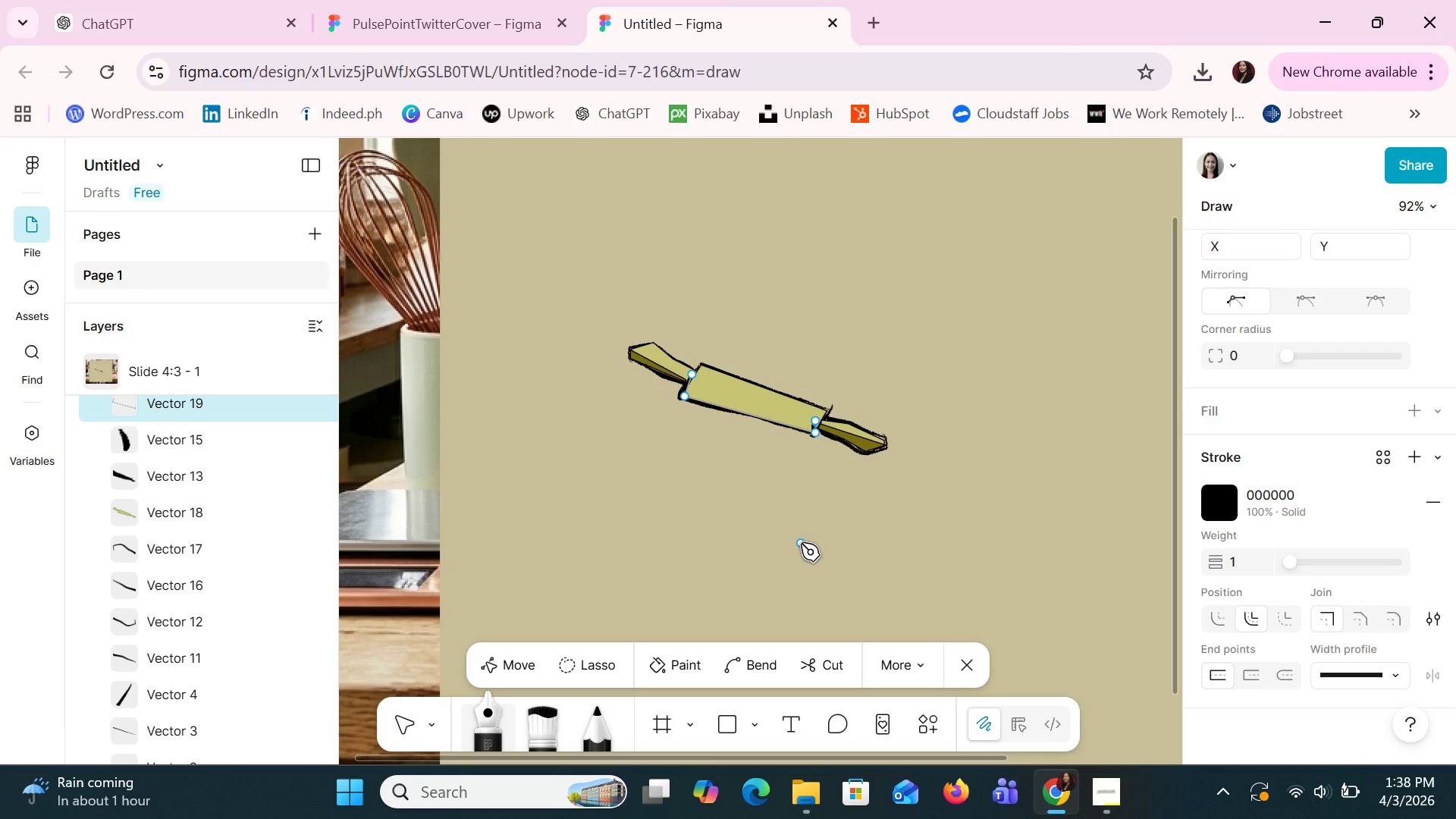 
hold_key(key=ControlLeft, duration=1.51)
hold_key(key=ControlLeft, duration=0.83)
scroll: coordinate [801, 541], scroll_direction: up, amount: 9.0
 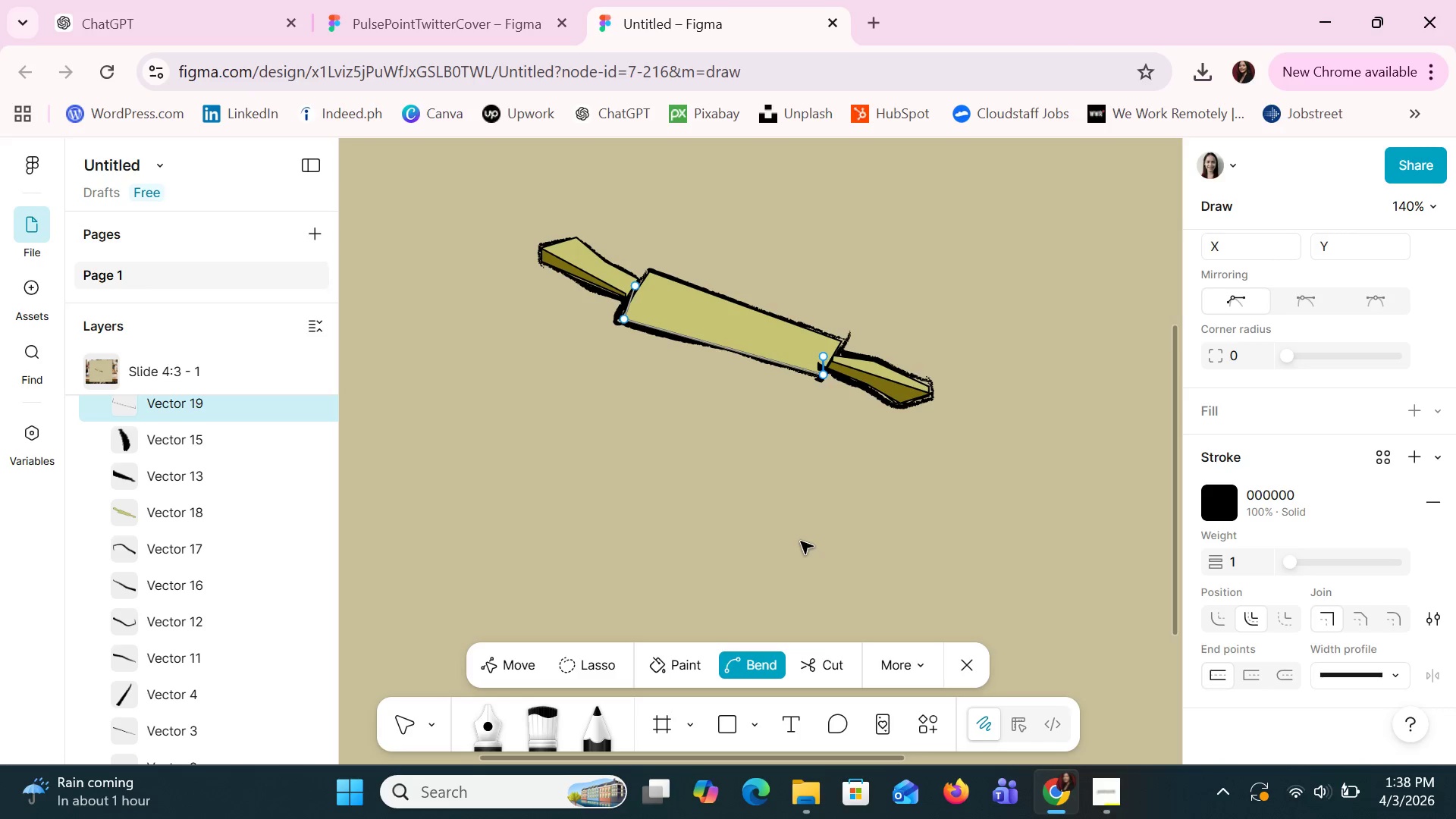 
left_click([644, 312])
 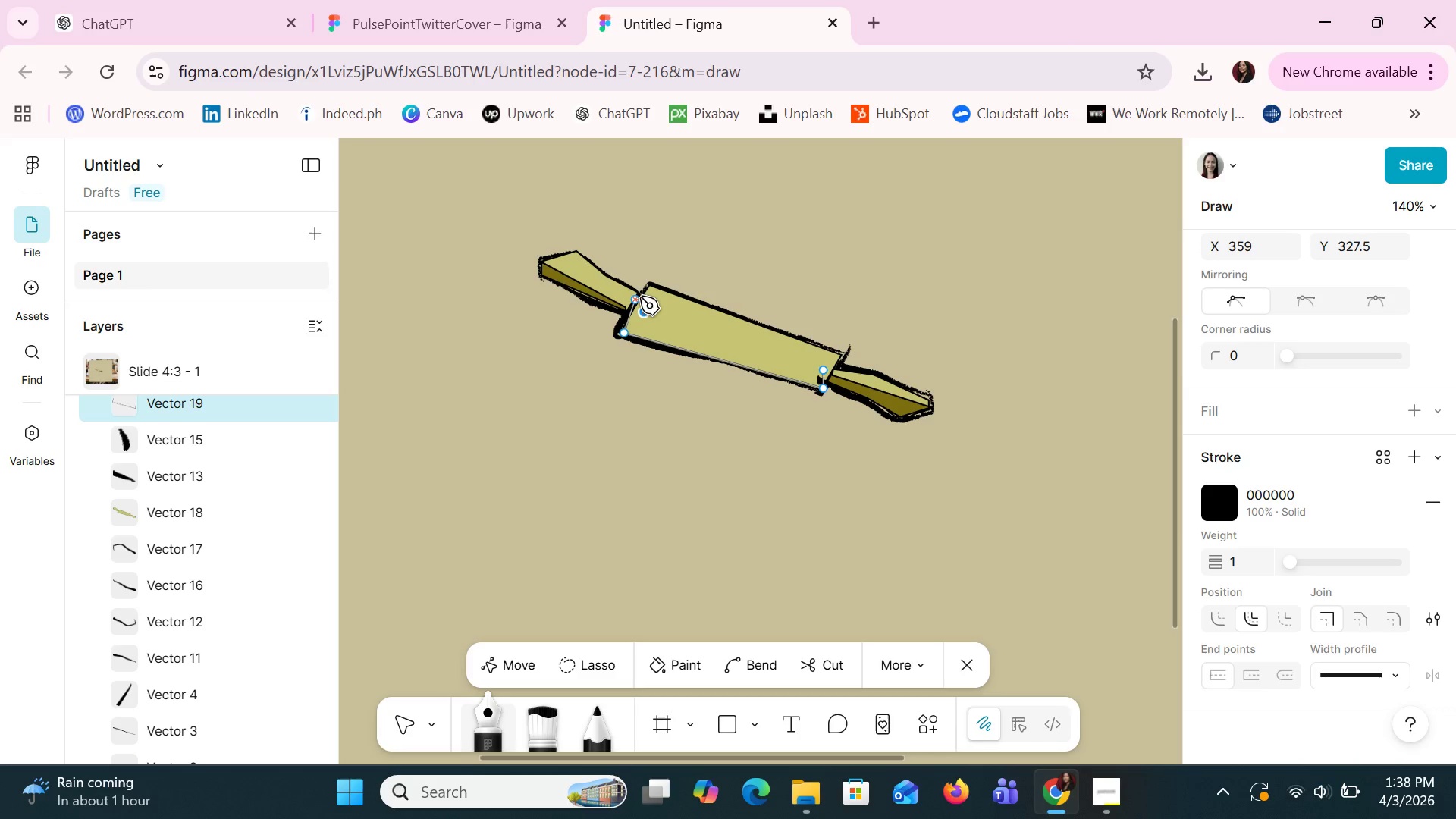 
key(Control+Z)
 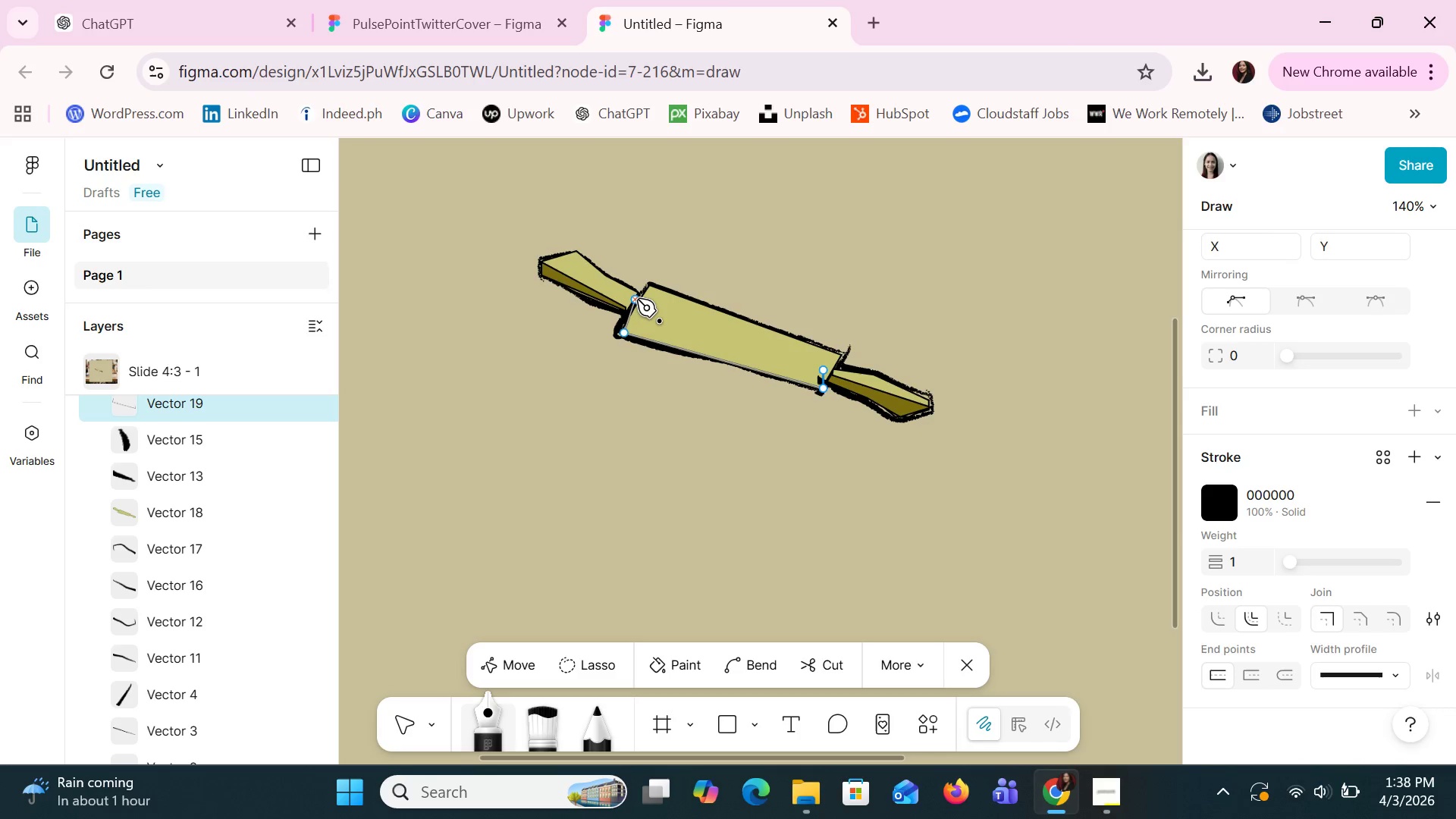 
left_click([635, 300])
 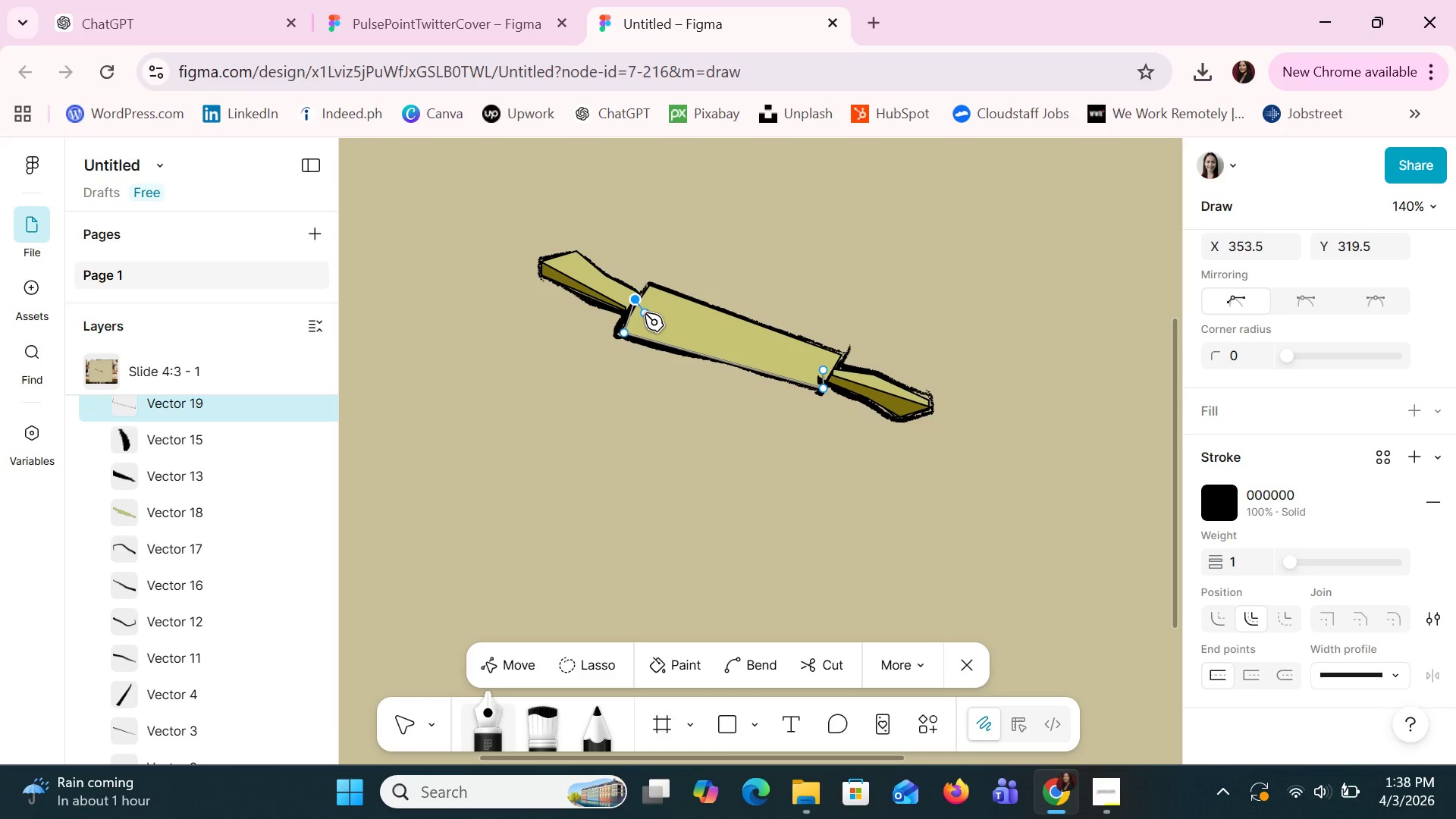 
left_click([645, 312])
 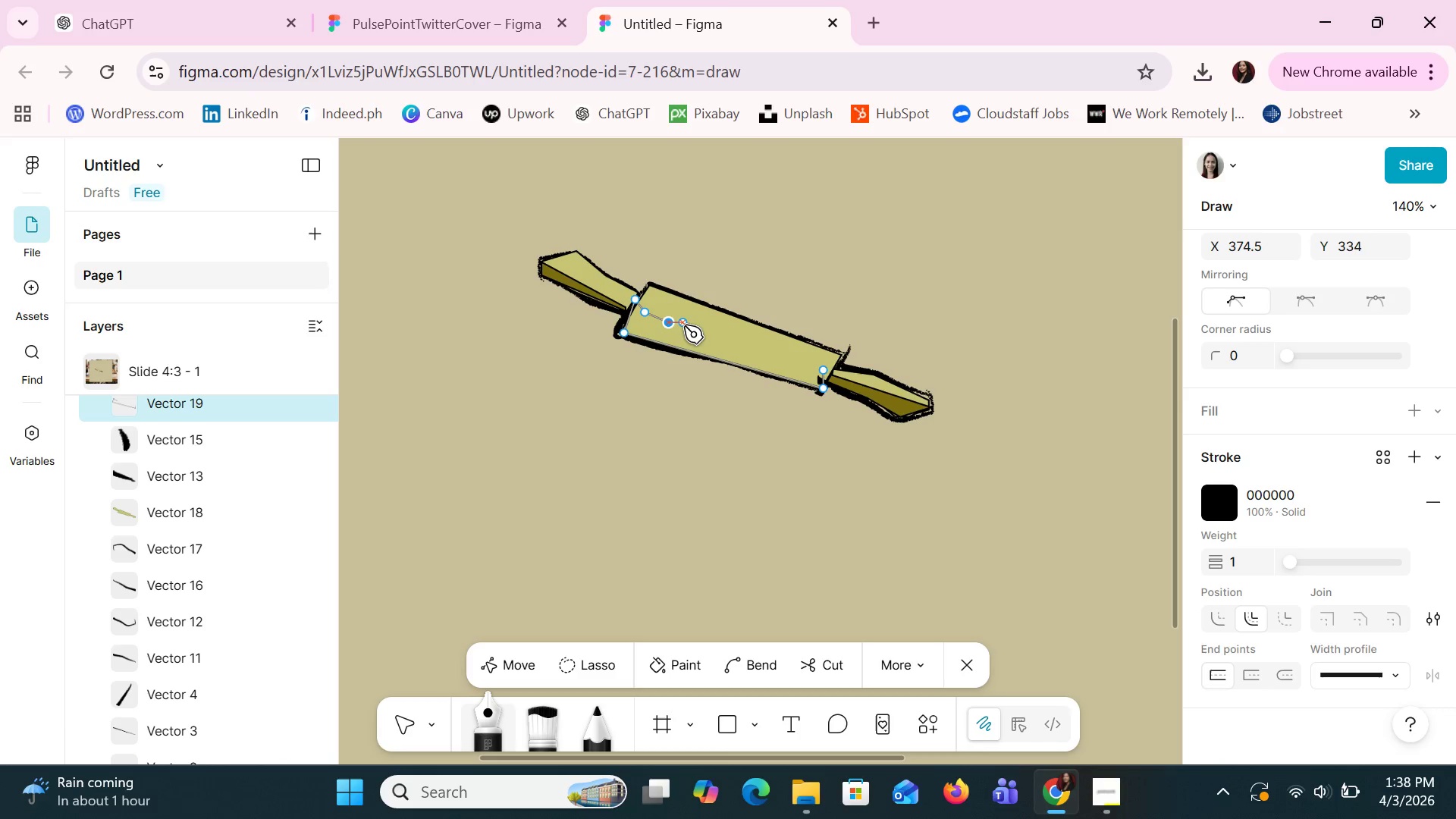 
wait(8.16)
 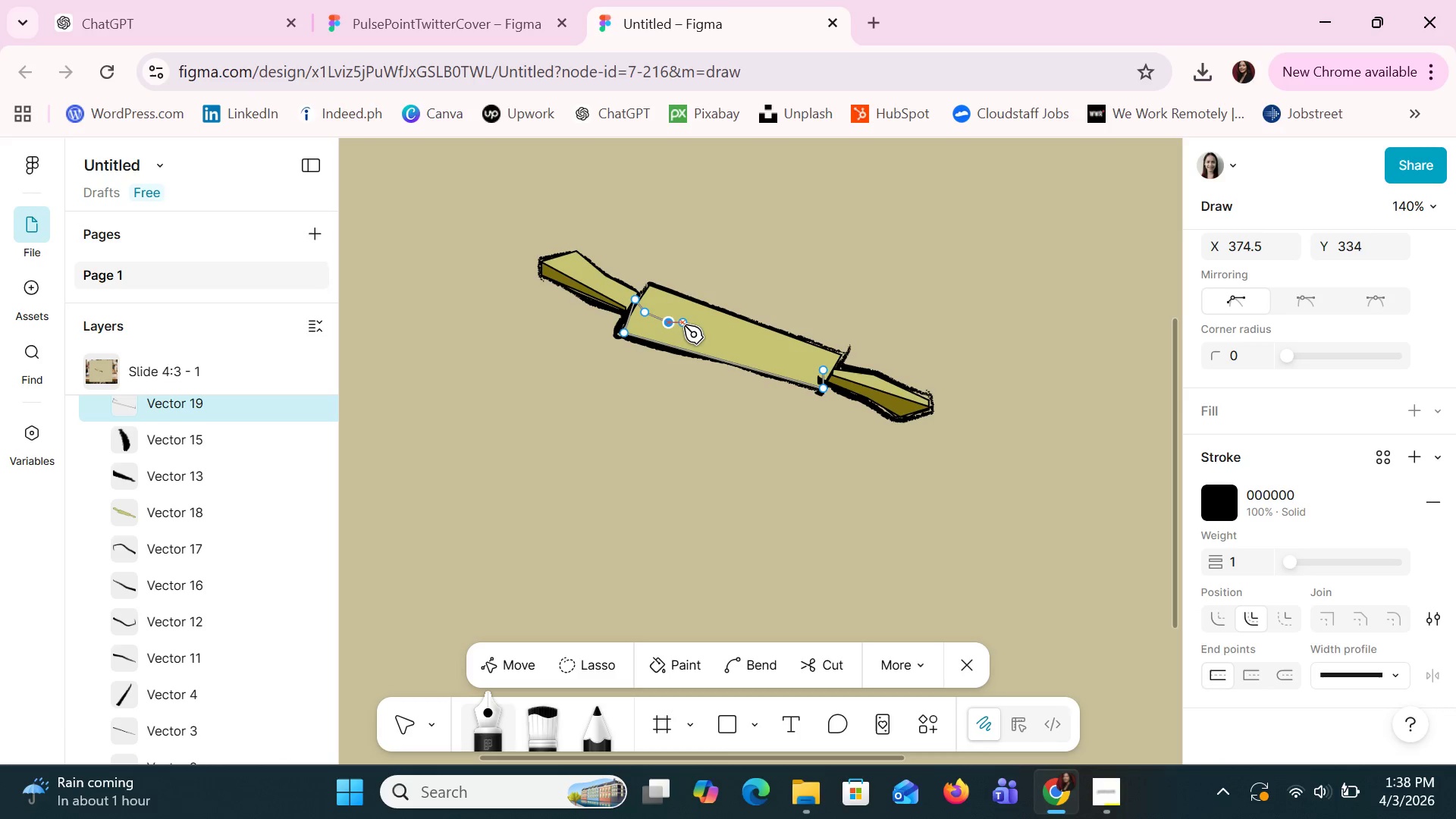 
left_click([752, 352])
 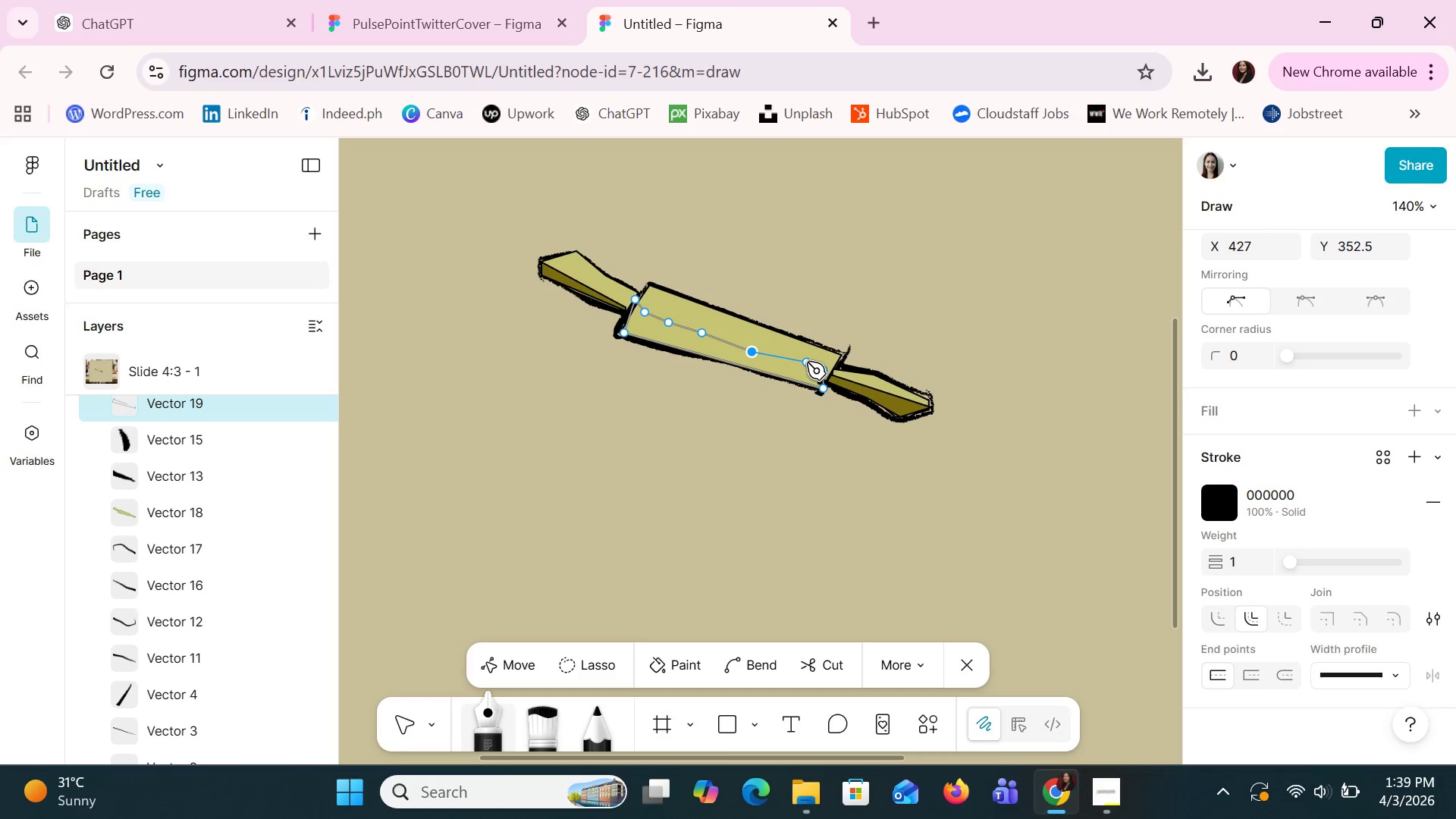 
left_click([805, 367])
 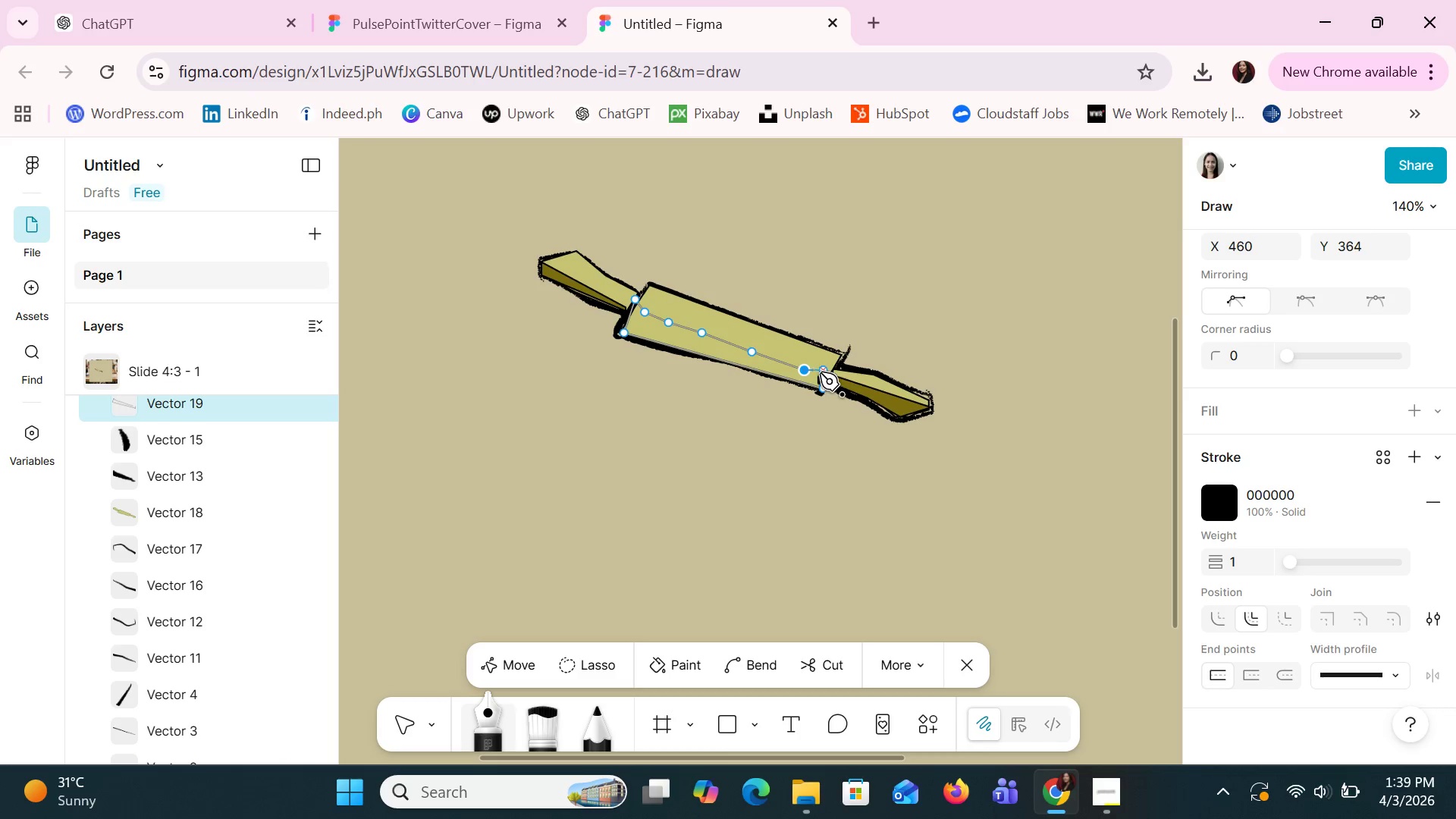 
left_click([820, 371])
 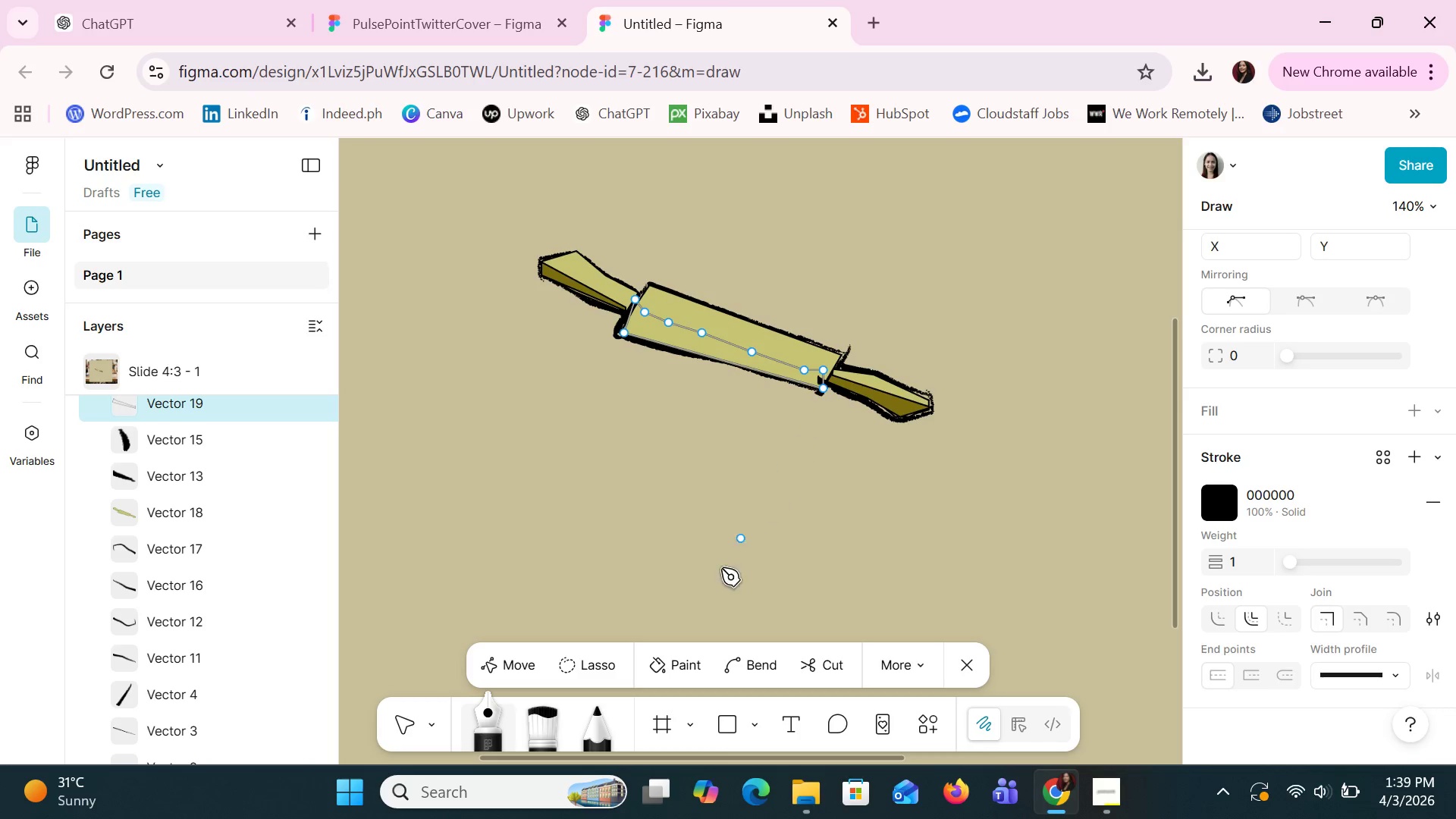 
left_click([679, 667])
 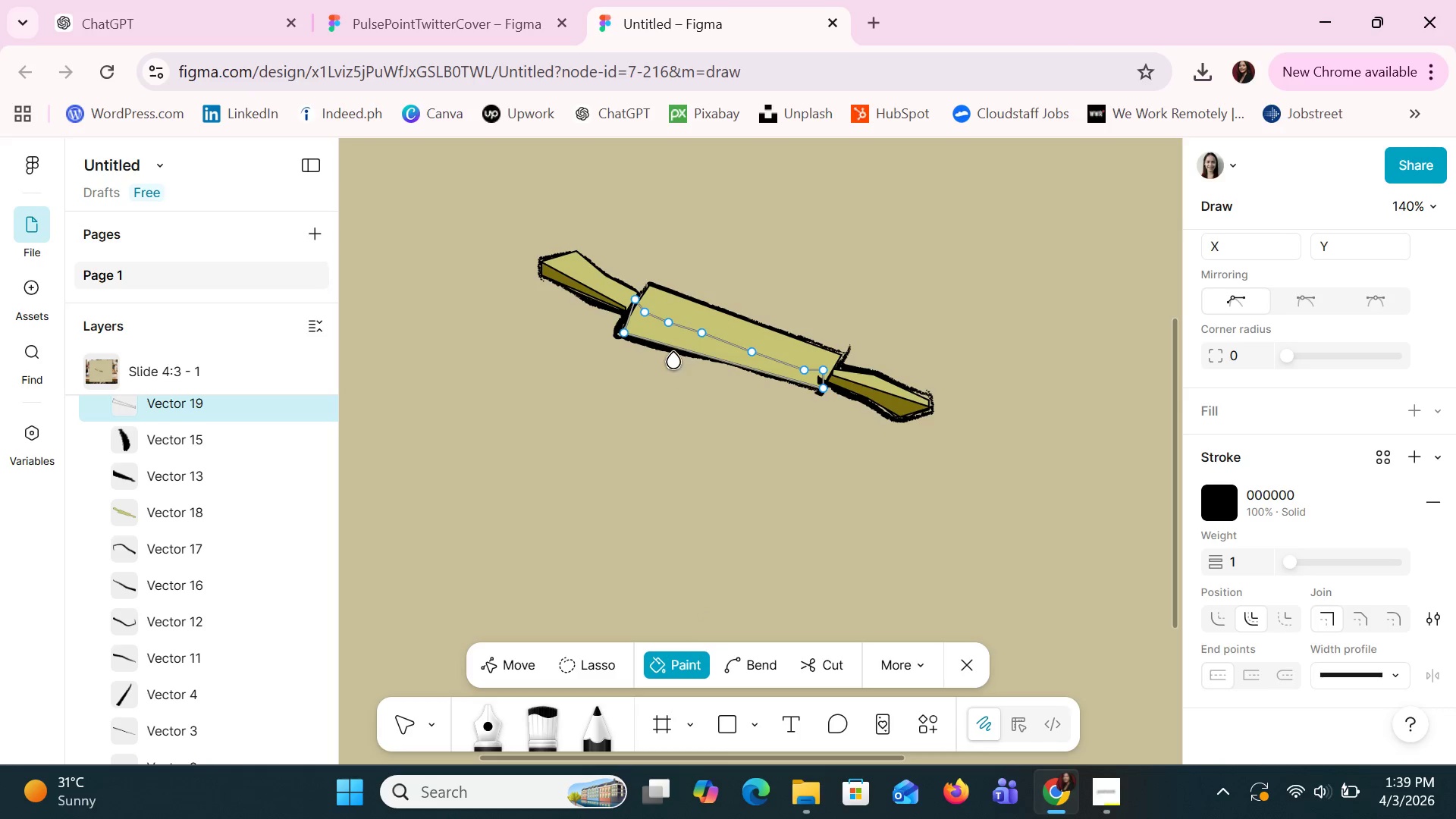 
left_click([674, 340])
 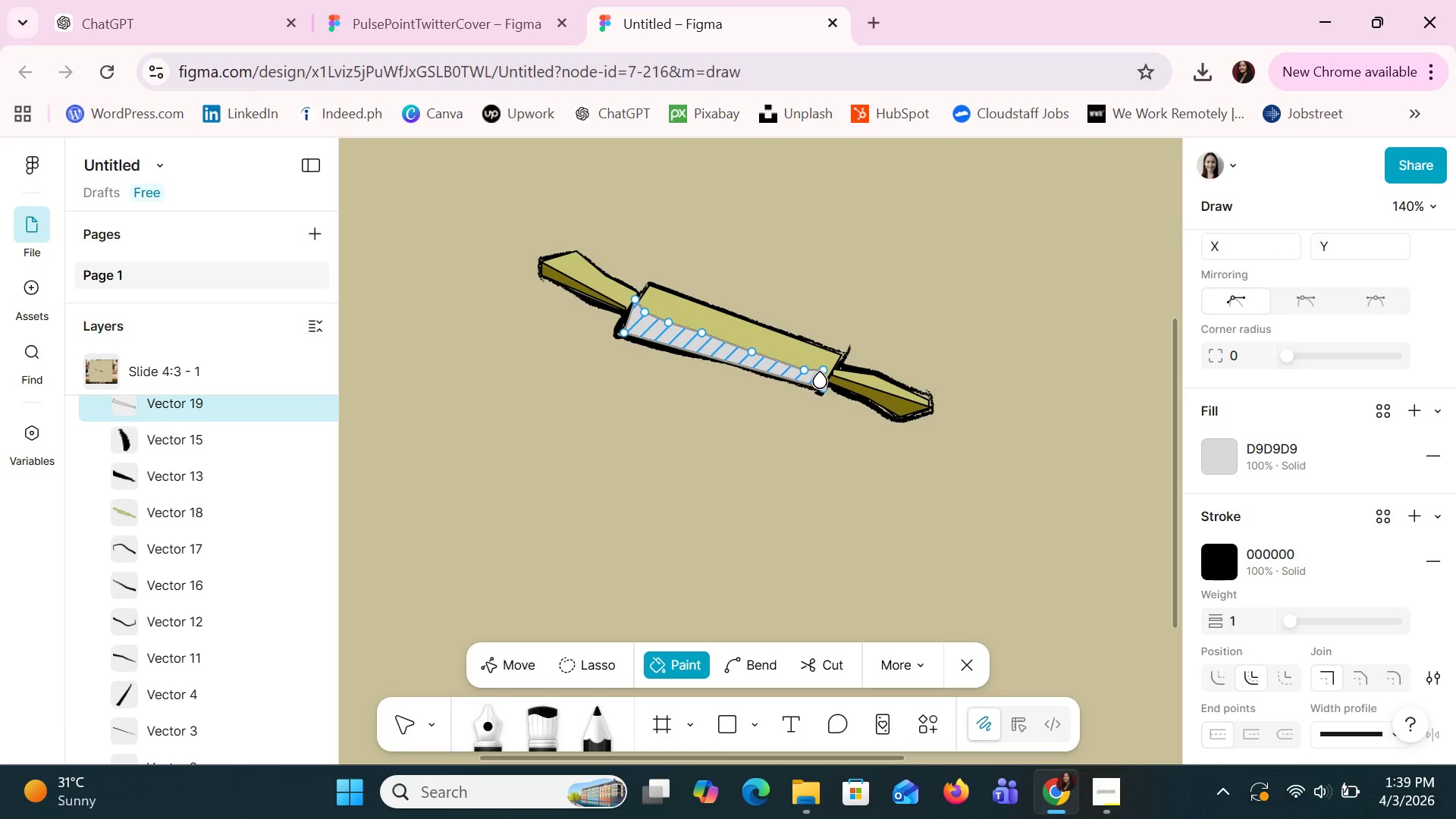 
left_click([482, 668])
 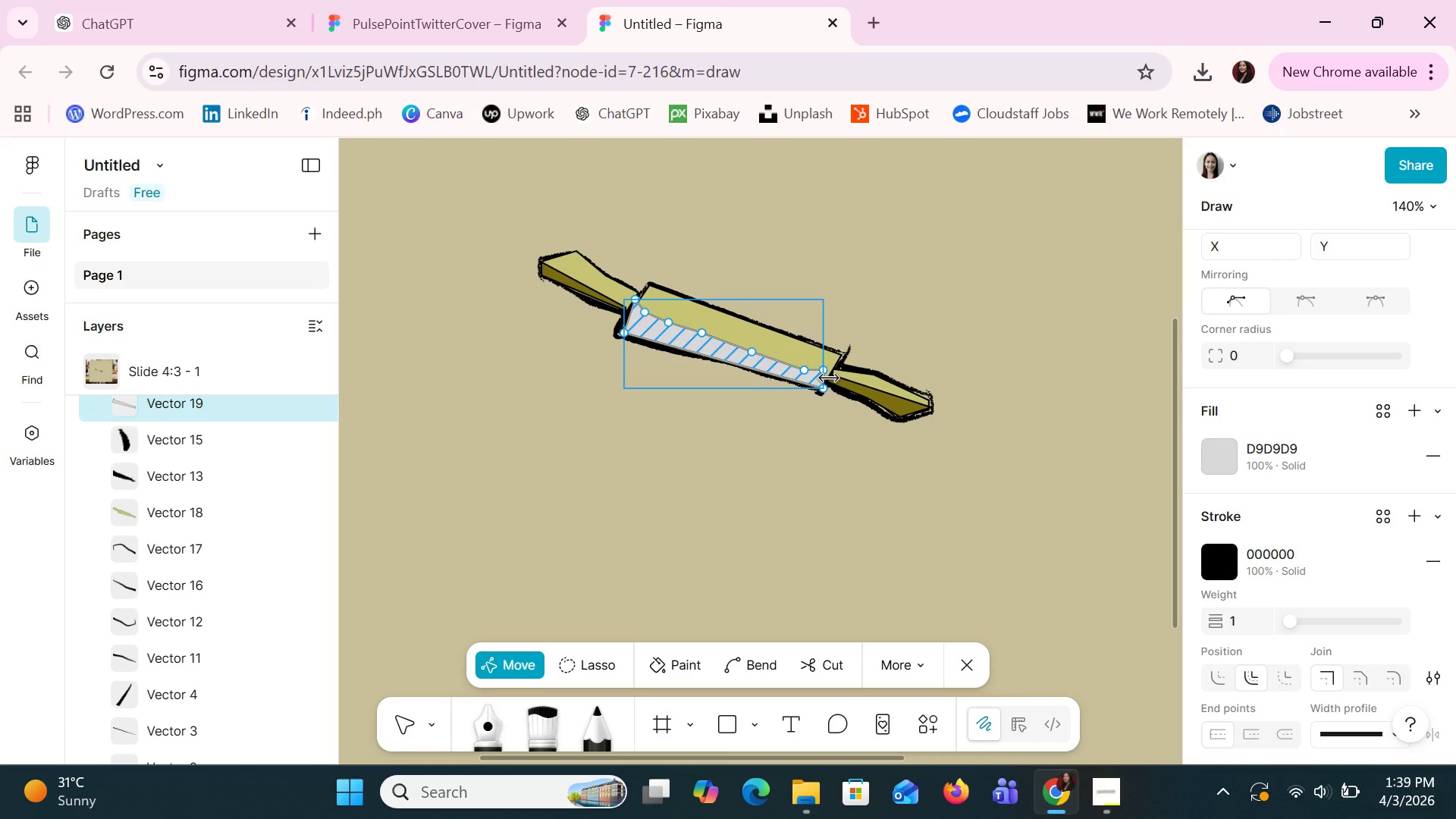 
left_click([829, 378])
 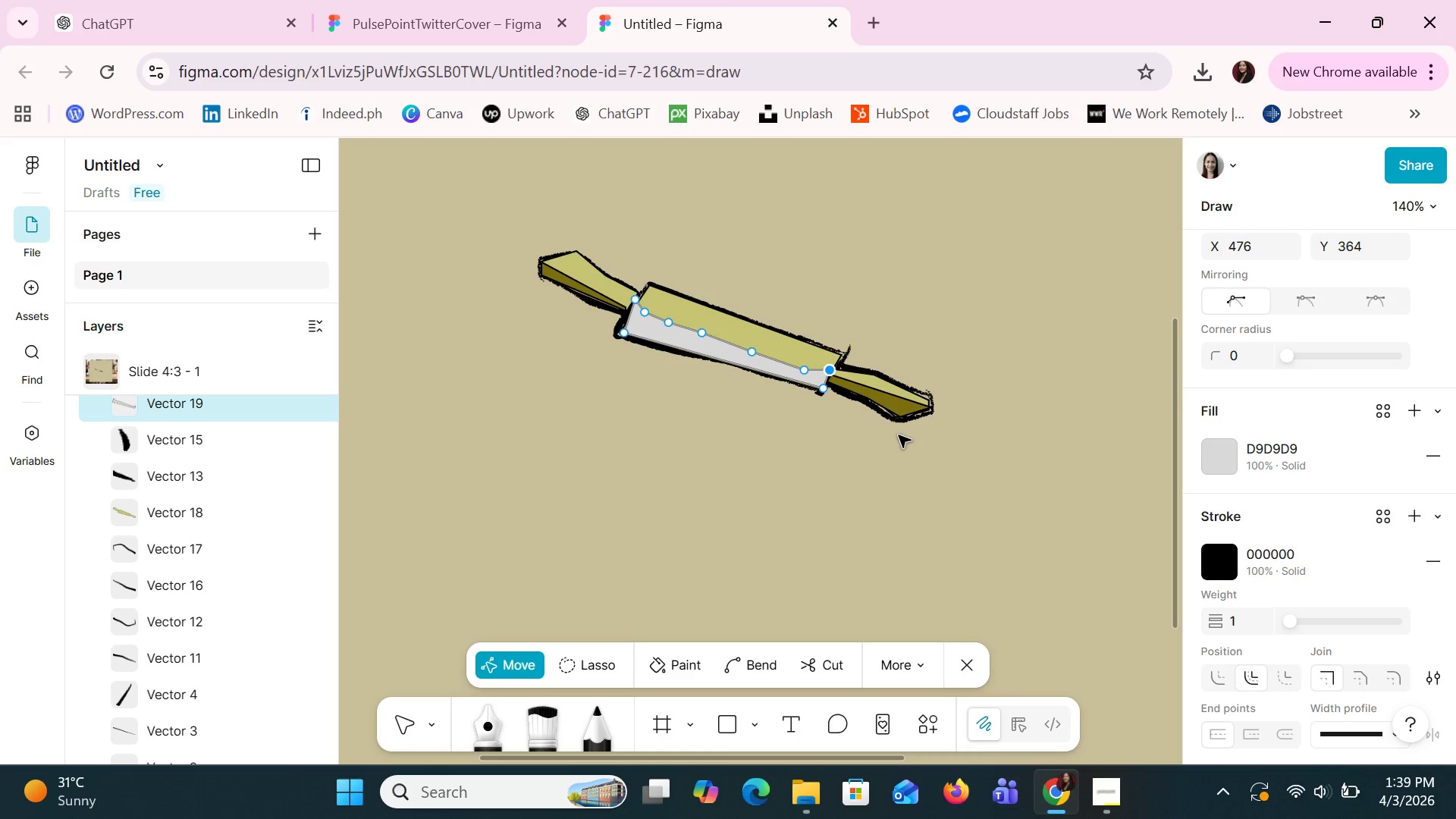 
left_click([678, 651])
 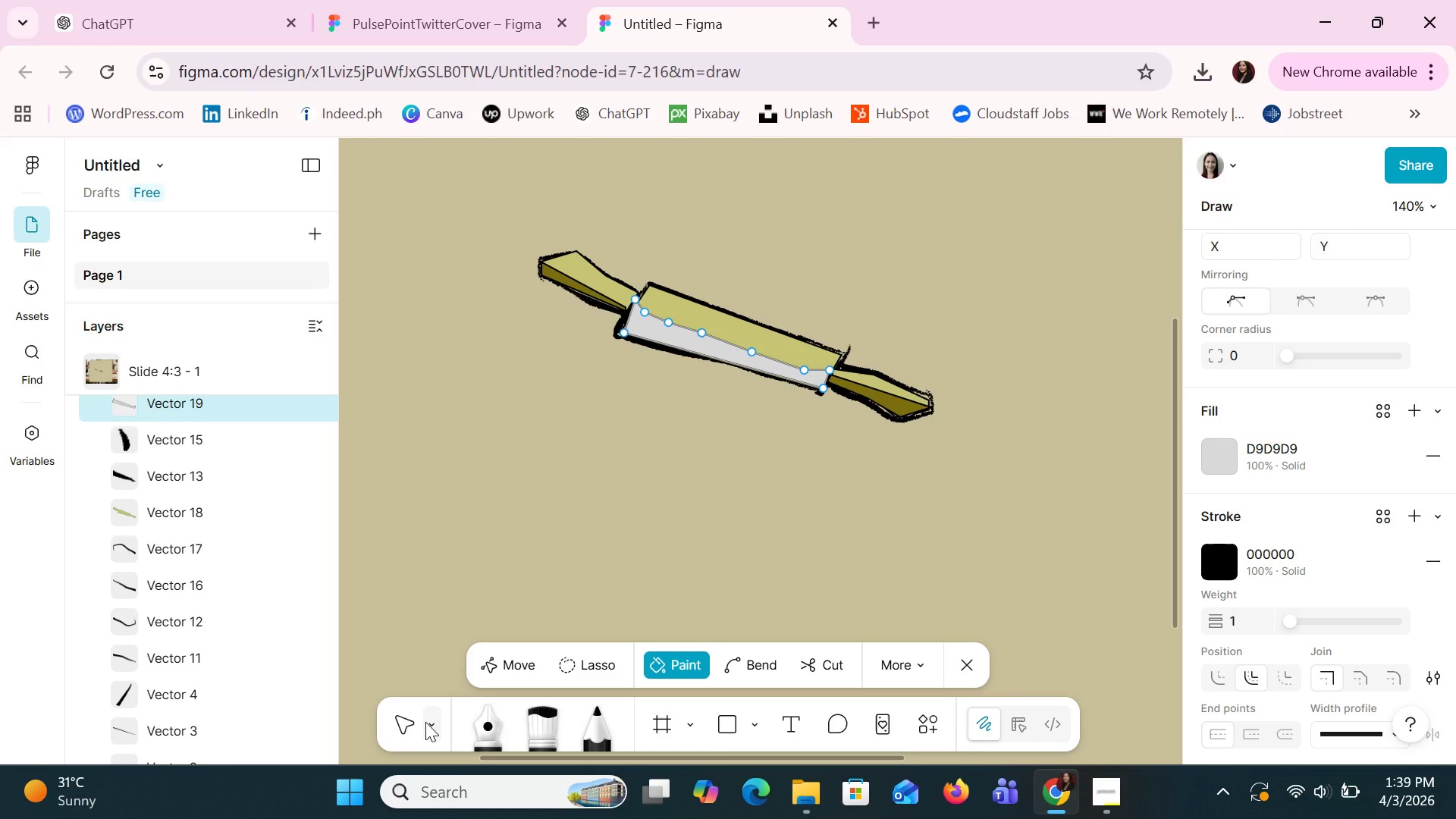 
left_click([408, 726])
 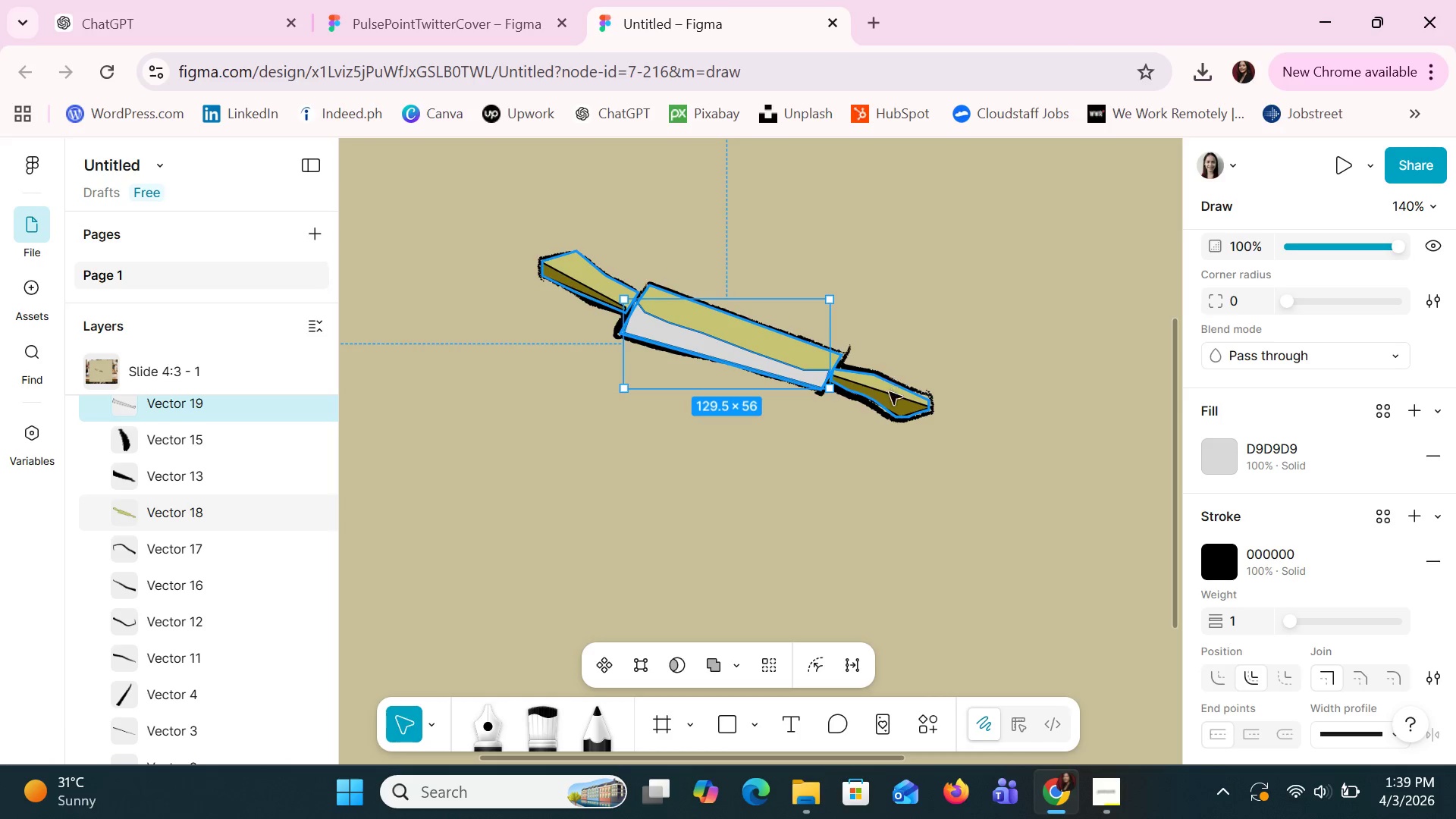 
left_click([890, 403])
 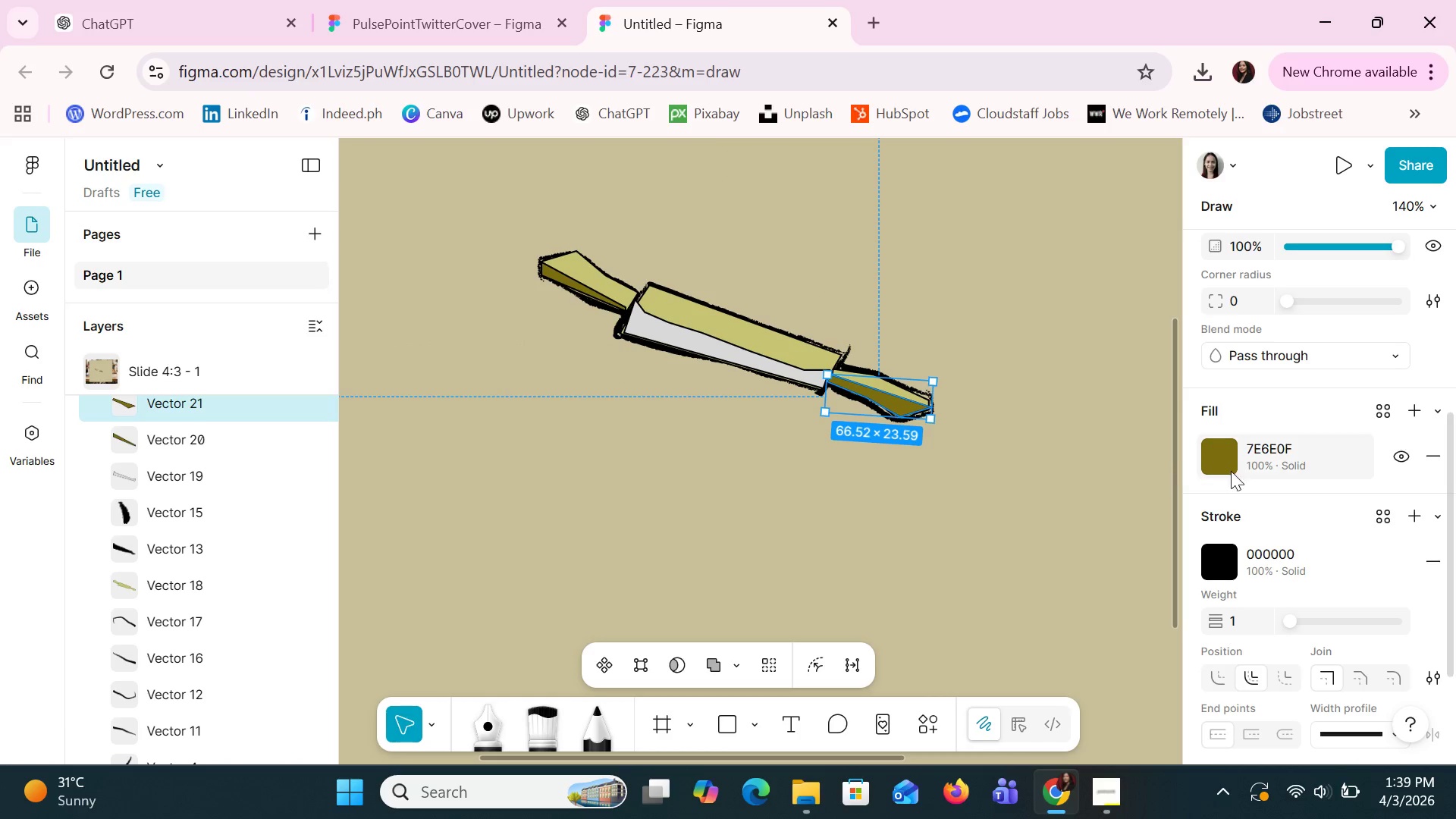 
left_click([1272, 436])
 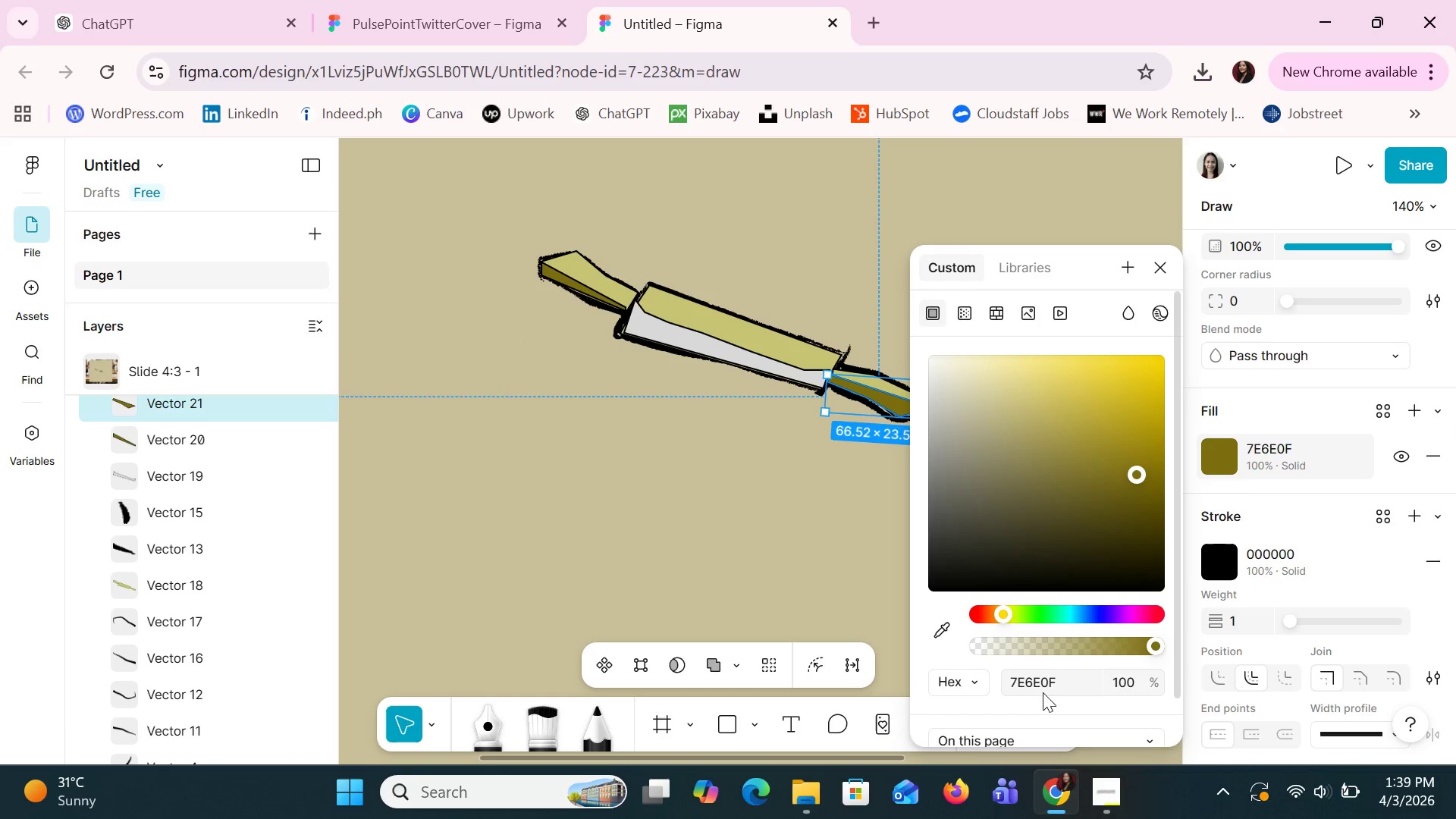 
left_click([1038, 691])
 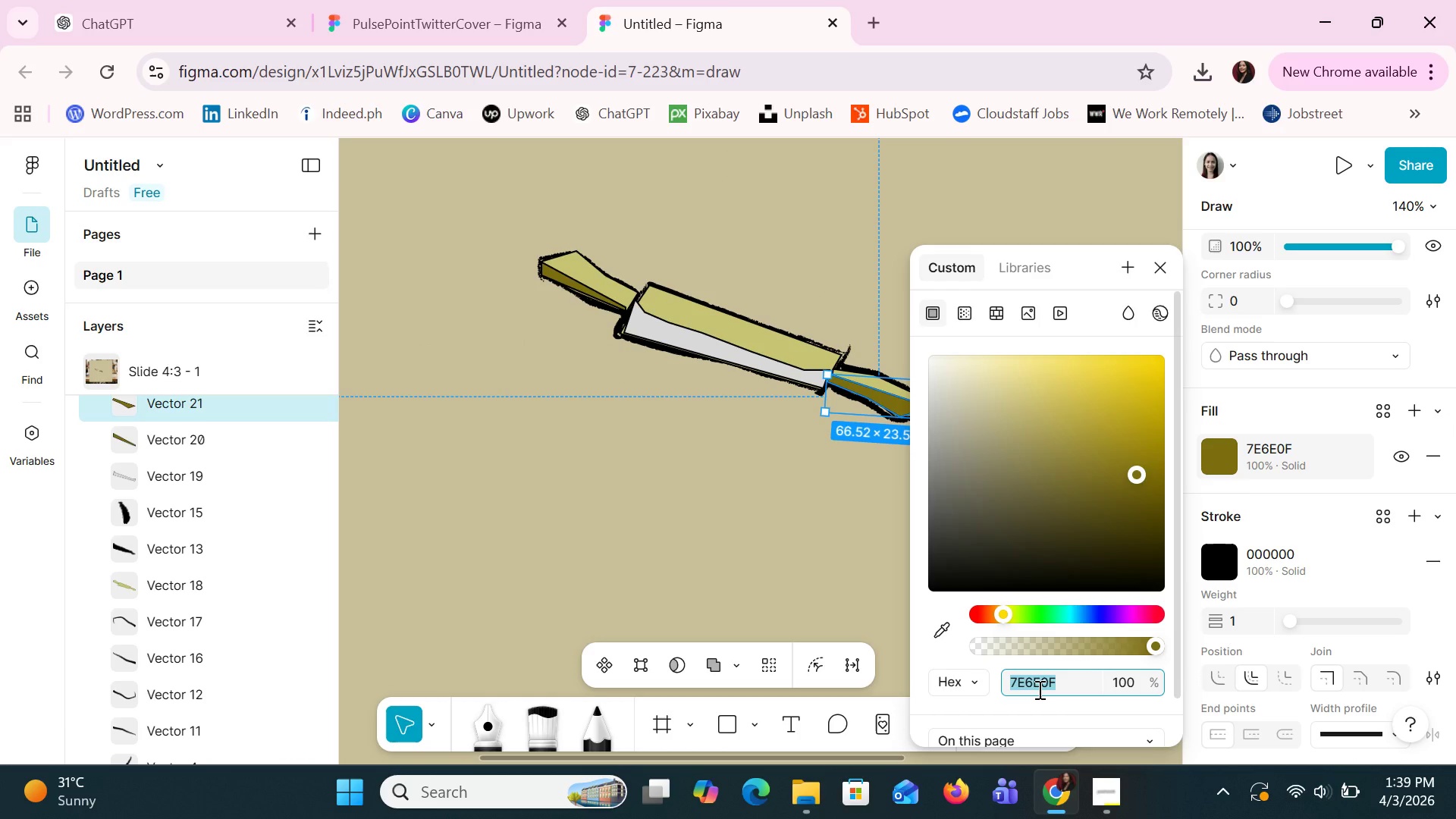 
key(Control+C)
 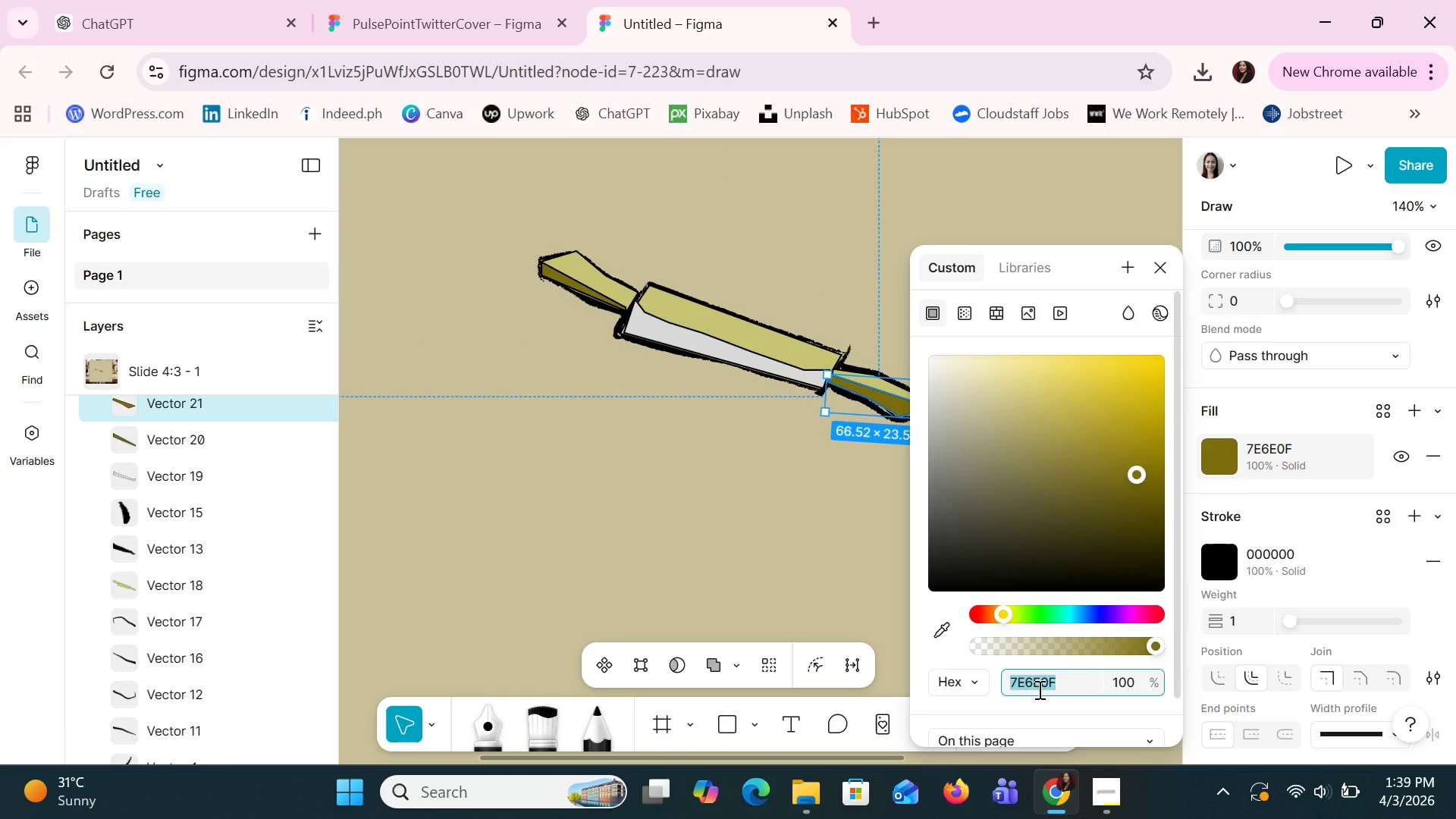 
key(Control+C)
 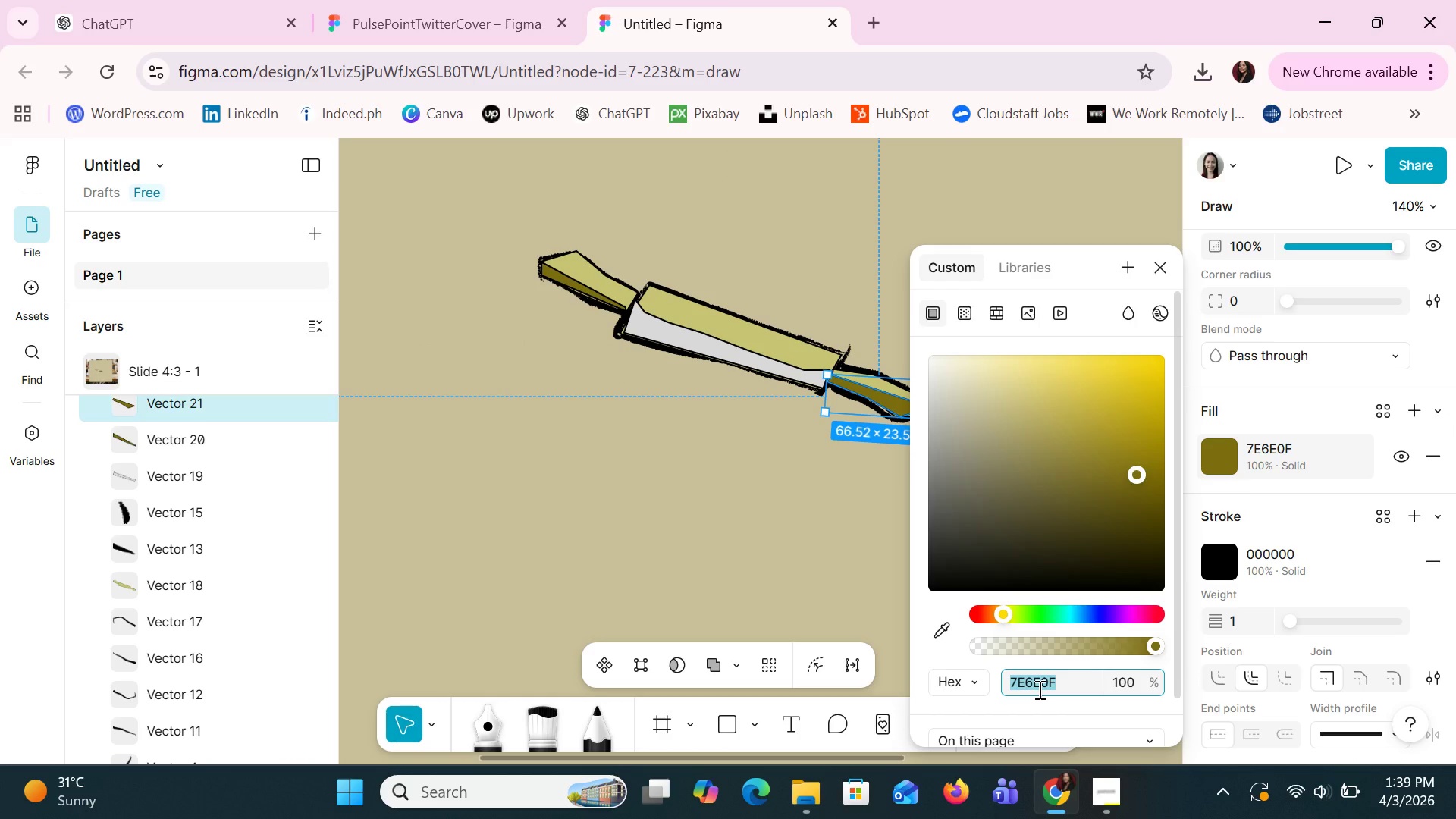 
key(Control+C)
 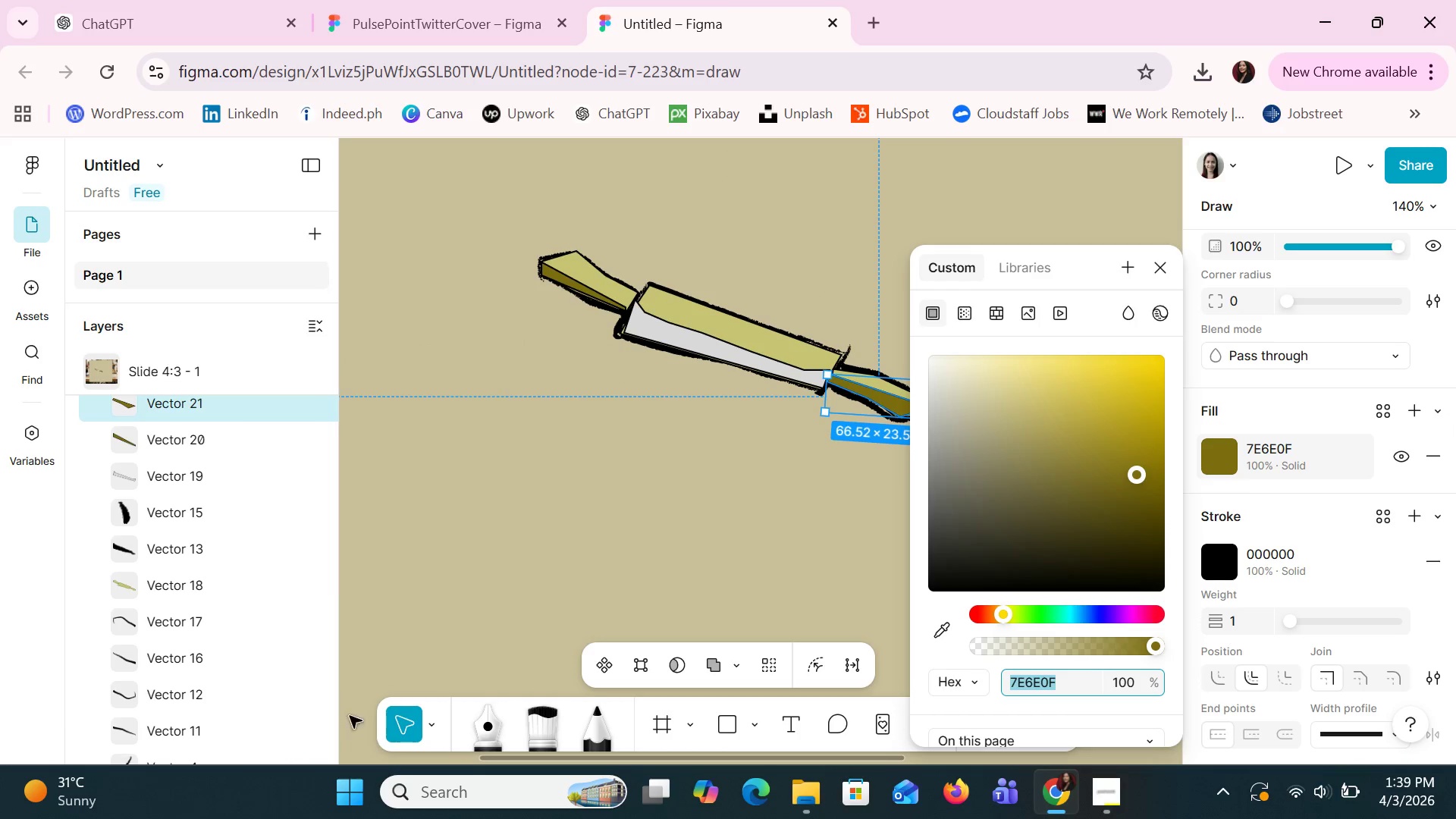 
double_click([406, 730])
 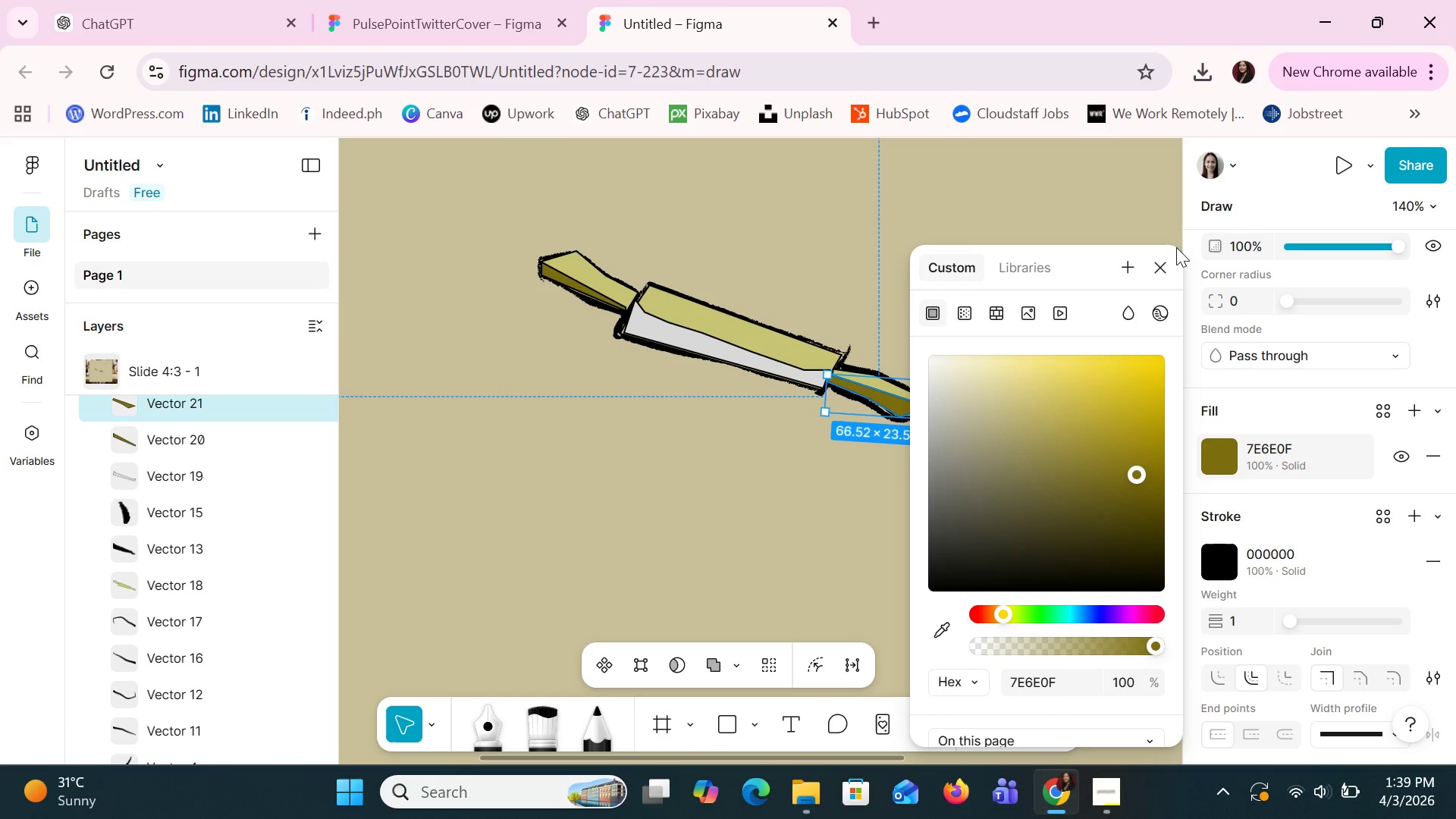 
left_click([1154, 270])
 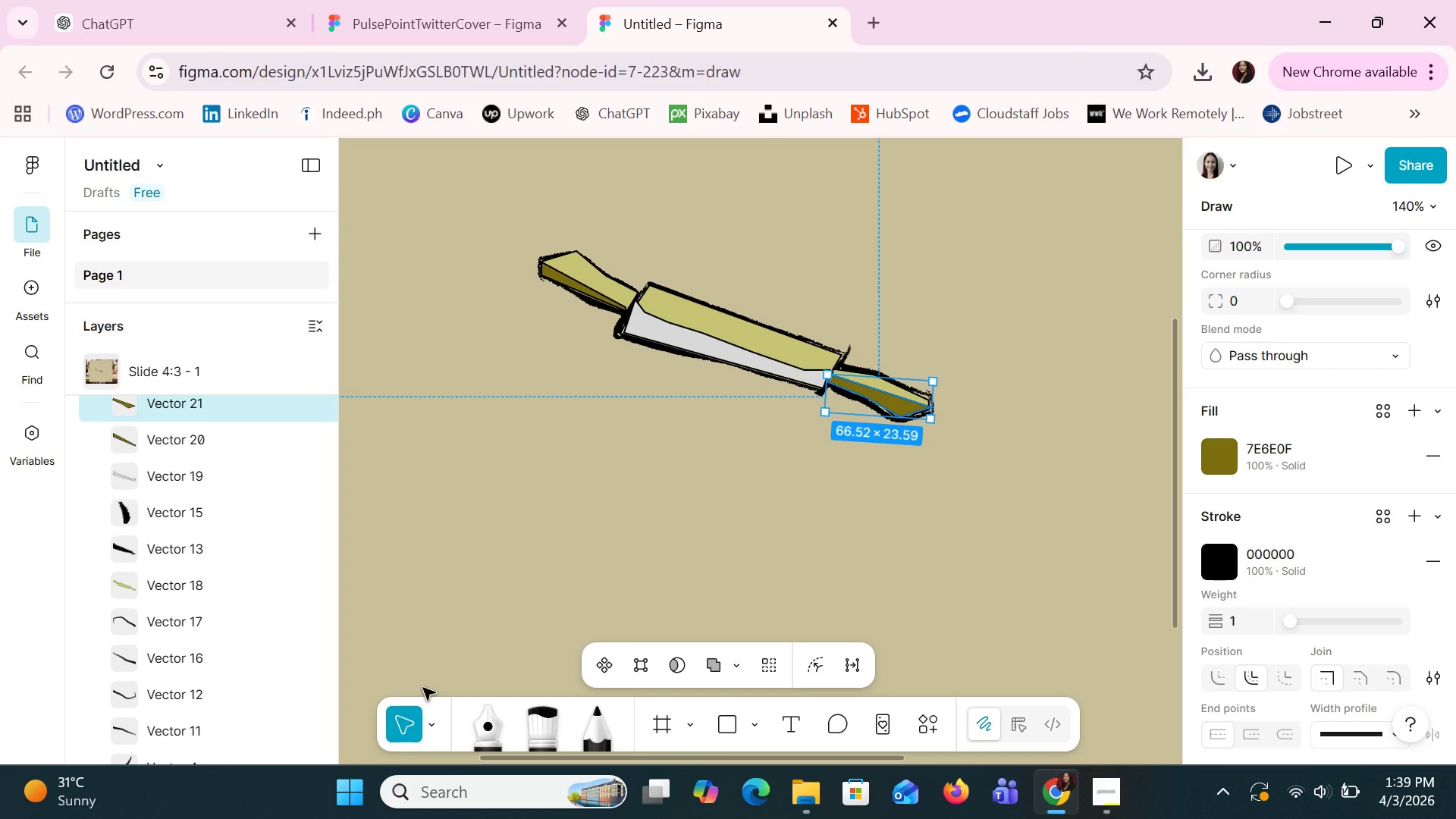 
left_click([402, 731])
 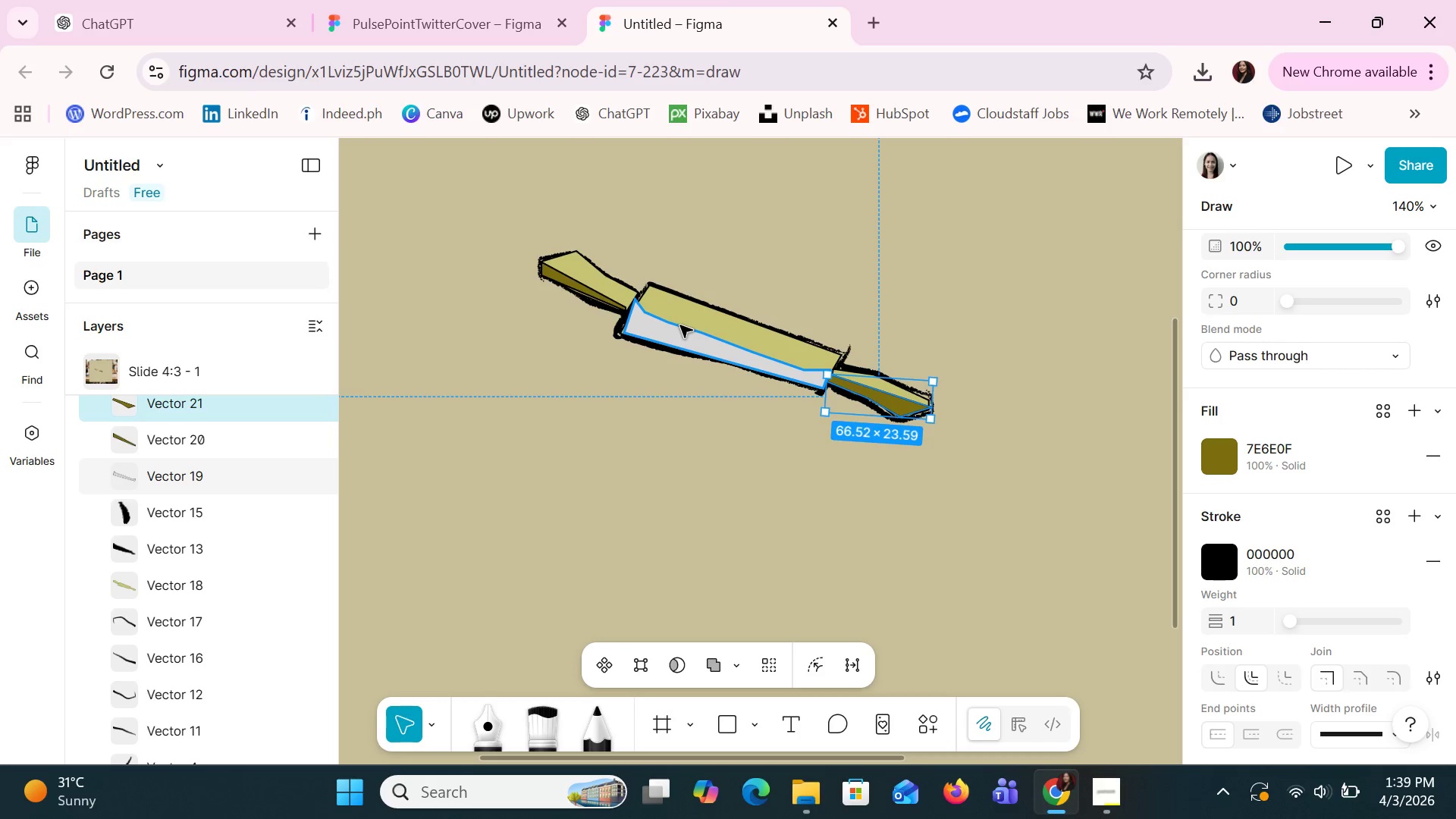 
left_click([680, 337])
 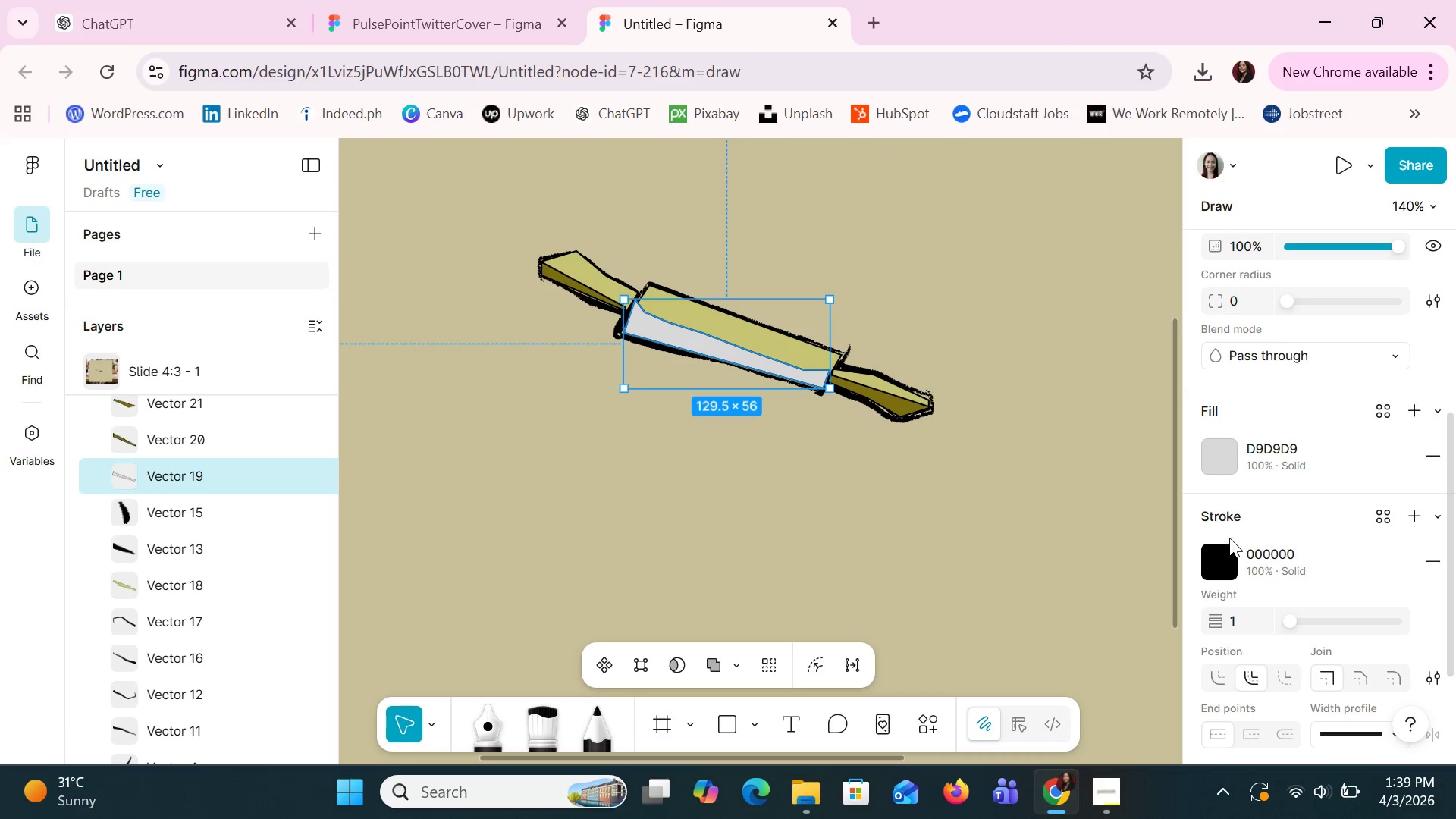 
left_click([1228, 464])
 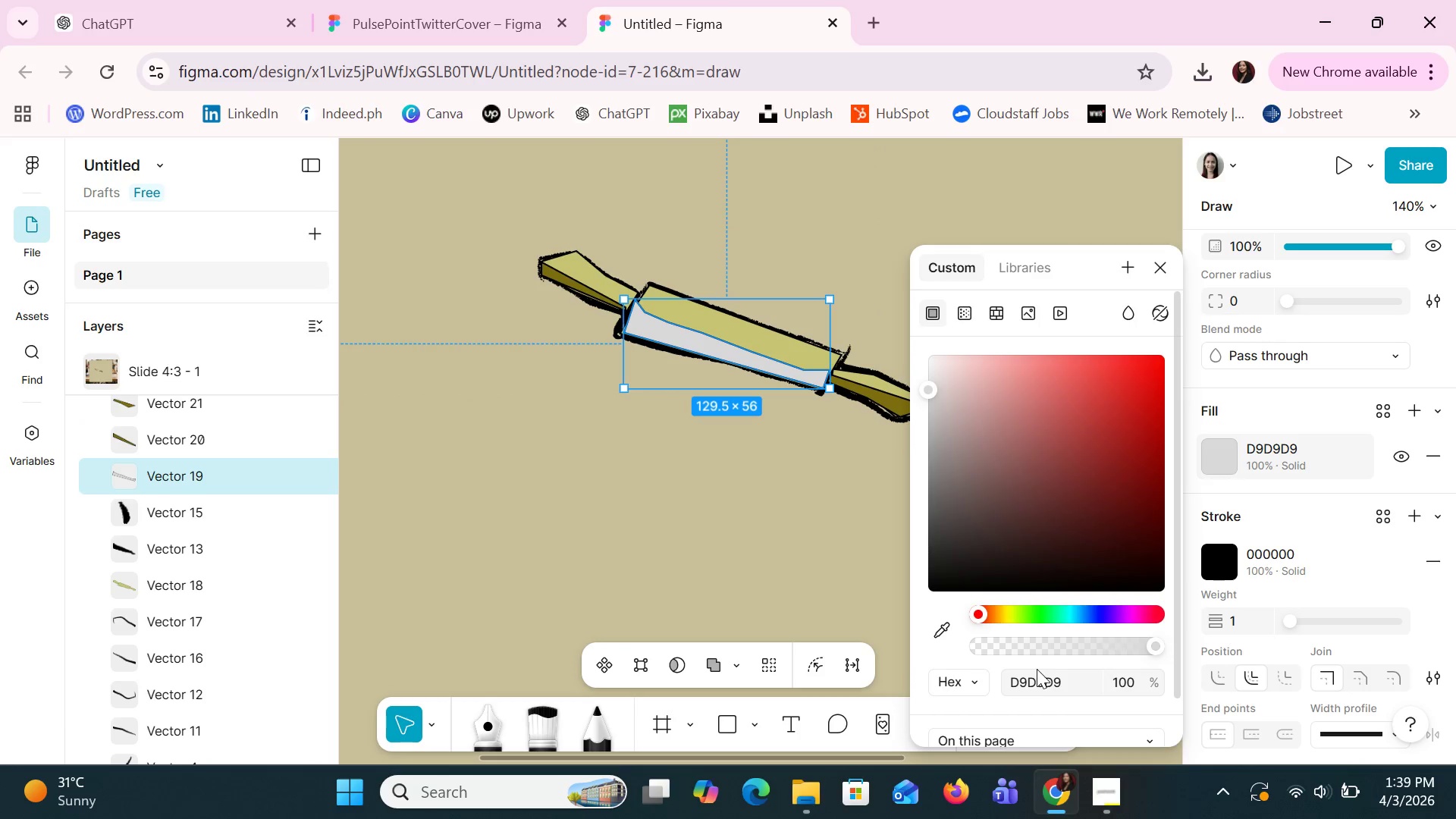 
double_click([1038, 676])
 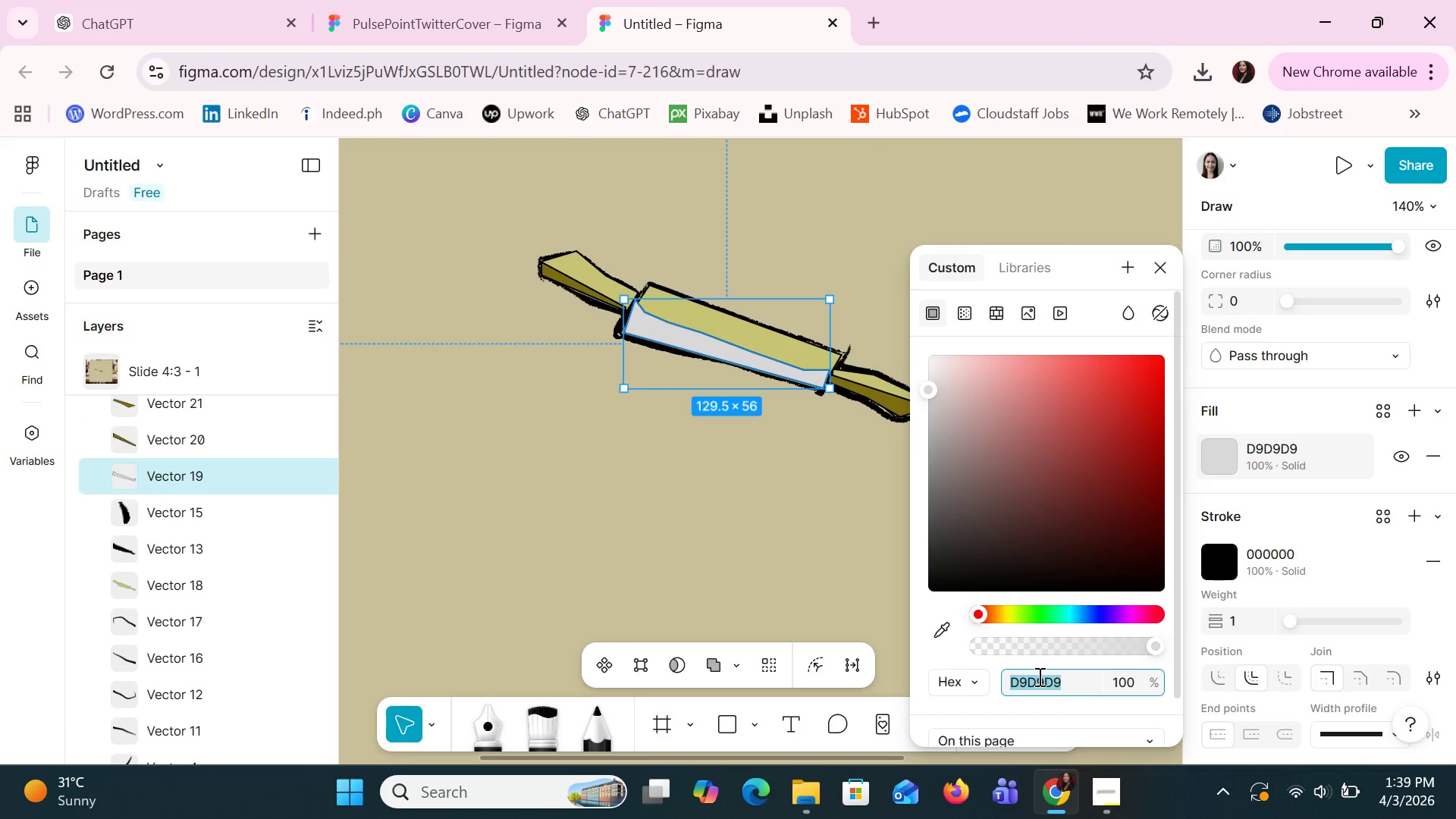 
key(Control+V)
 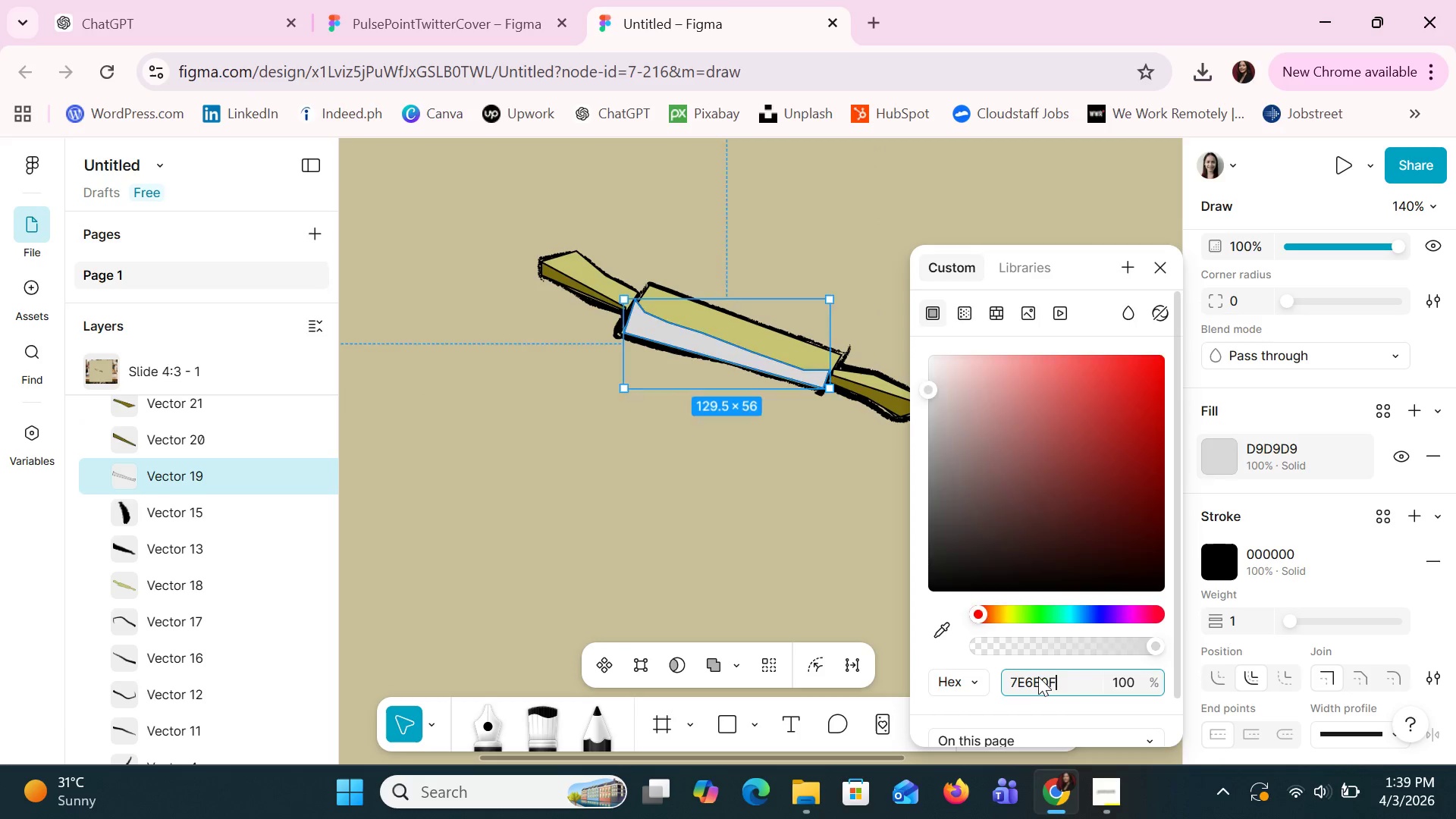 
key(Enter)
 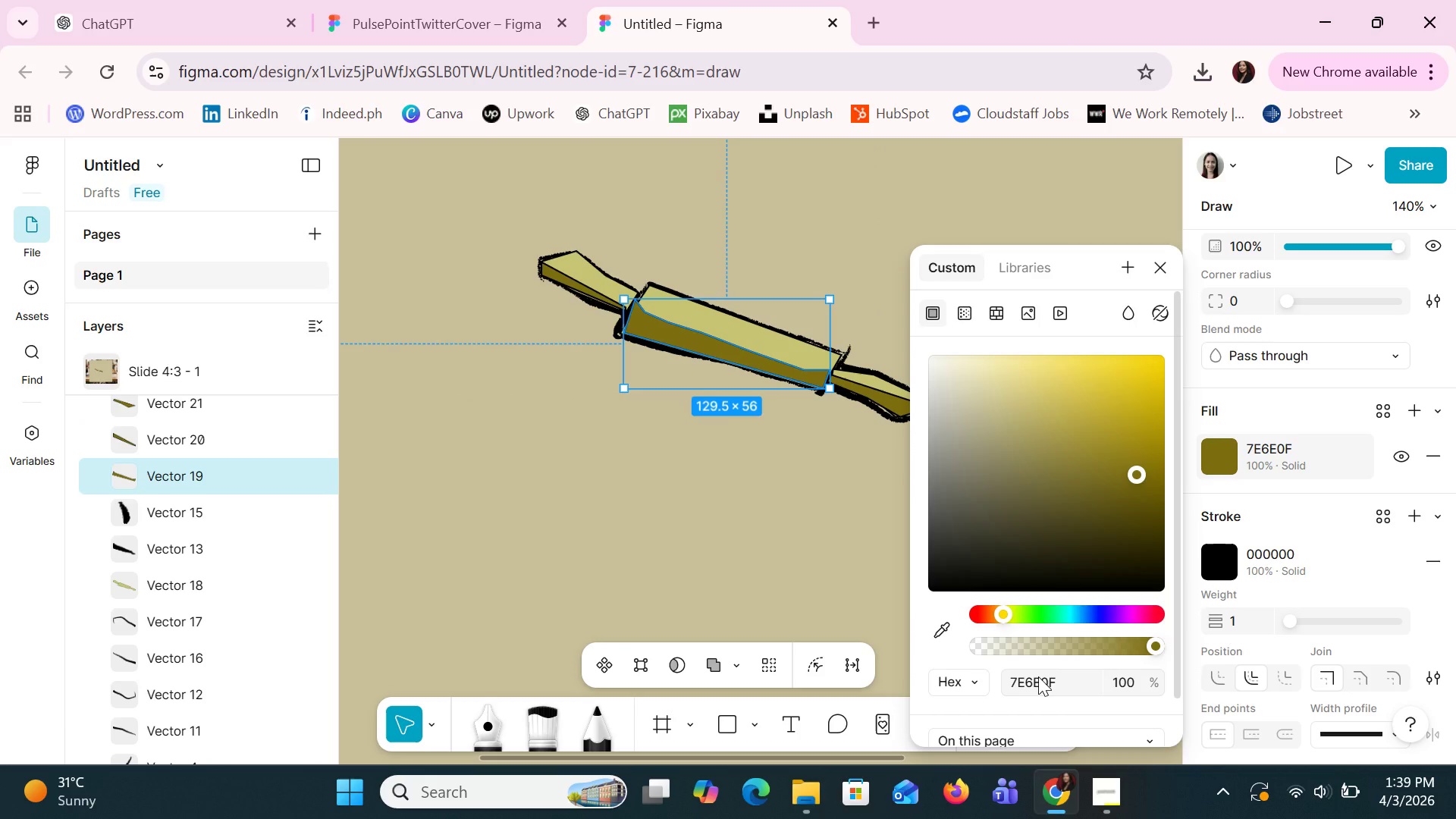 
wait(10.72)
 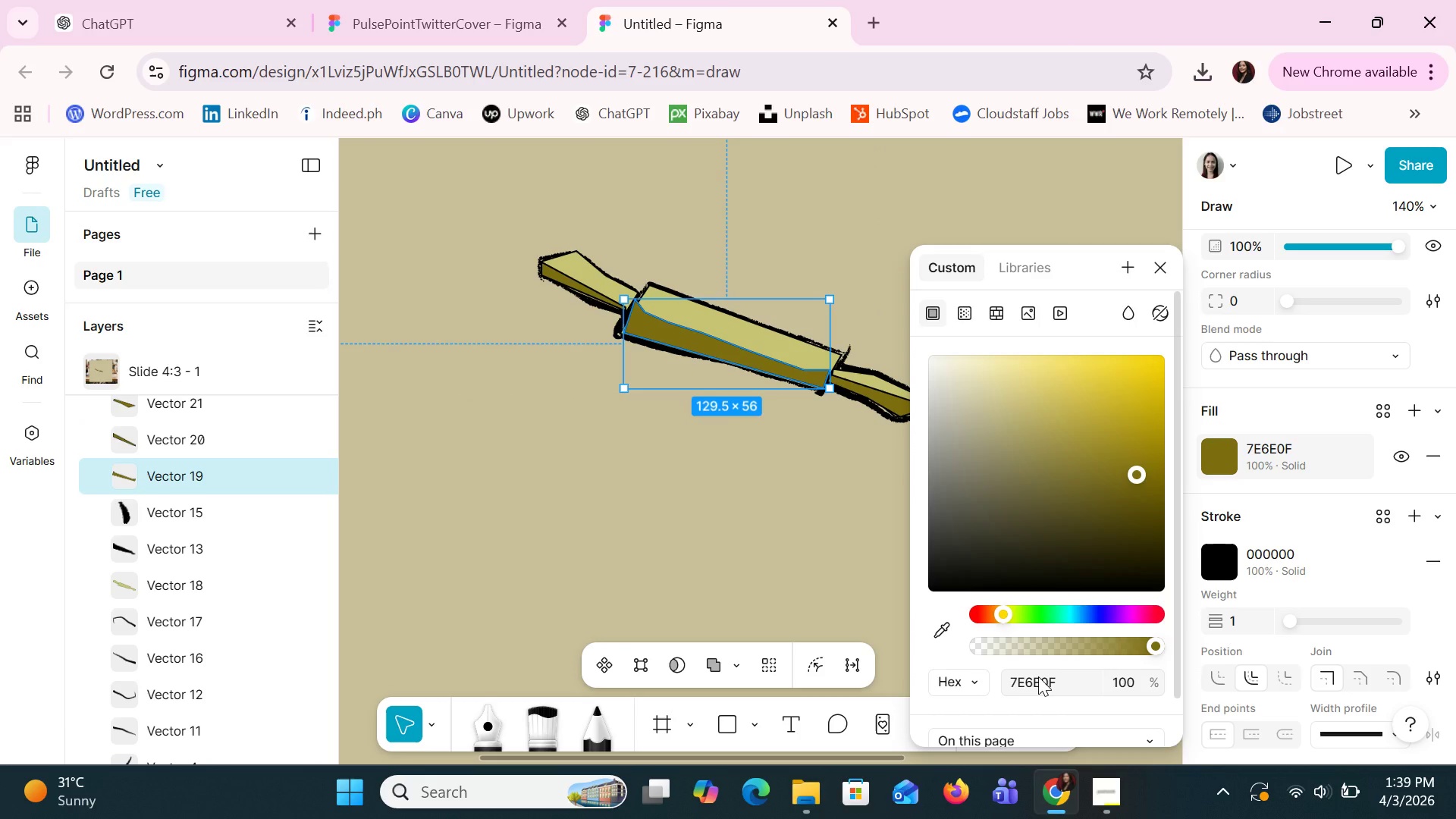 
left_click([1156, 273])
 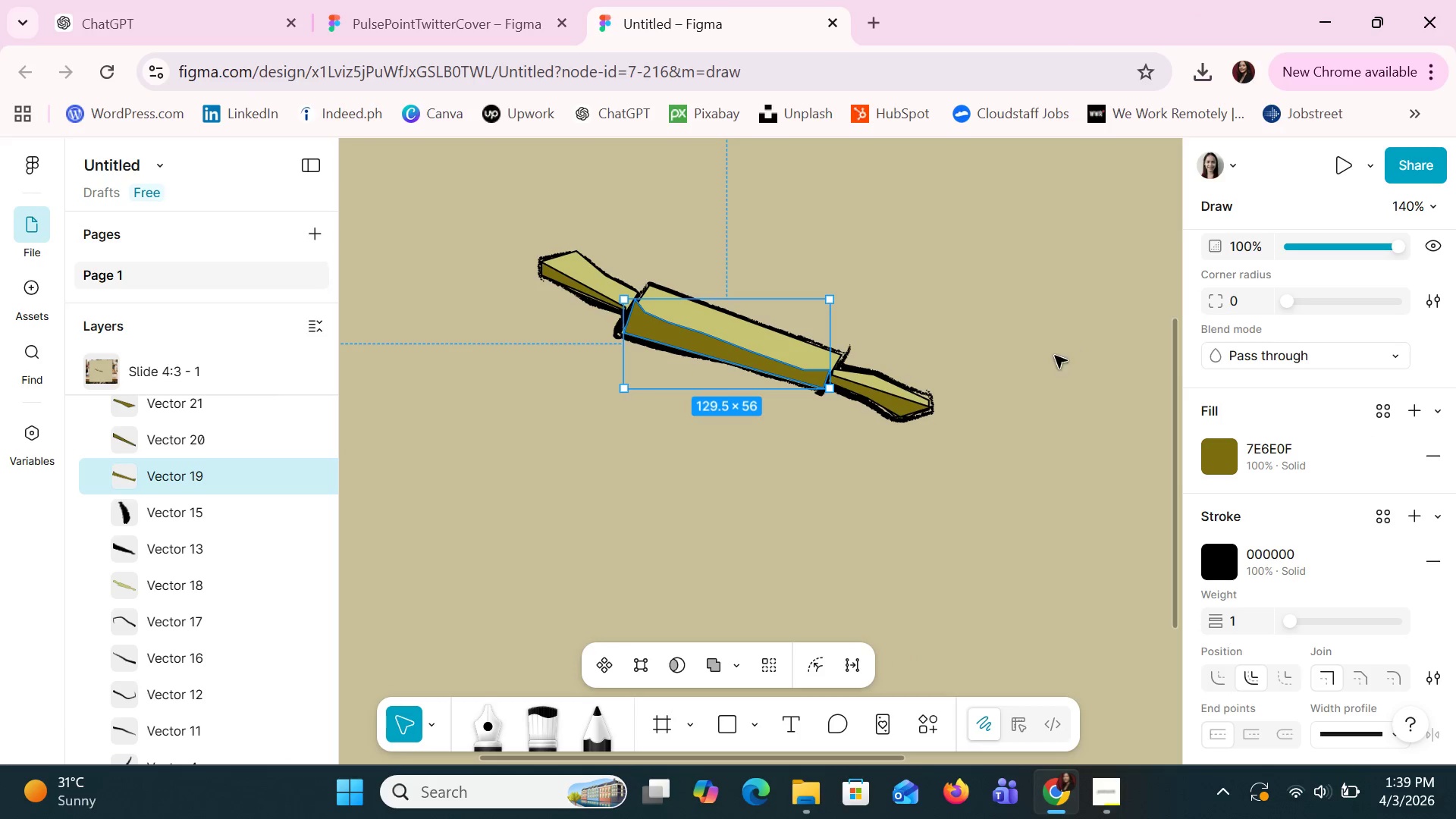 
hold_key(key=ControlLeft, duration=1.5)
 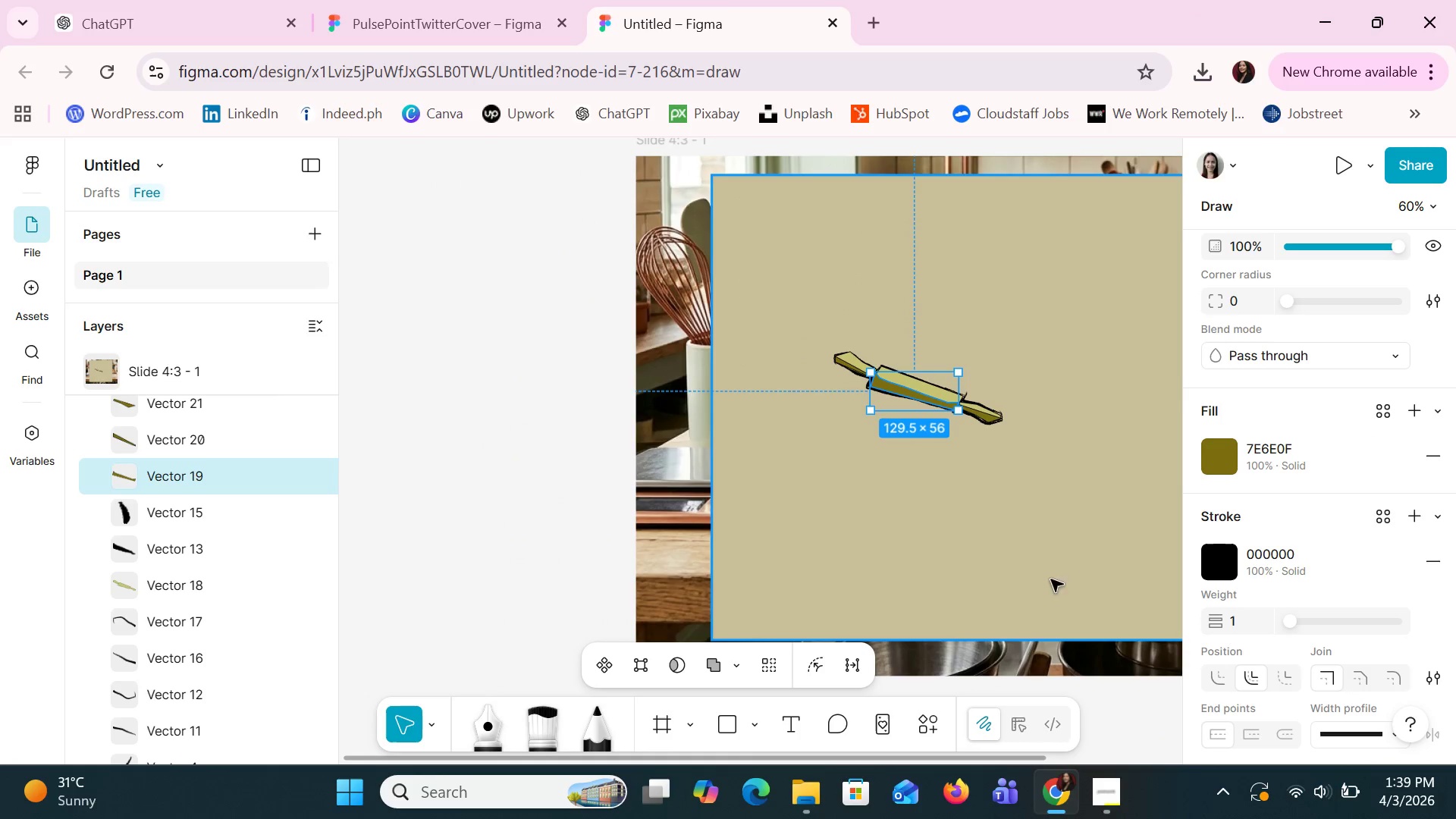 
key(Control+ControlLeft)
 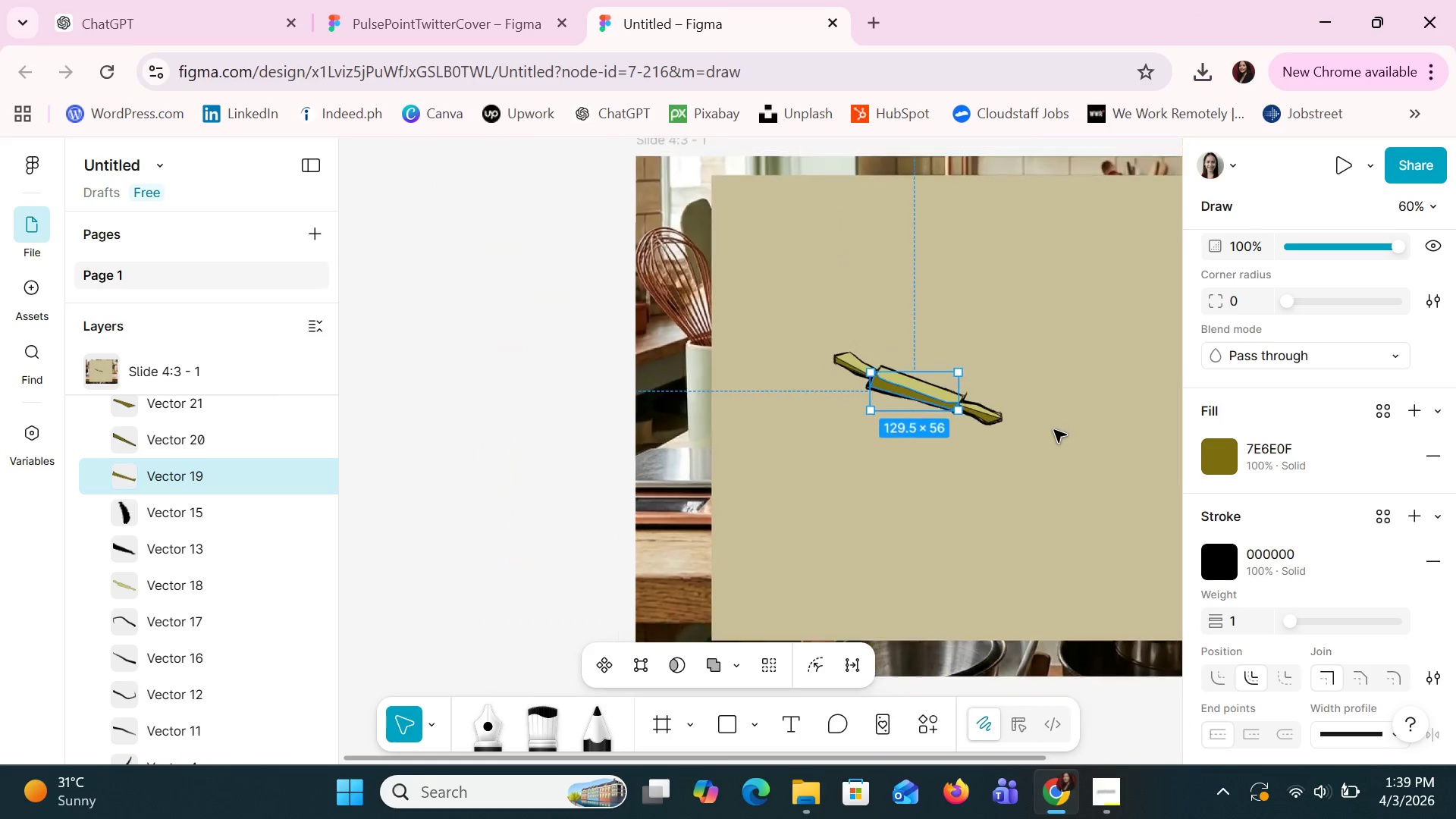 
key(Control+ControlLeft)
 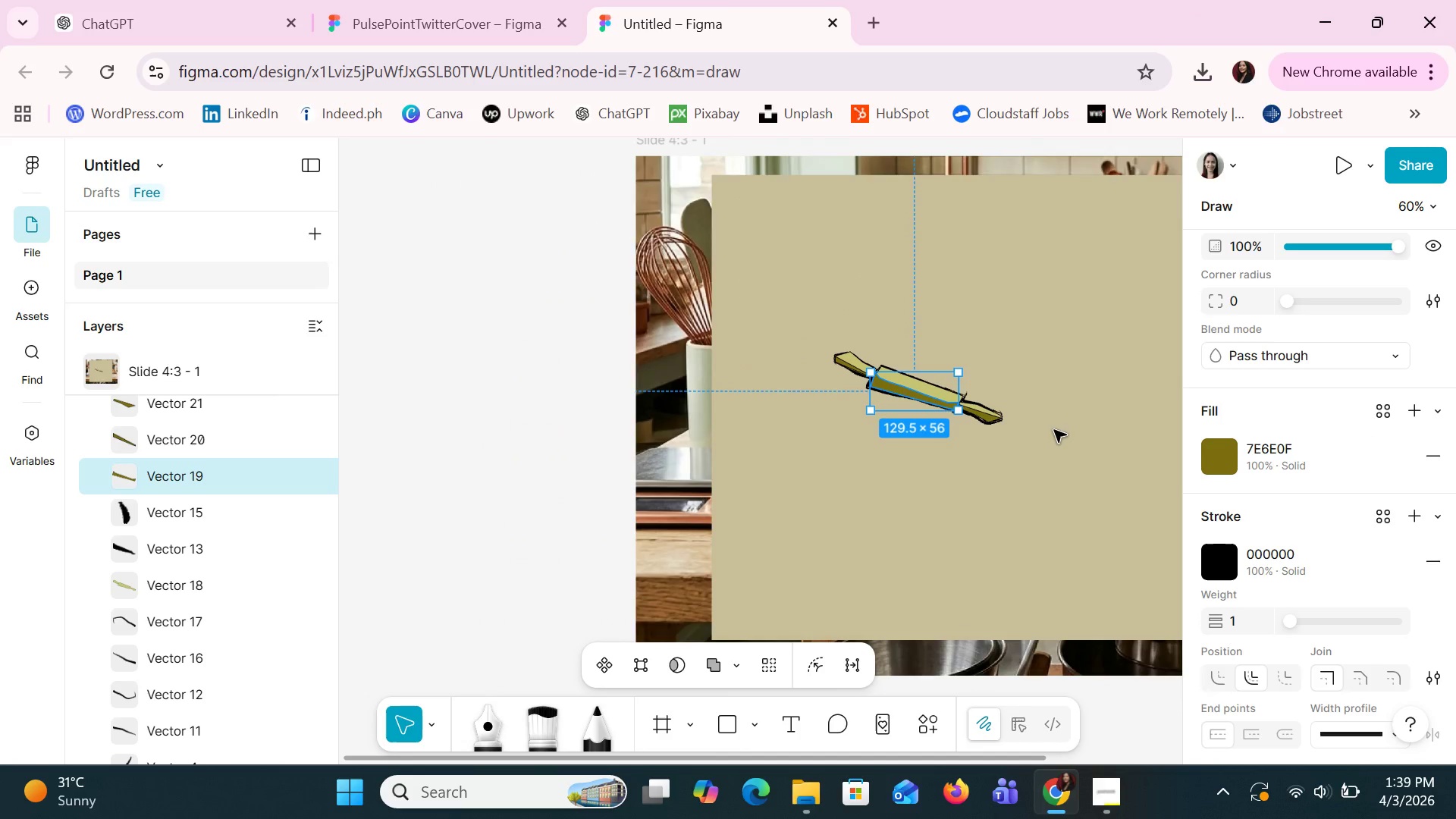 
key(Control+ControlLeft)
 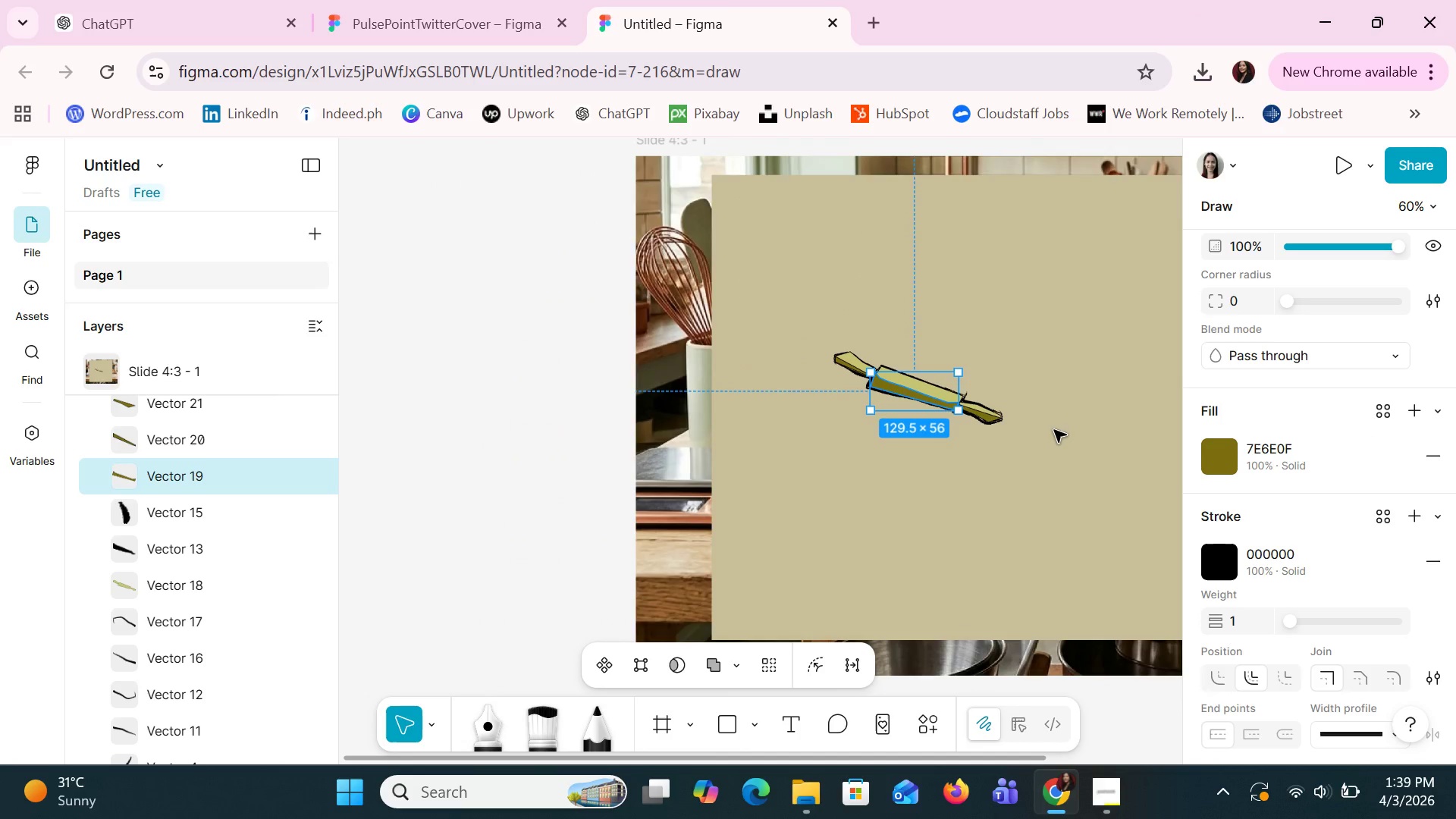 
key(Control+ControlLeft)
 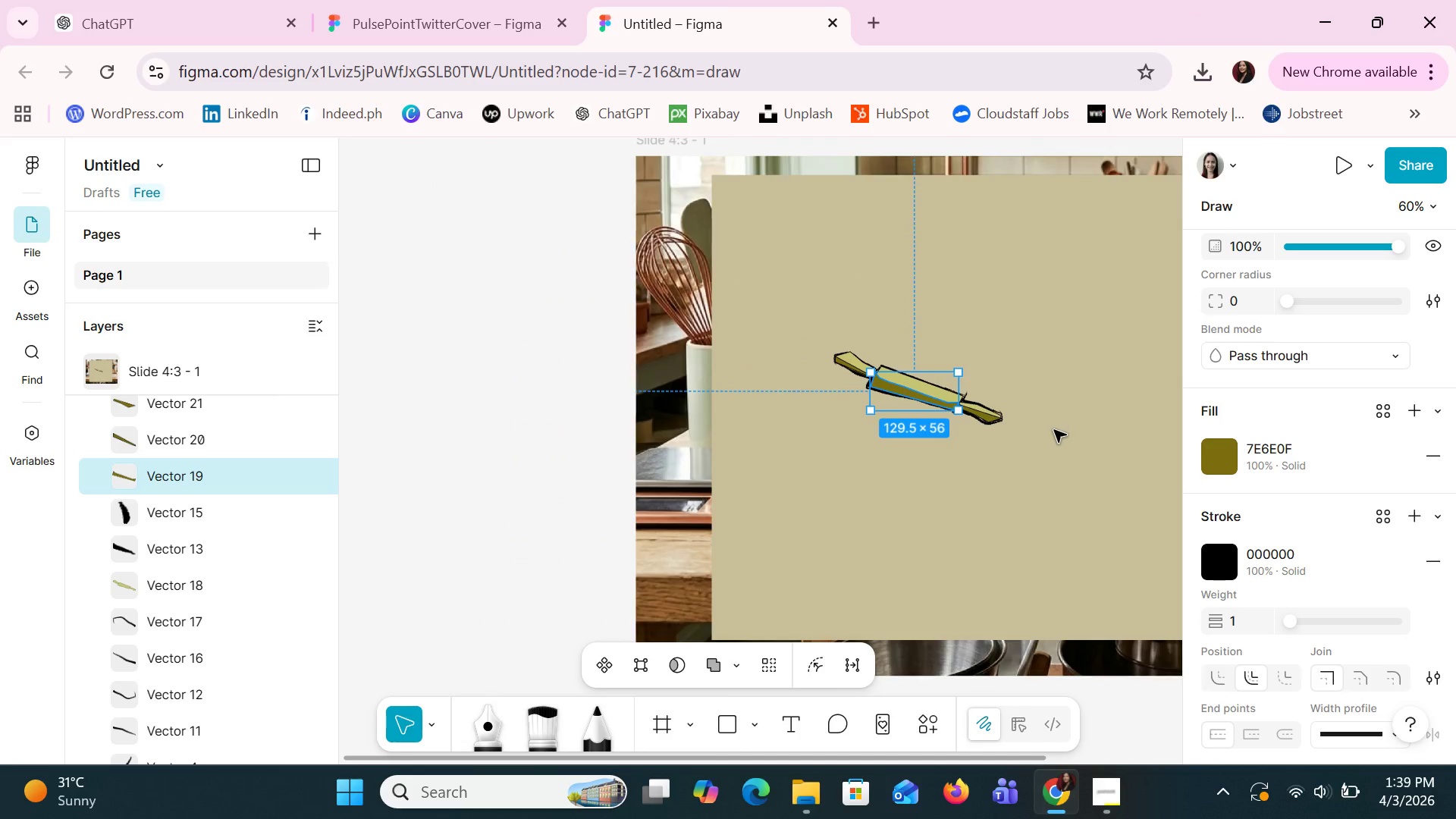 
key(Control+ControlLeft)
 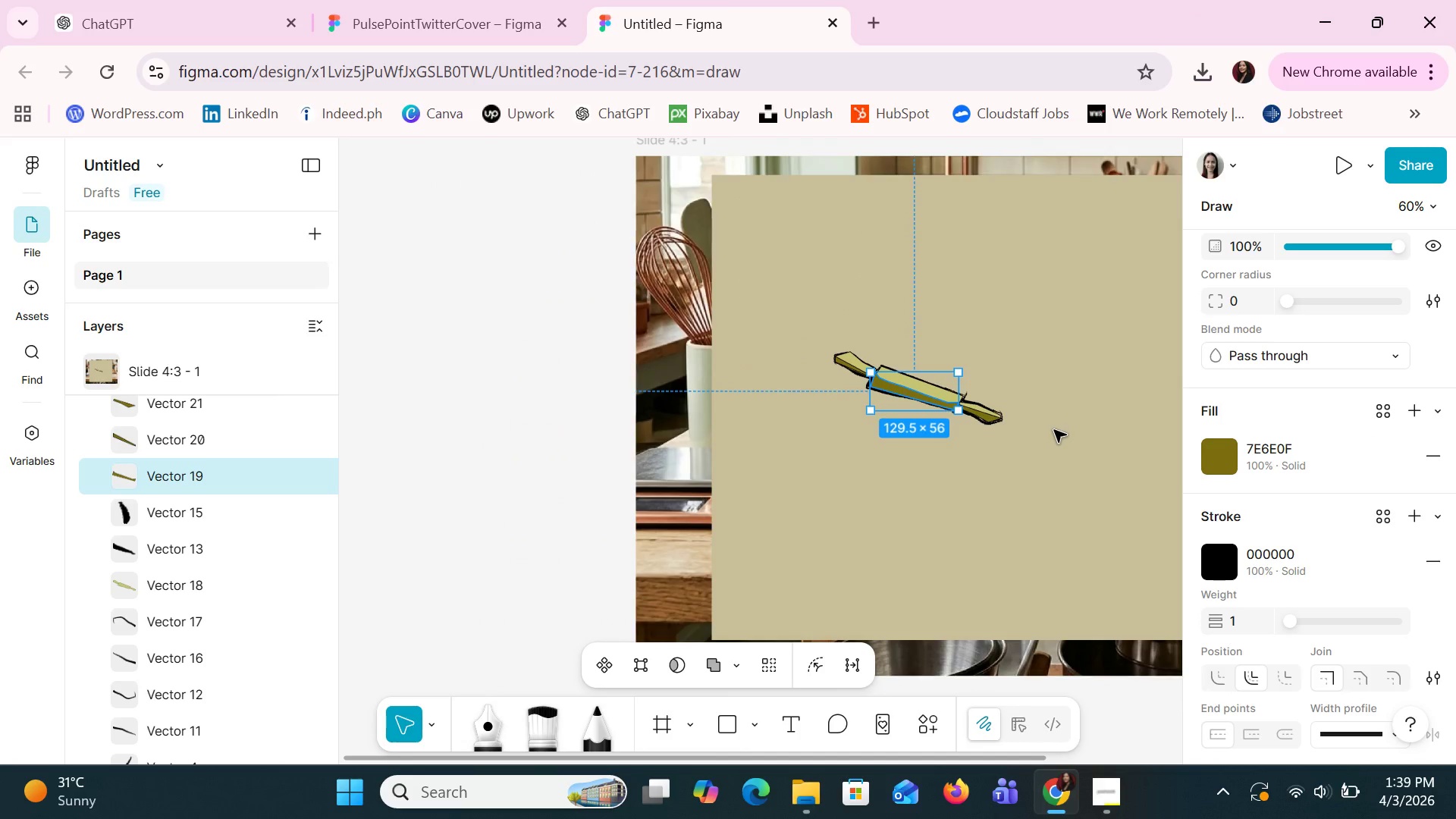 
key(Control+ControlLeft)
 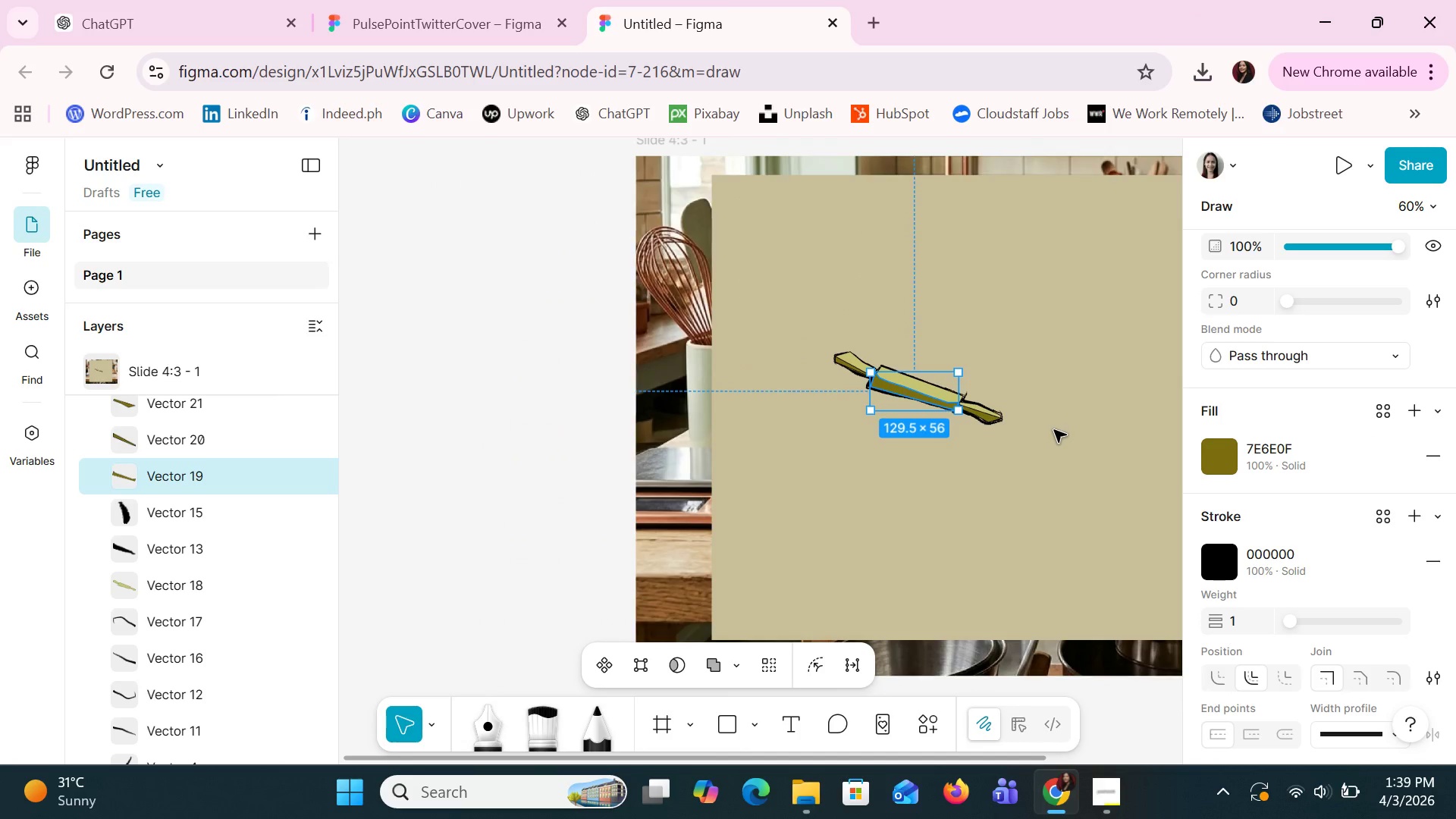 
key(Control+ControlLeft)
 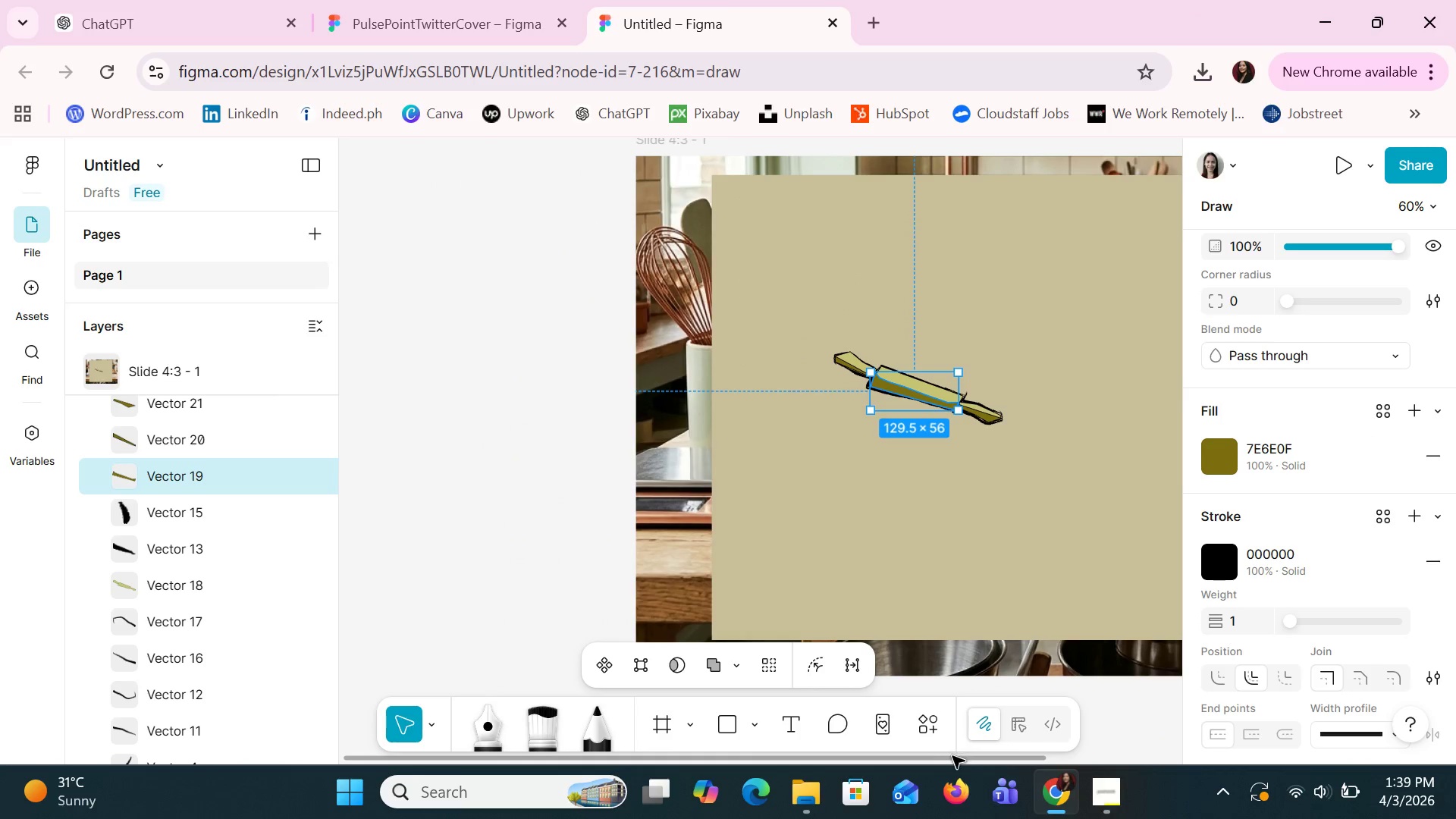 
scroll: coordinate [1054, 430], scroll_direction: down, amount: 12.0
 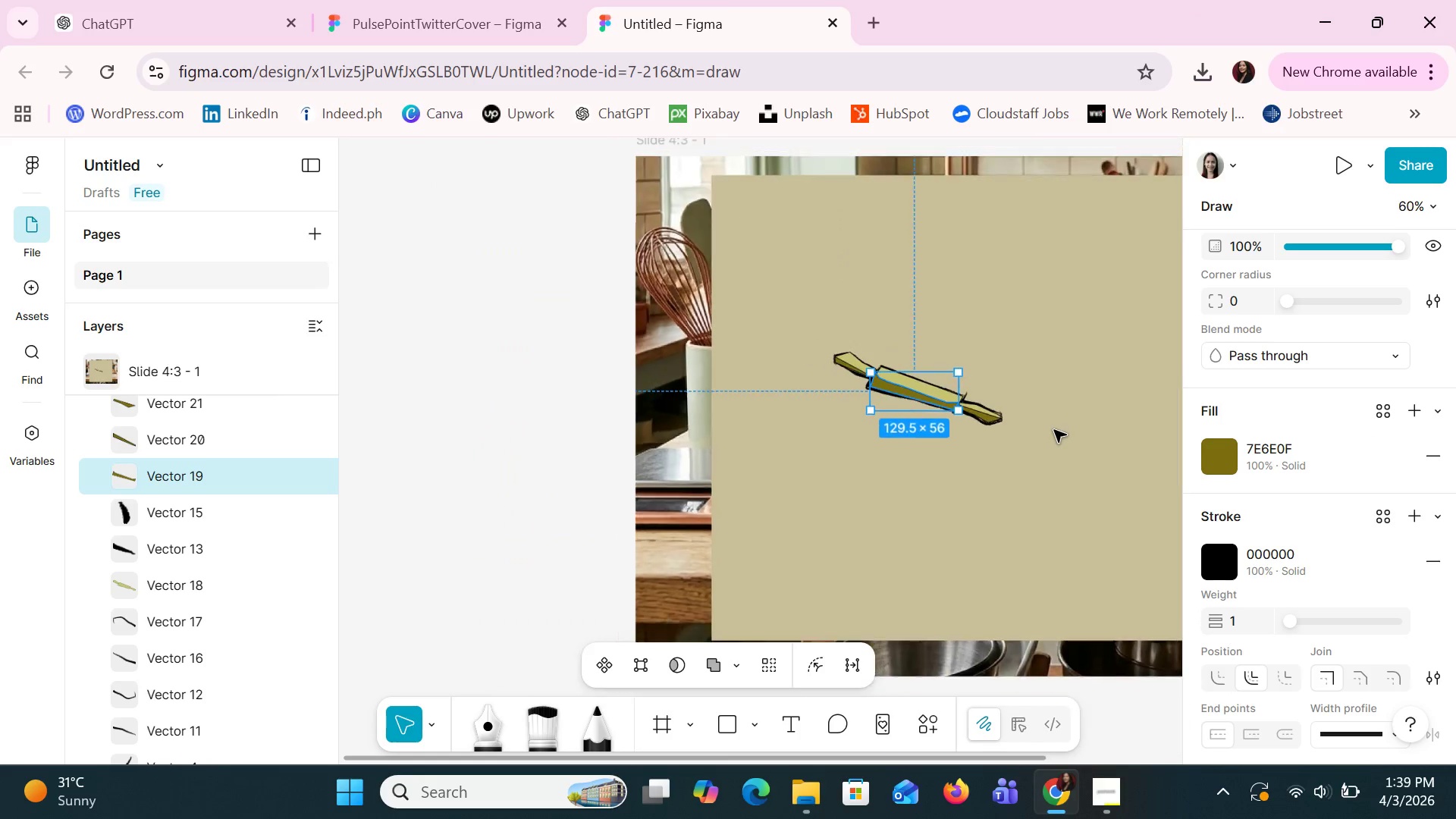 
left_click_drag(start_coordinate=[957, 758], to_coordinate=[983, 767])
 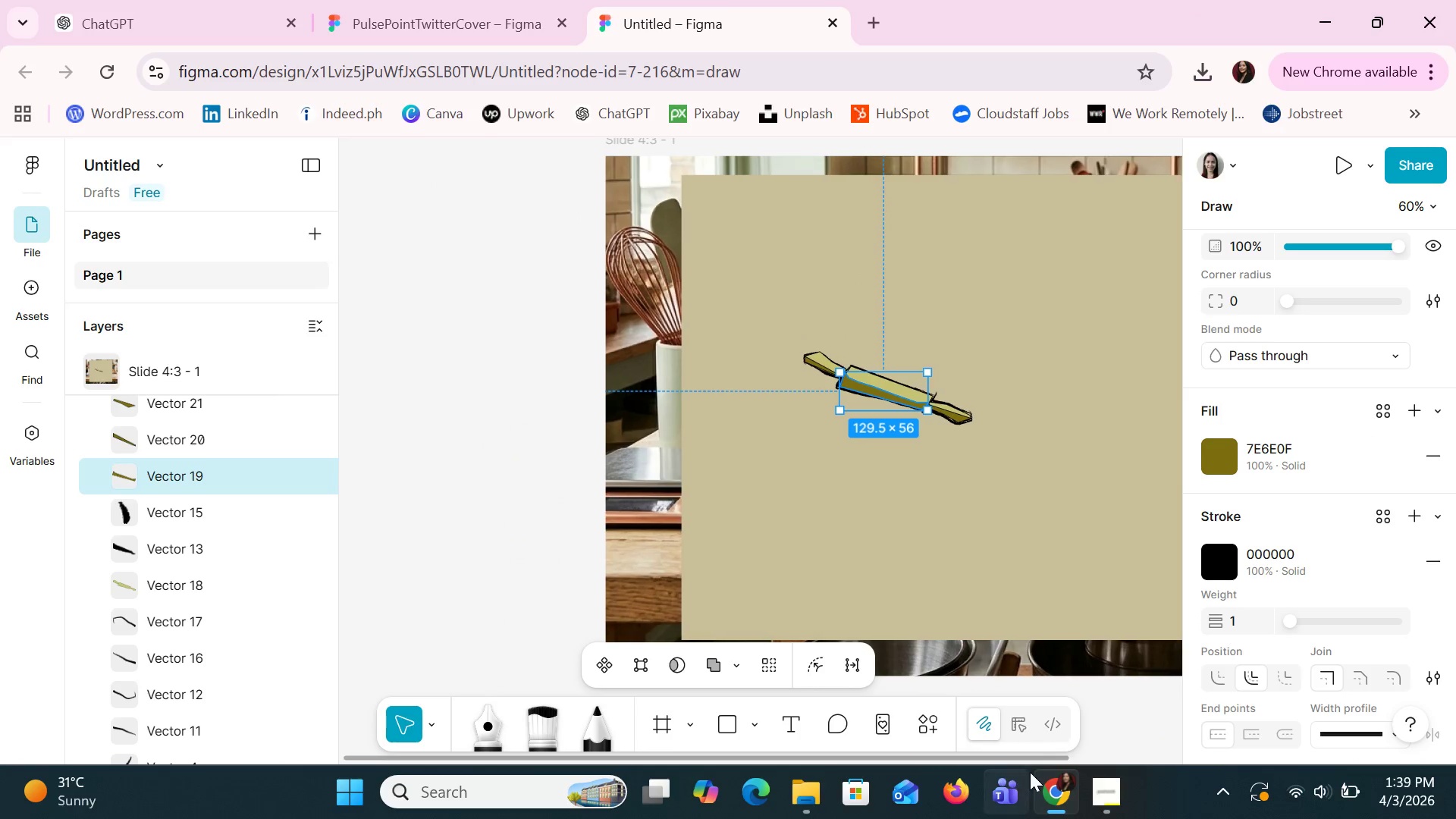 
left_click_drag(start_coordinate=[1033, 773], to_coordinate=[1099, 786])
 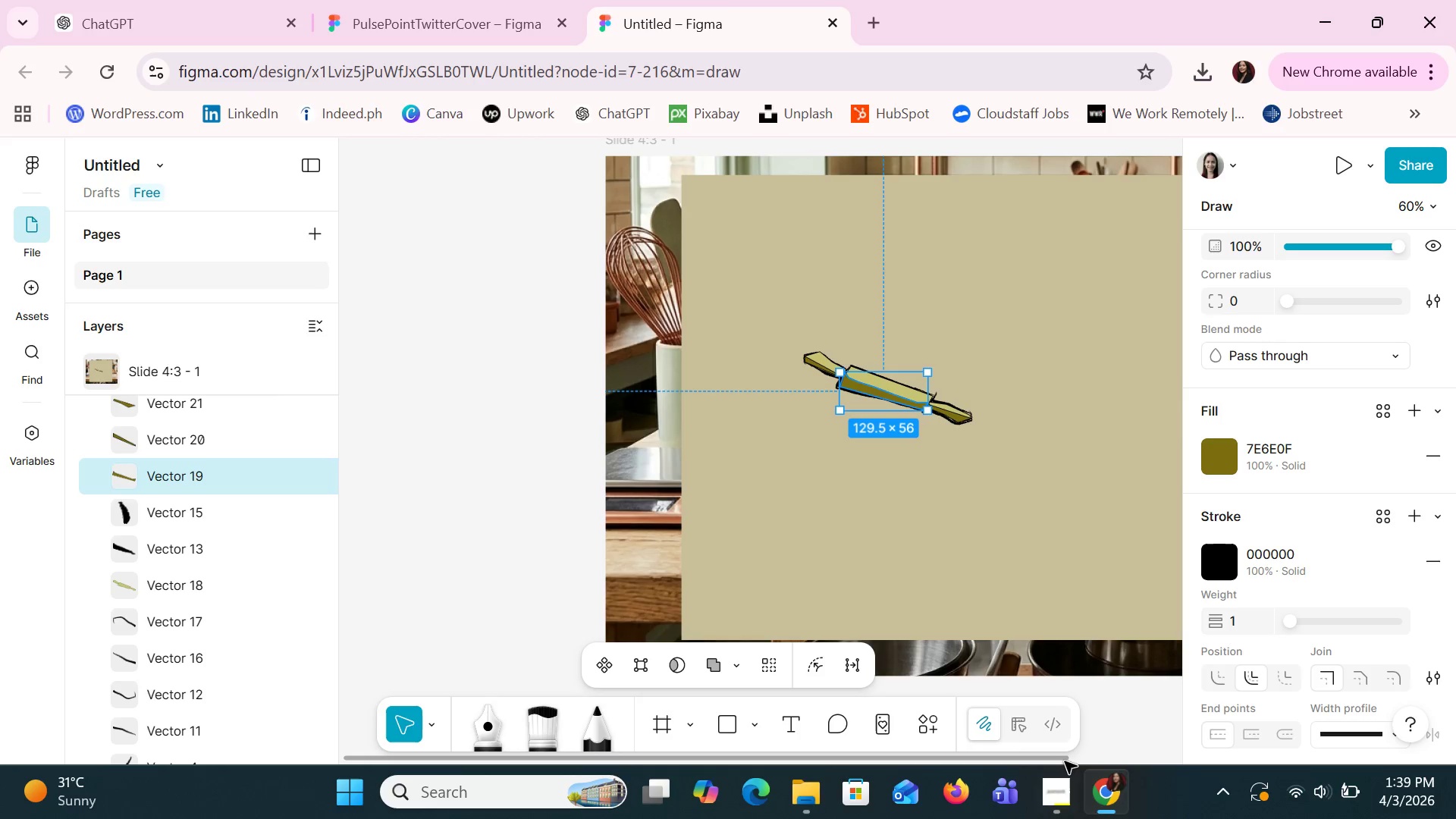 
left_click_drag(start_coordinate=[1059, 758], to_coordinate=[1171, 762])
 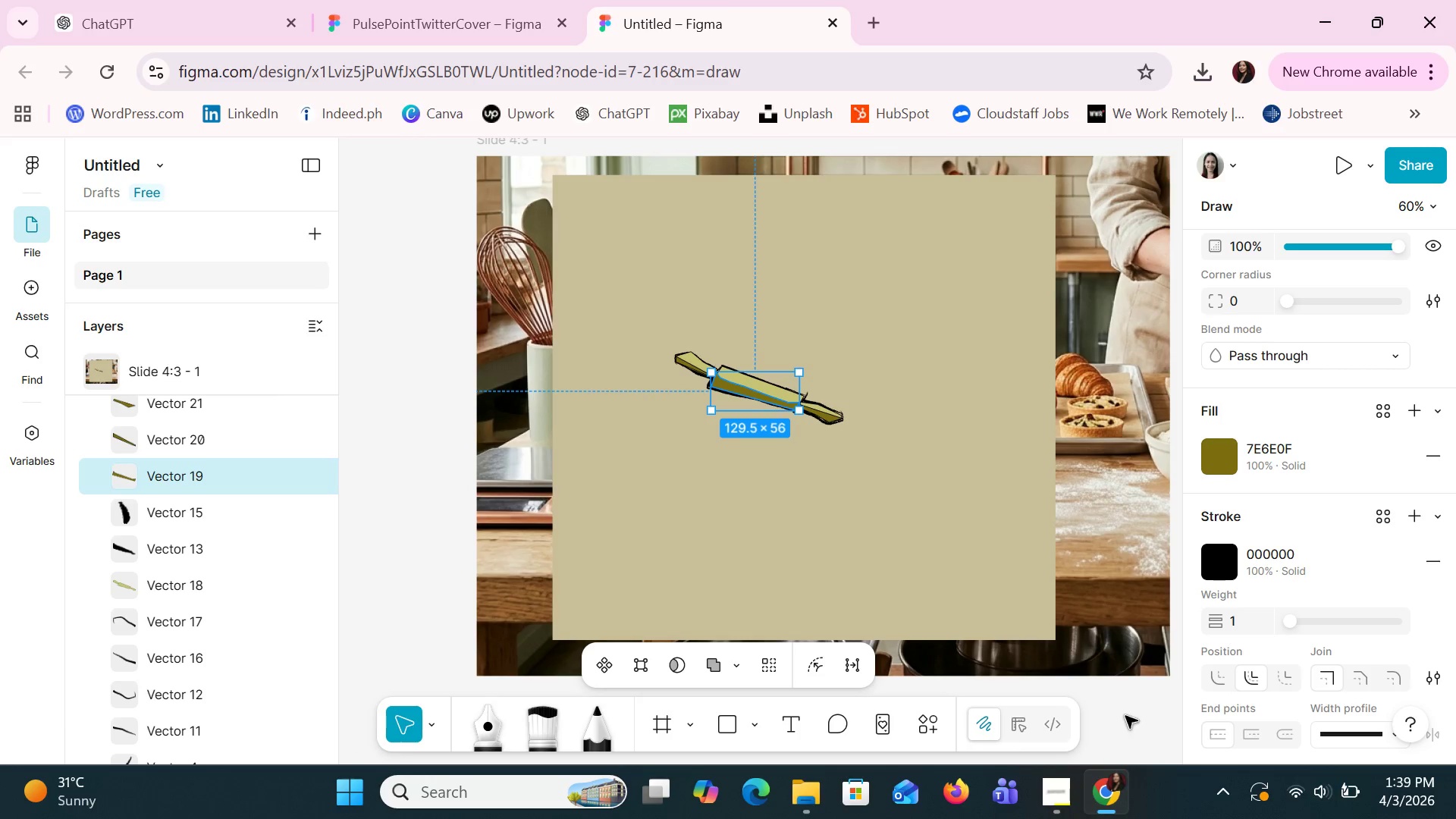 
left_click([1123, 704])
 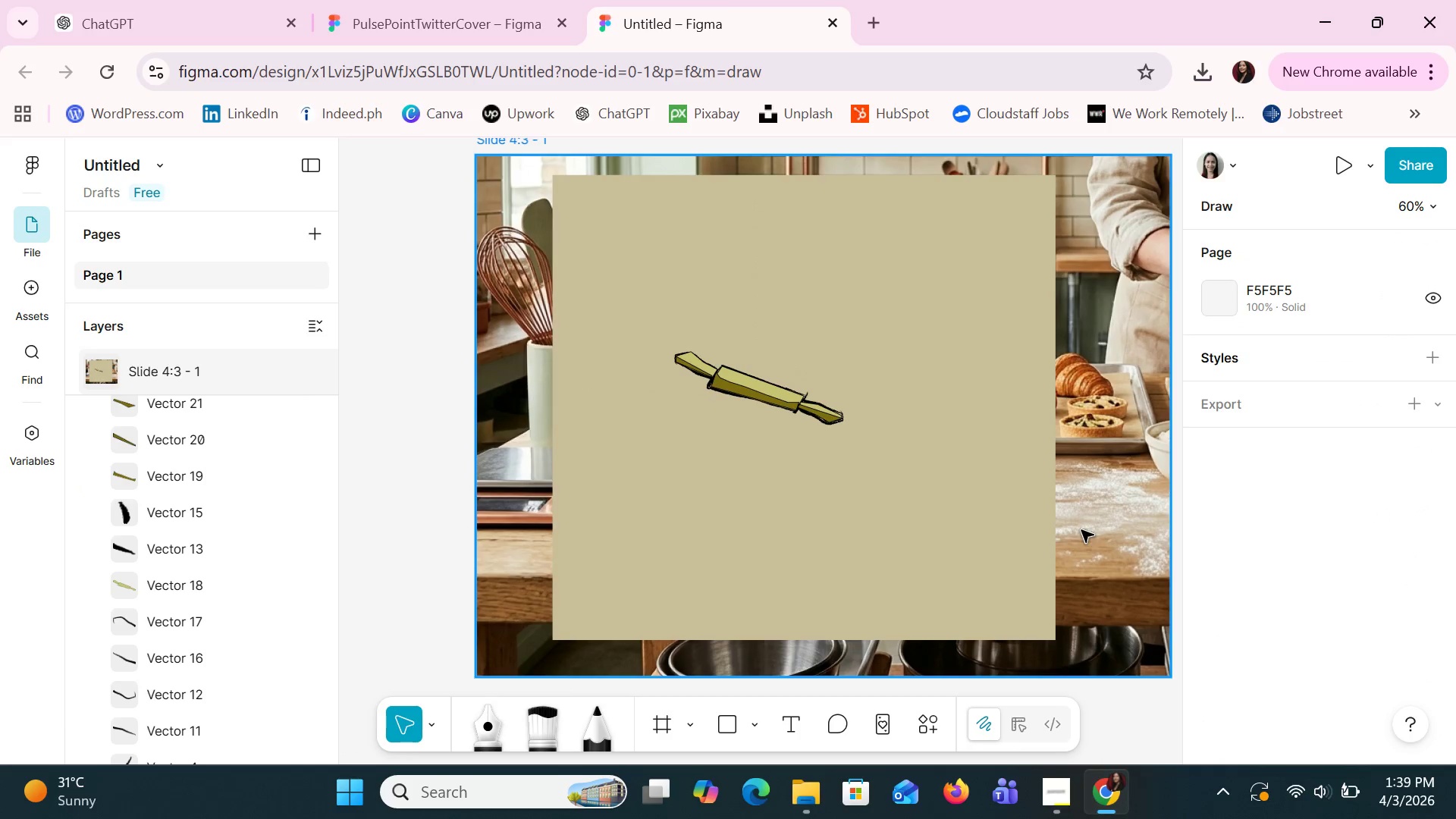 
hold_key(key=ControlLeft, duration=1.27)
scroll: coordinate [1081, 530], scroll_direction: down, amount: 3.0
 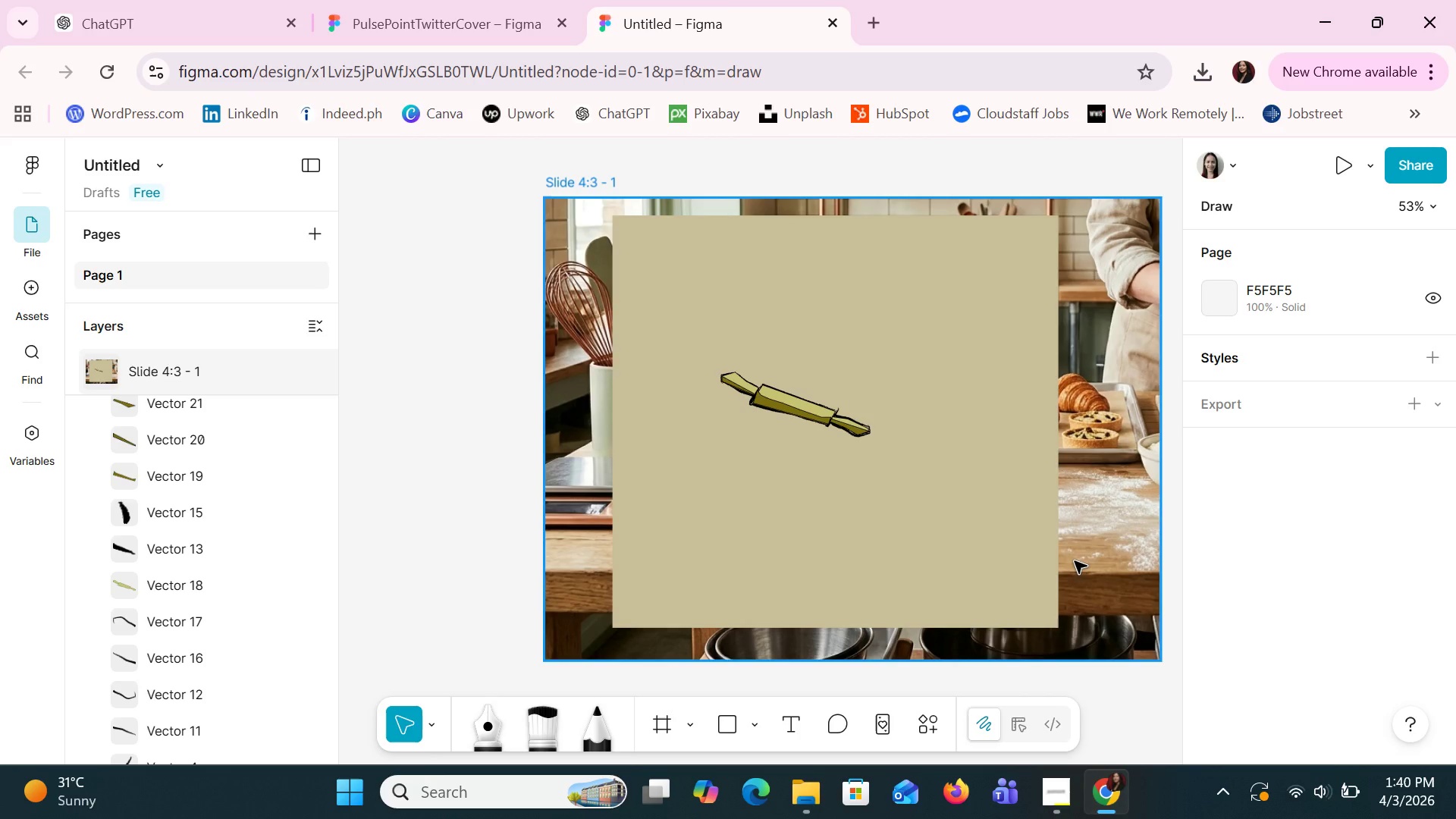 
wait(22.92)
 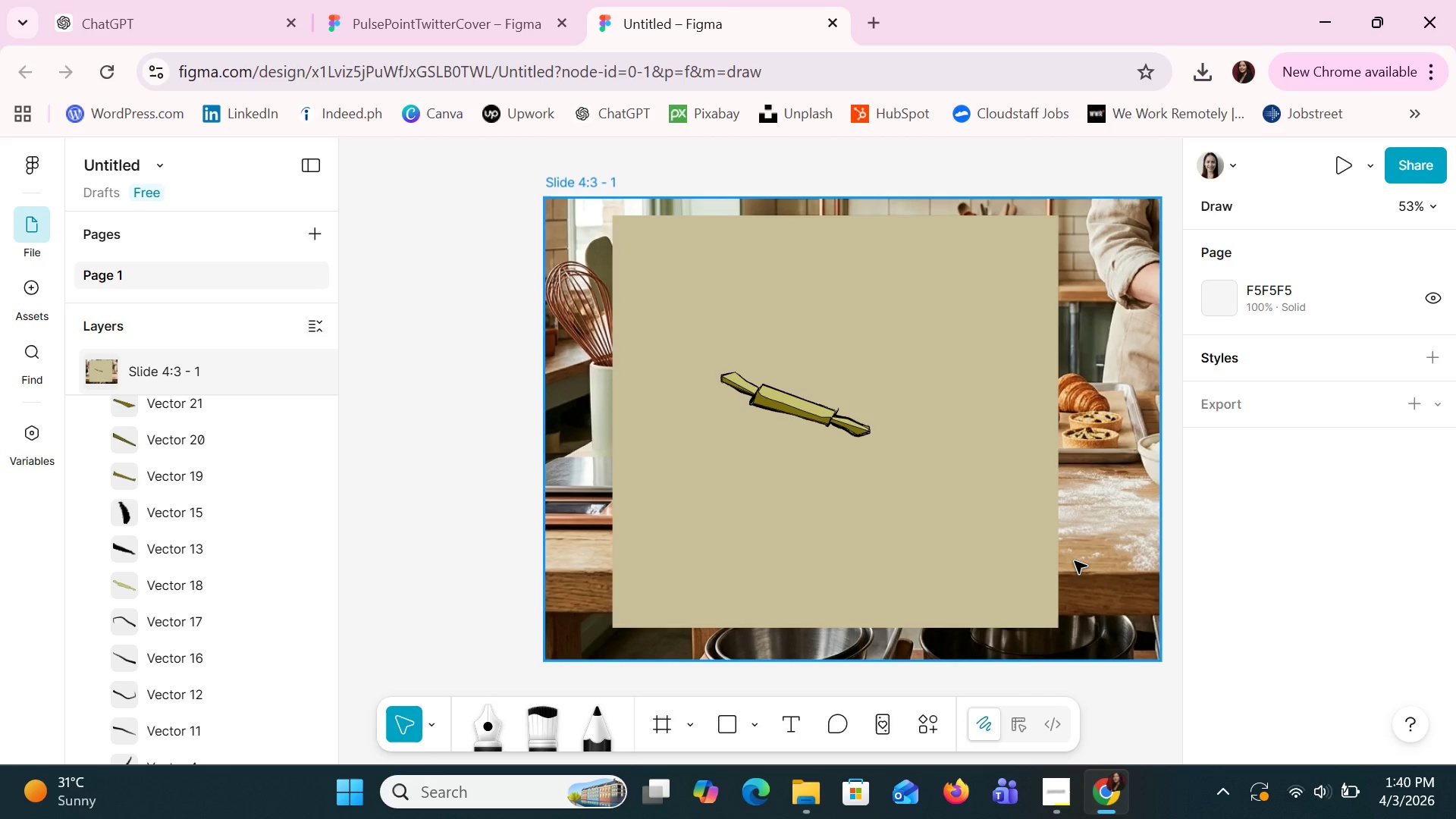 
hold_key(key=ShiftLeft, duration=1.45)
scroll: coordinate [812, 572], scroll_direction: up, amount: 4.0
 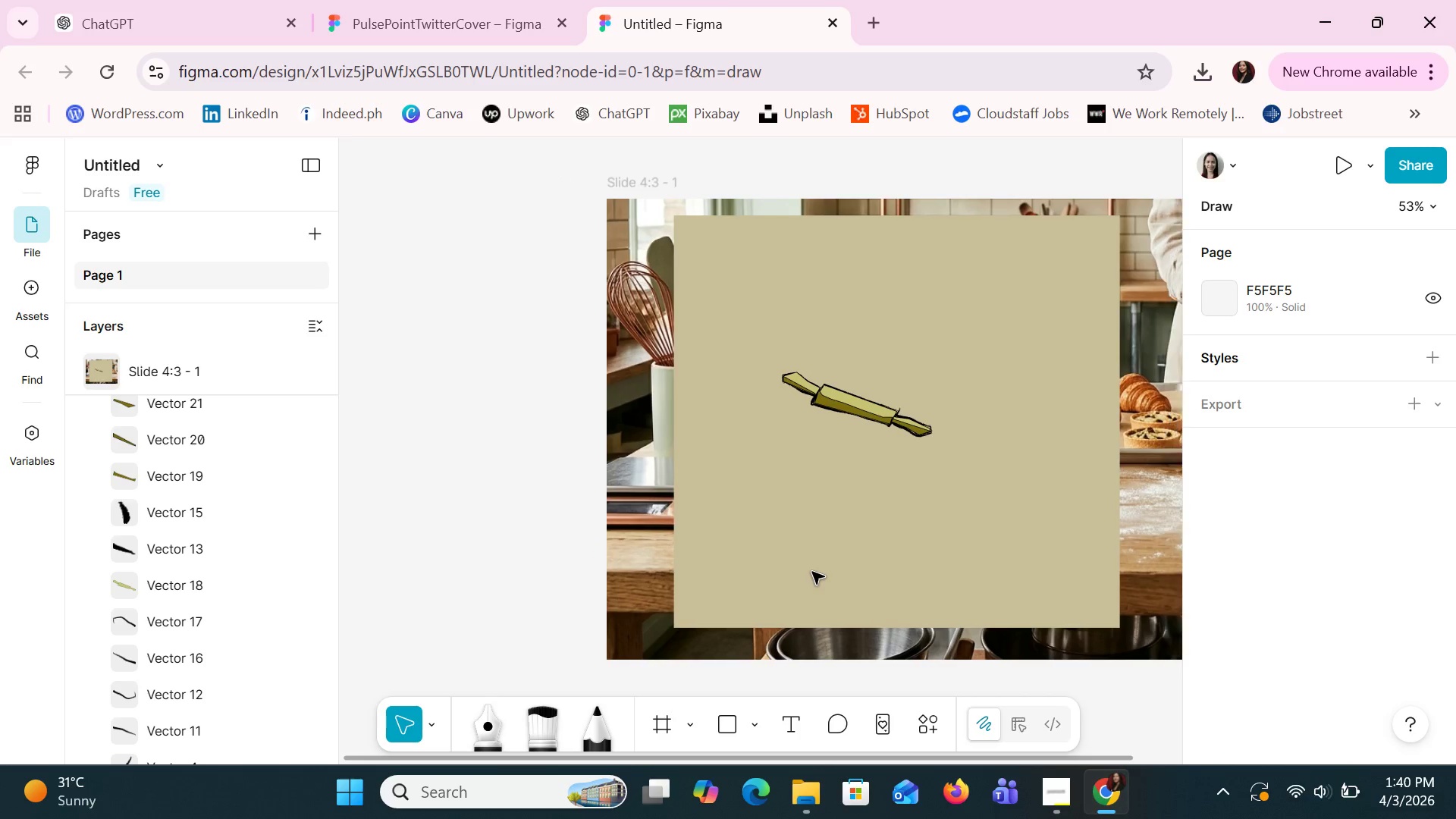 
hold_key(key=ShiftLeft, duration=5.39)
 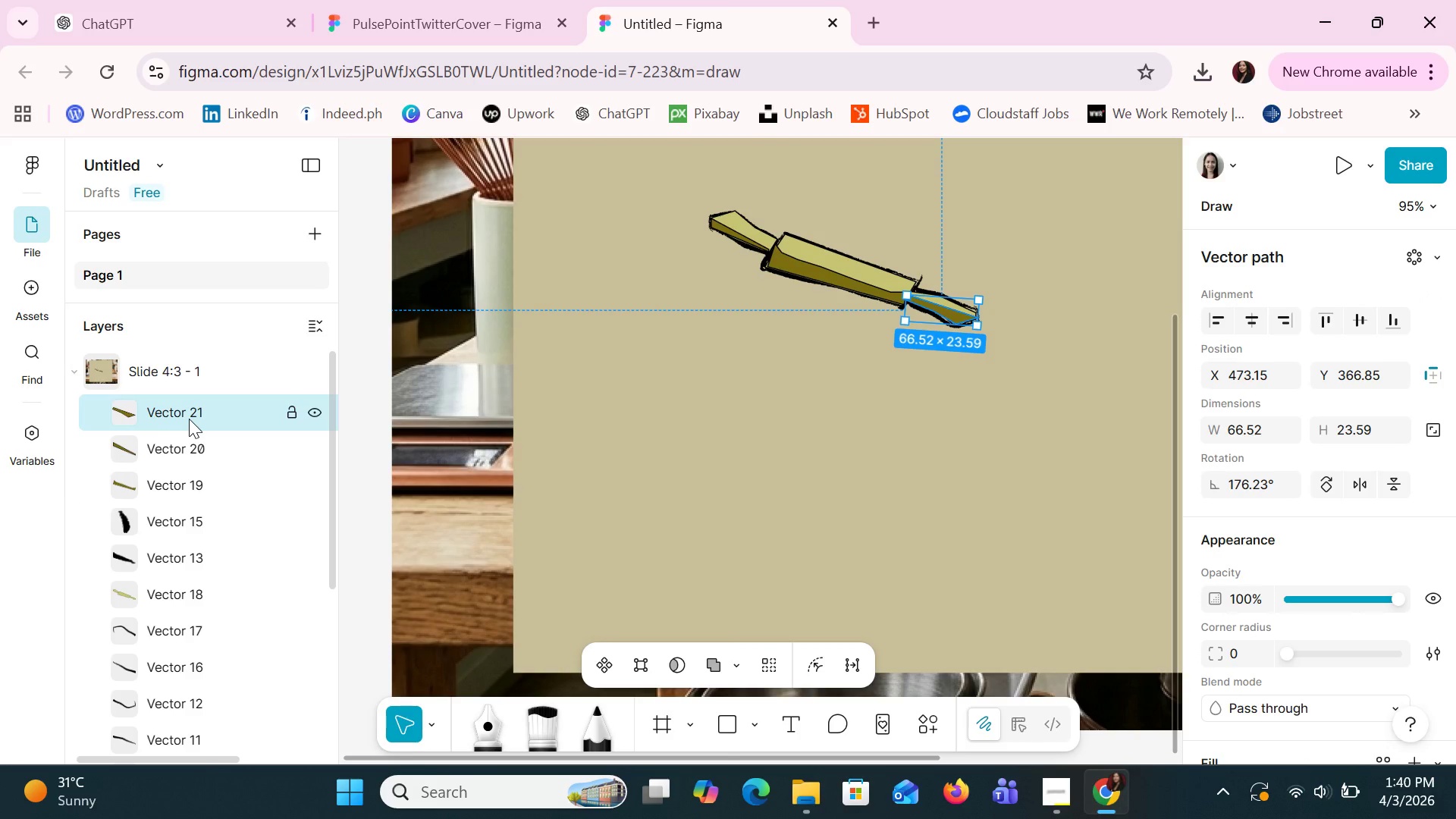 
hold_key(key=ControlLeft, duration=1.5)
 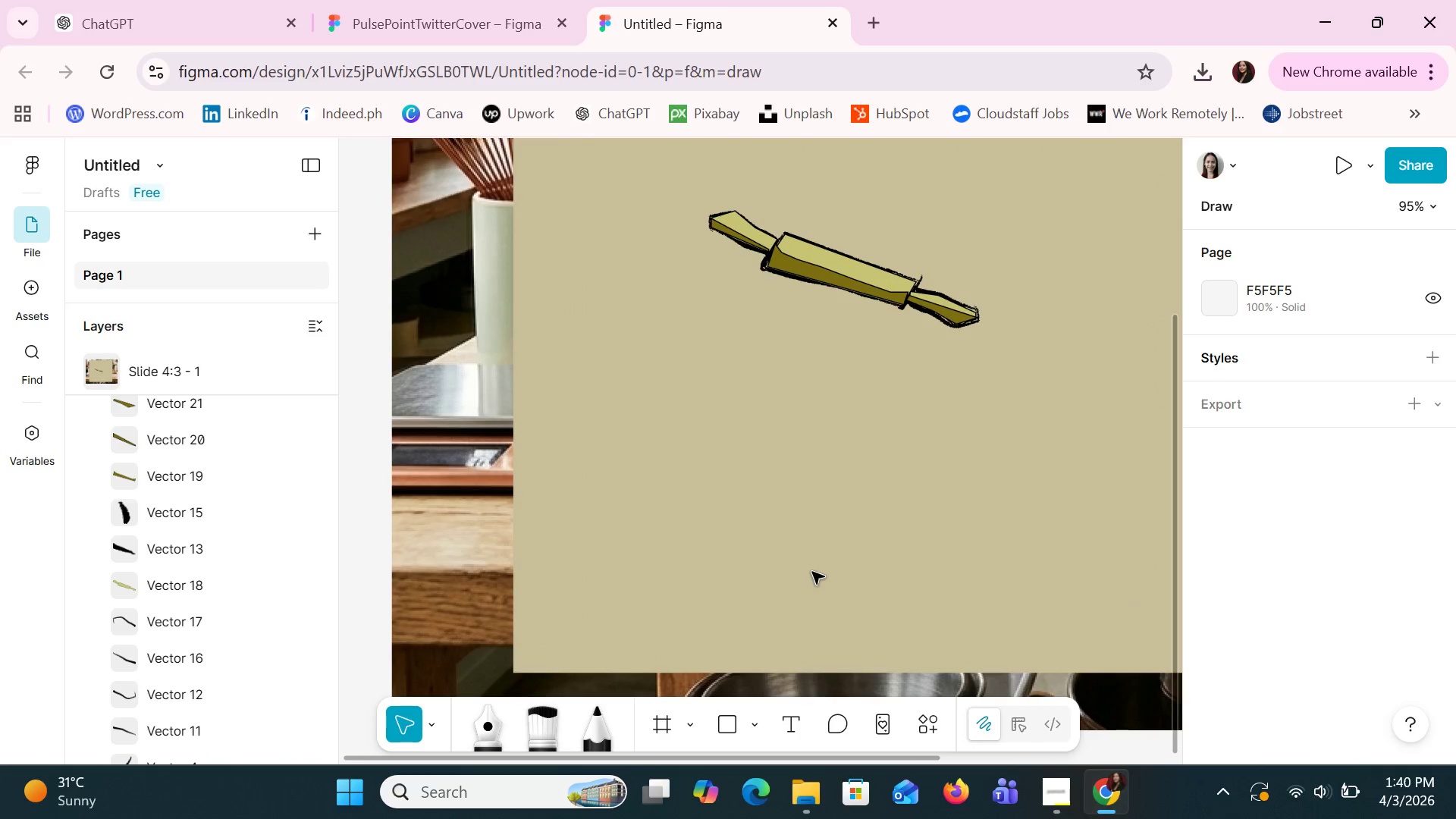 
scroll: coordinate [812, 572], scroll_direction: down, amount: 3.0
 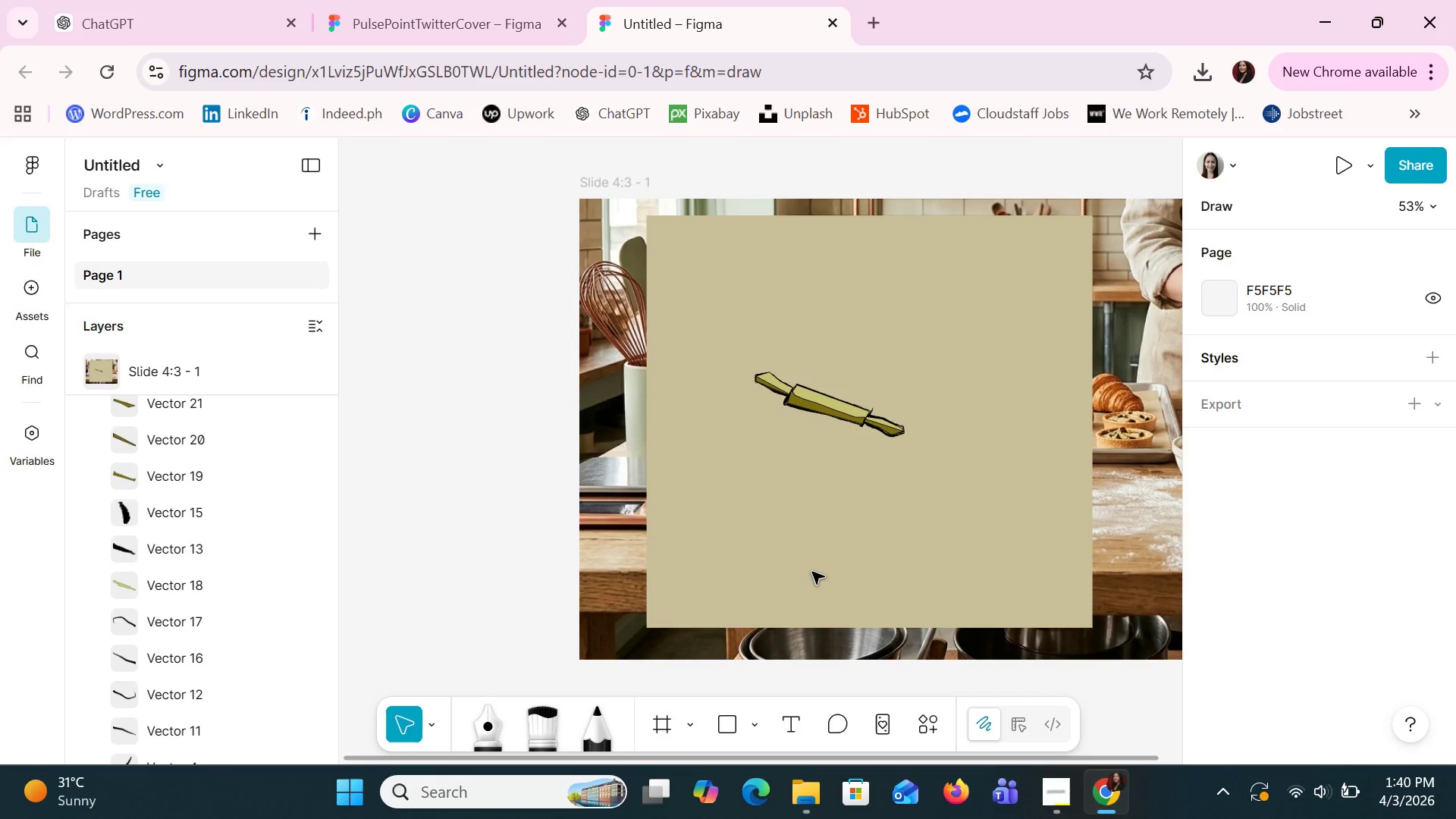 
scroll: coordinate [812, 572], scroll_direction: up, amount: 2.0
 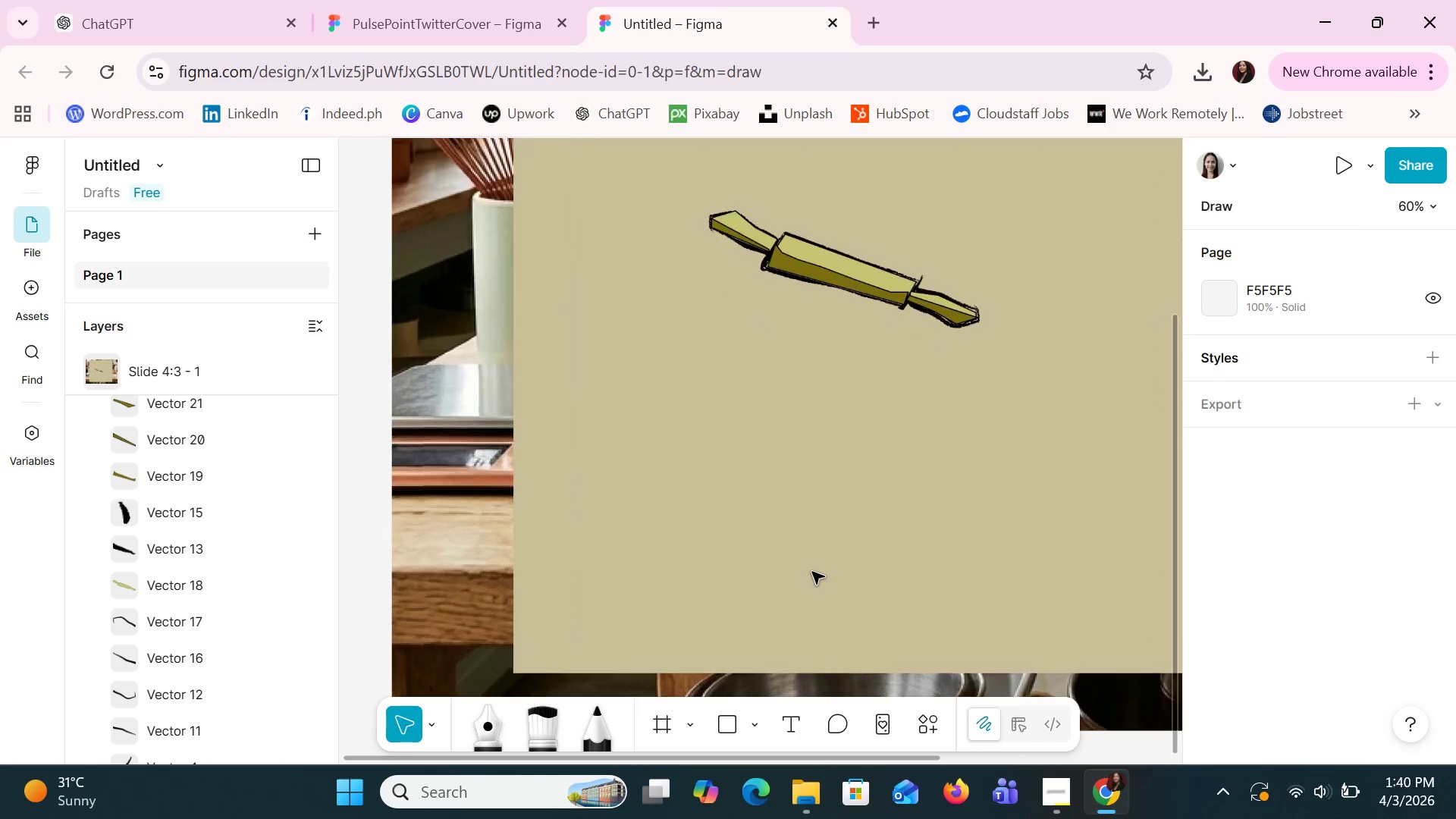 
hold_key(key=ControlLeft, duration=0.64)
 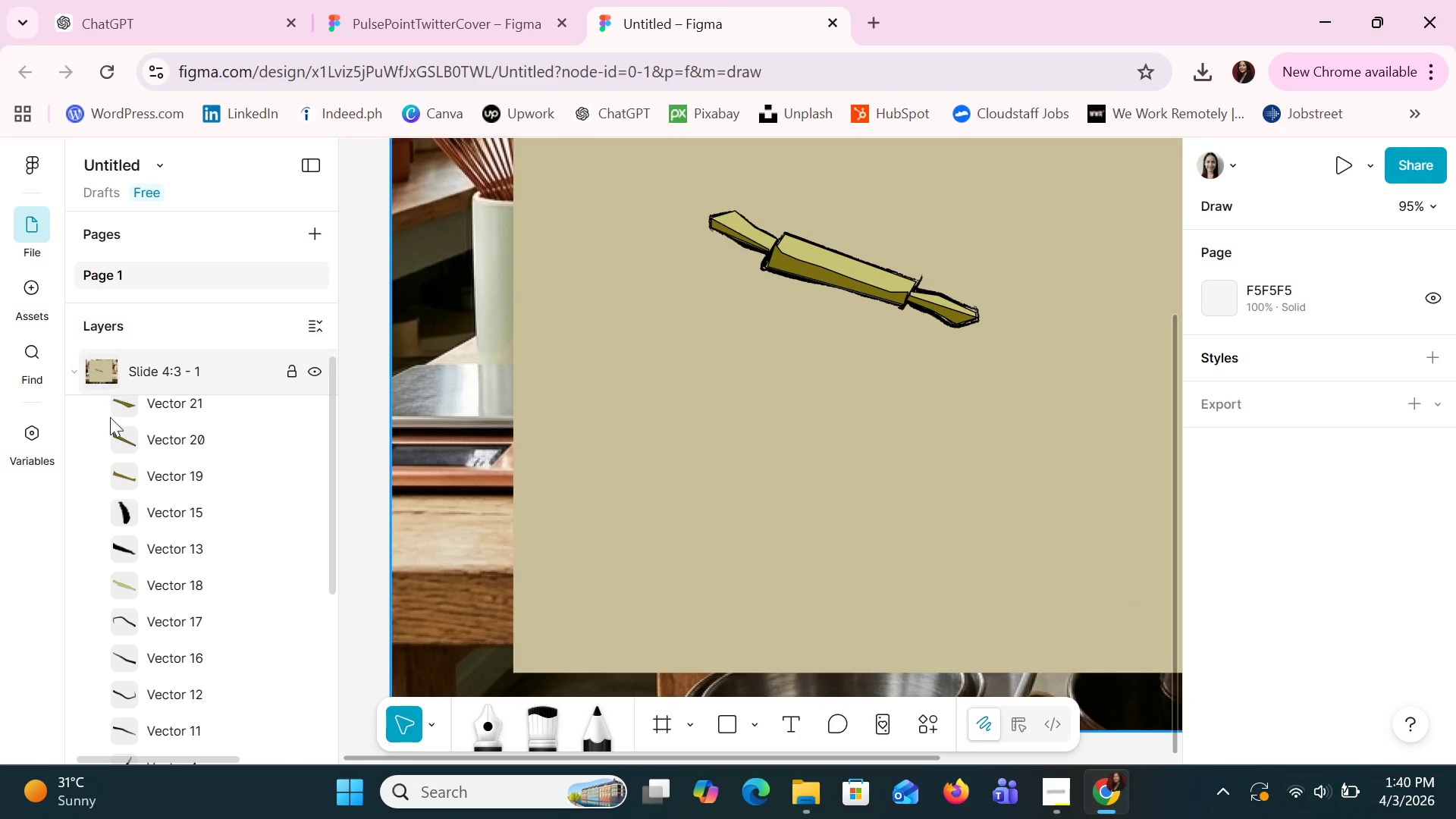 
hold_key(key=ControlLeft, duration=16.81)
scroll: coordinate [215, 474], scroll_direction: up, amount: 6.0
 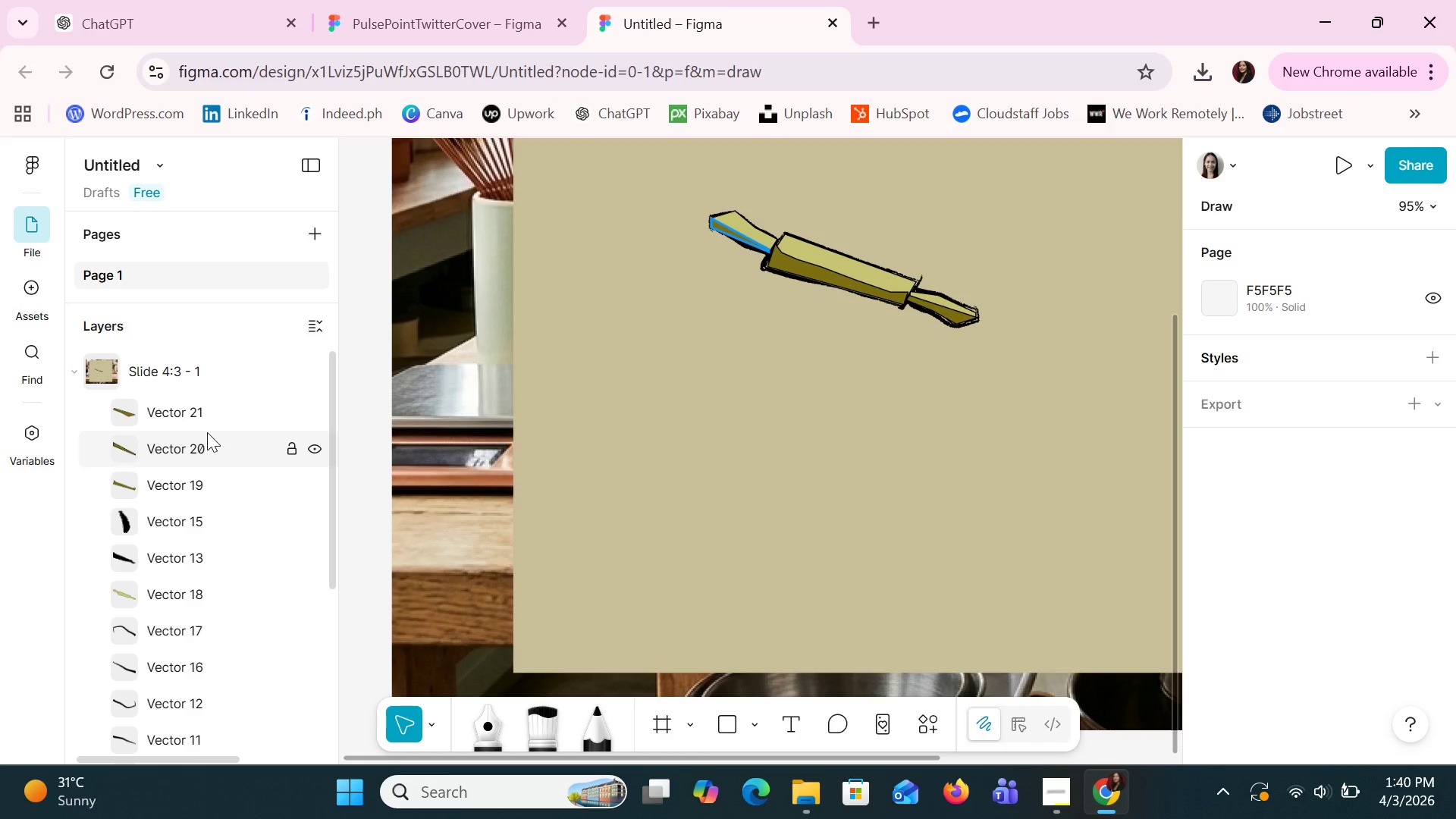 
left_click([209, 429])
 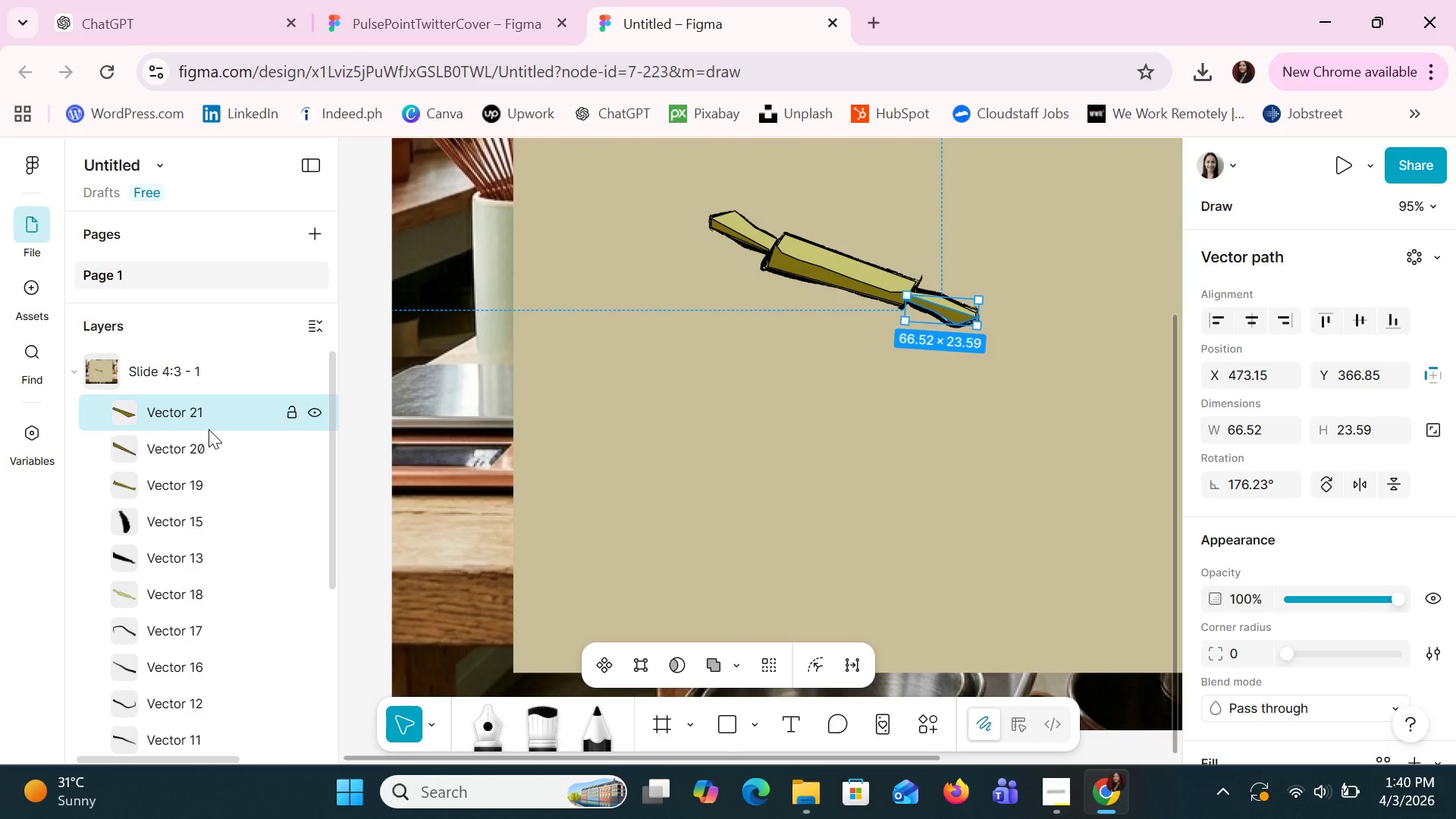 
key(Shift+ArrowUp)
 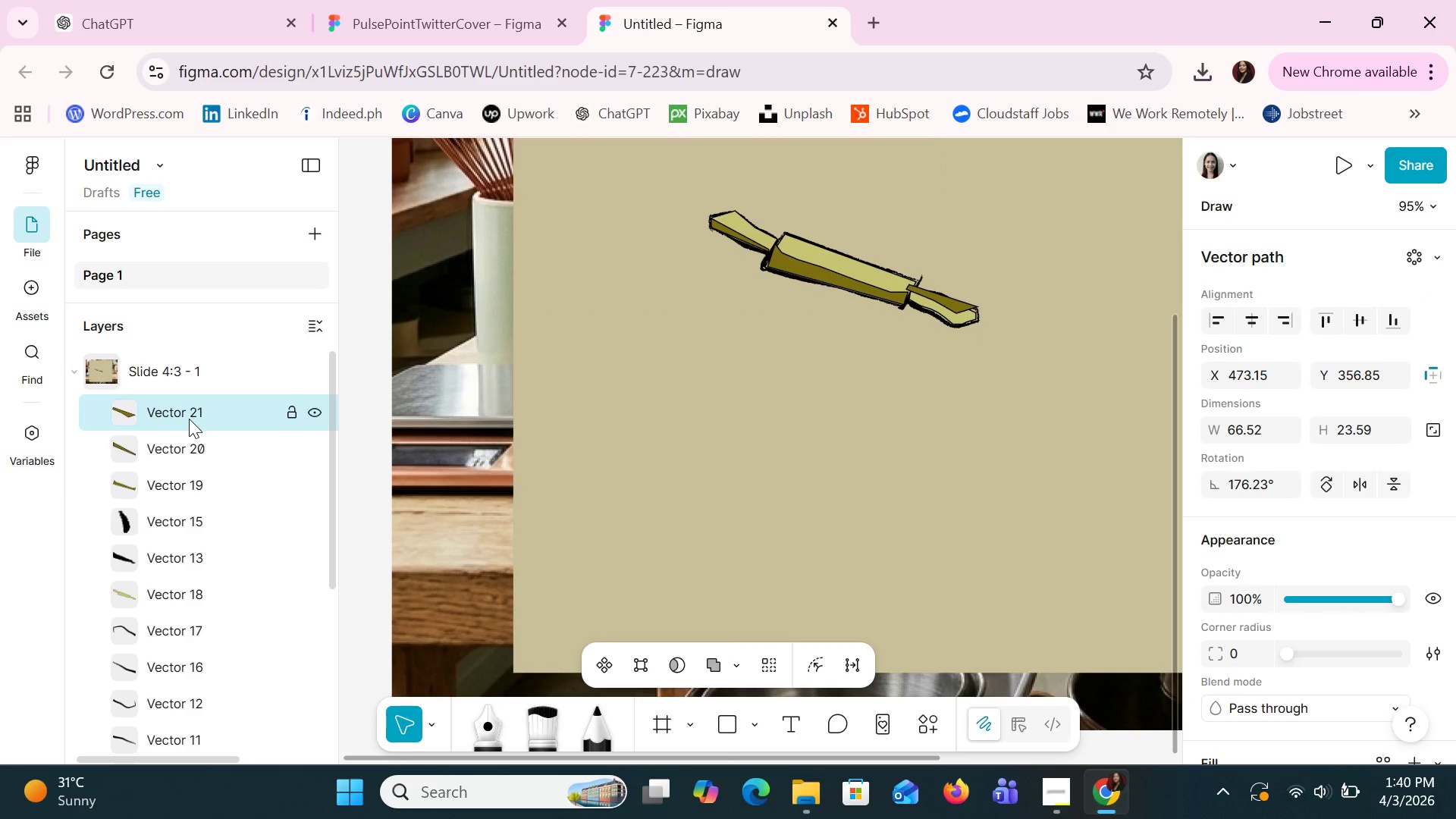 
key(Shift+ArrowDown)
 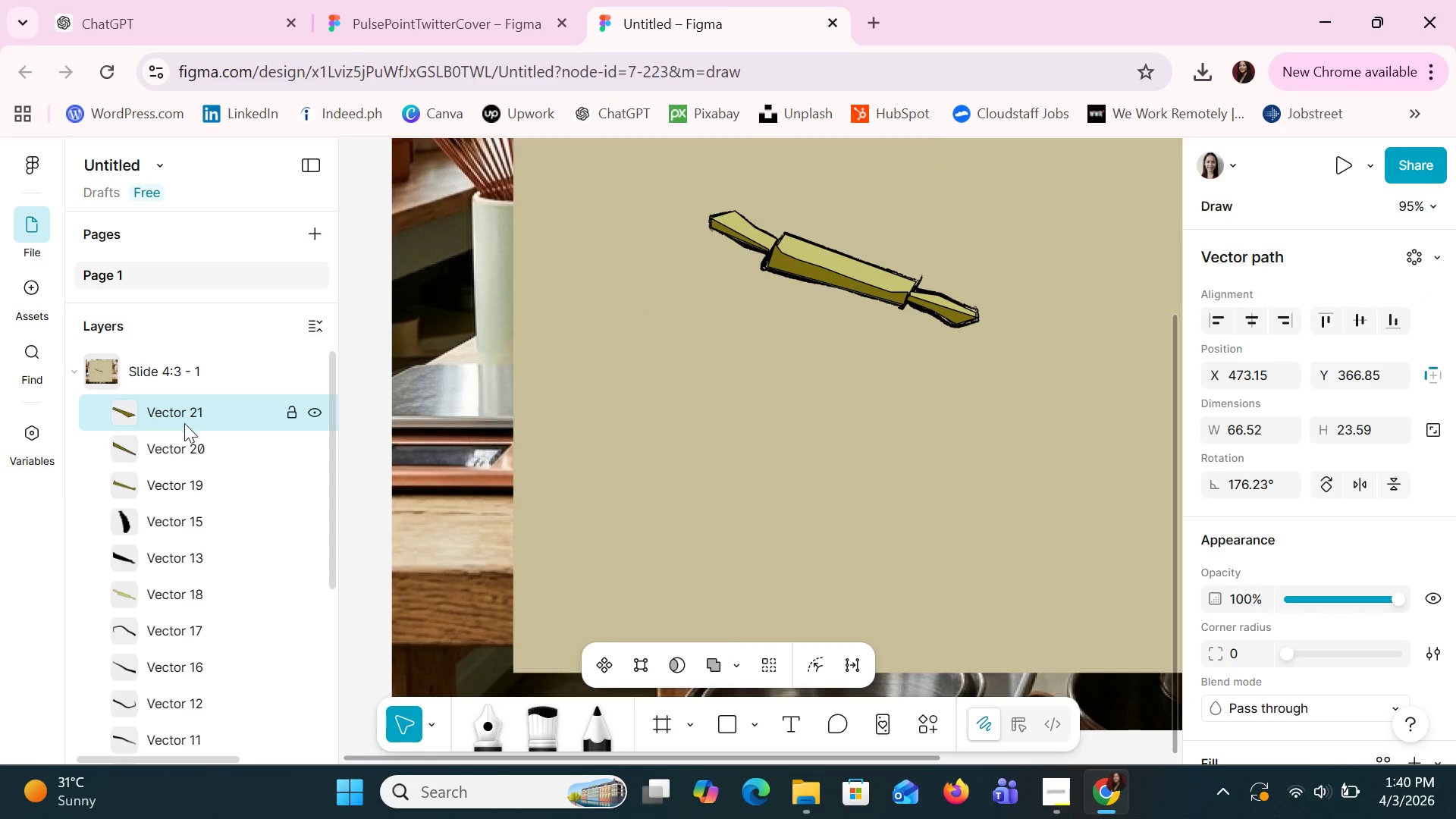 
left_click([165, 452])
 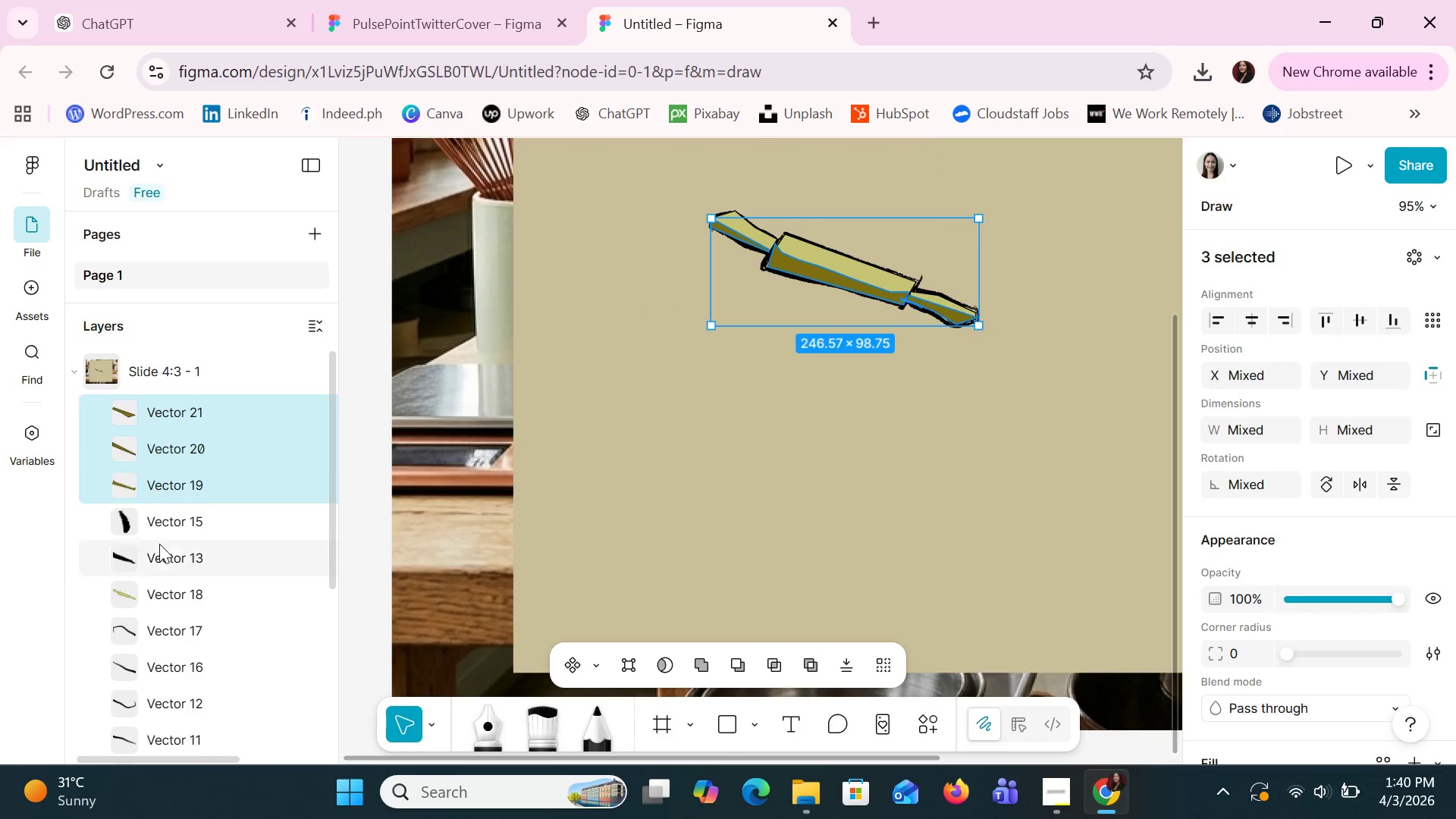 
triple_click([157, 545])
 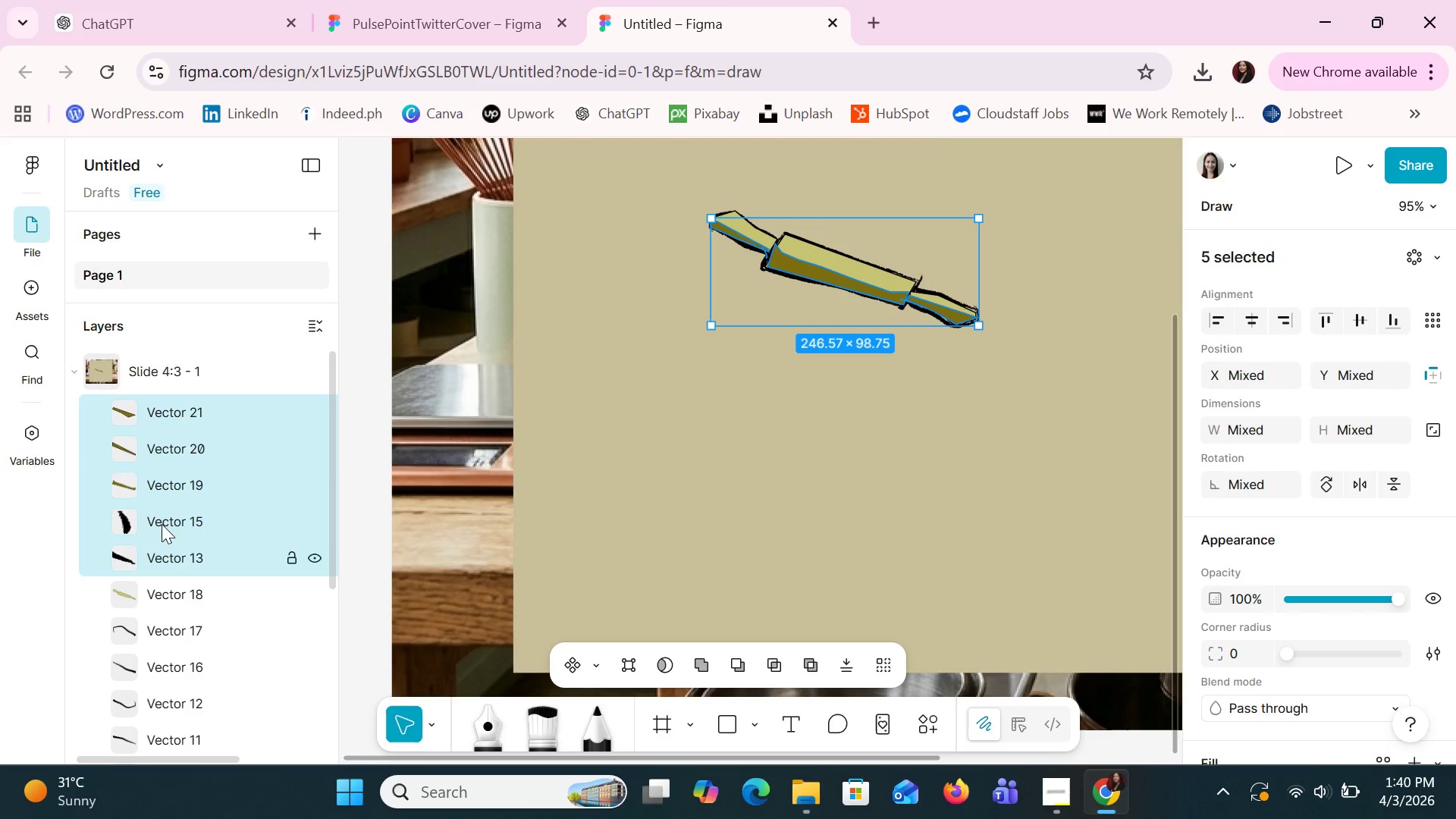 
triple_click([162, 521])
 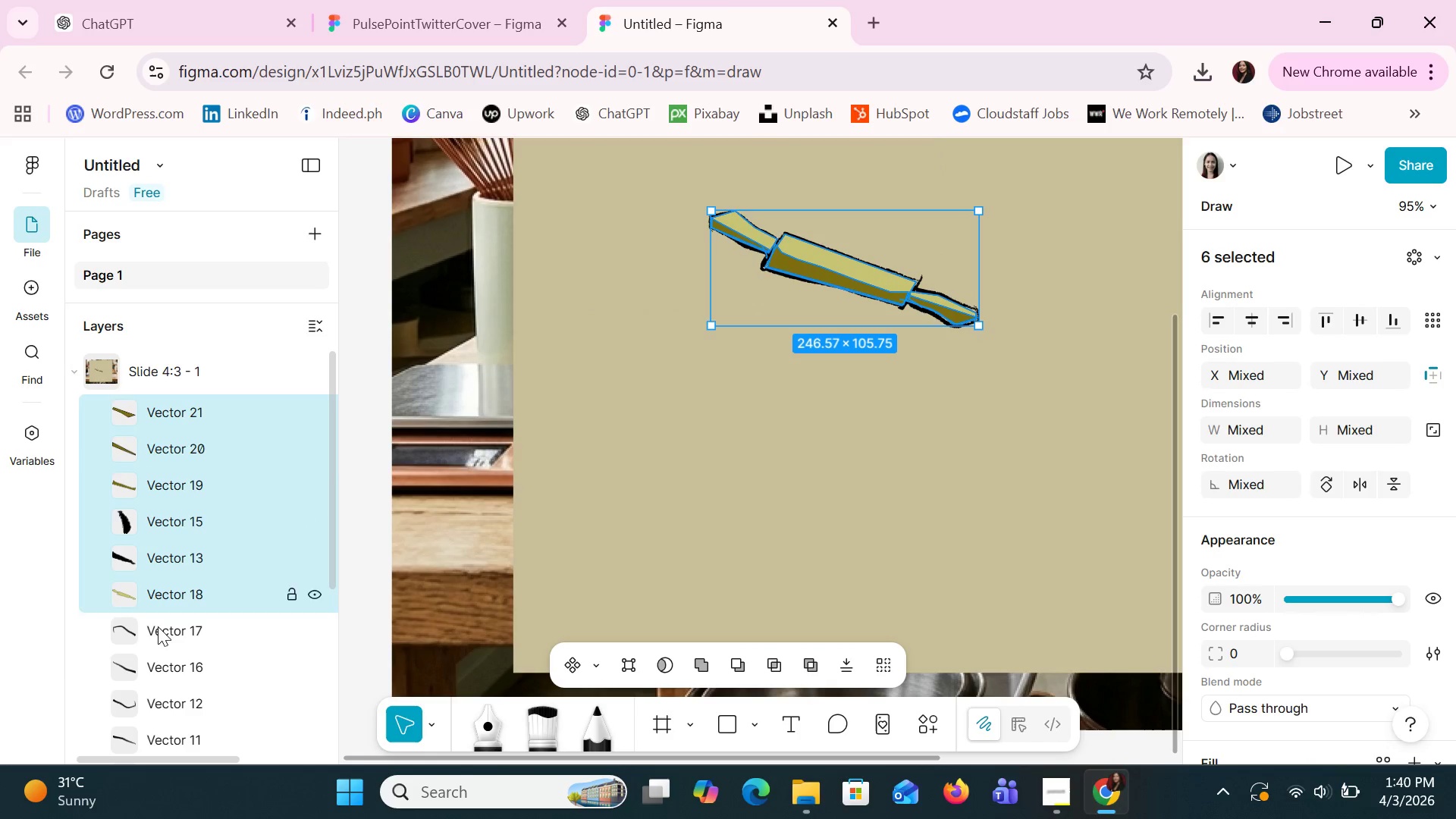 
double_click([159, 634])
 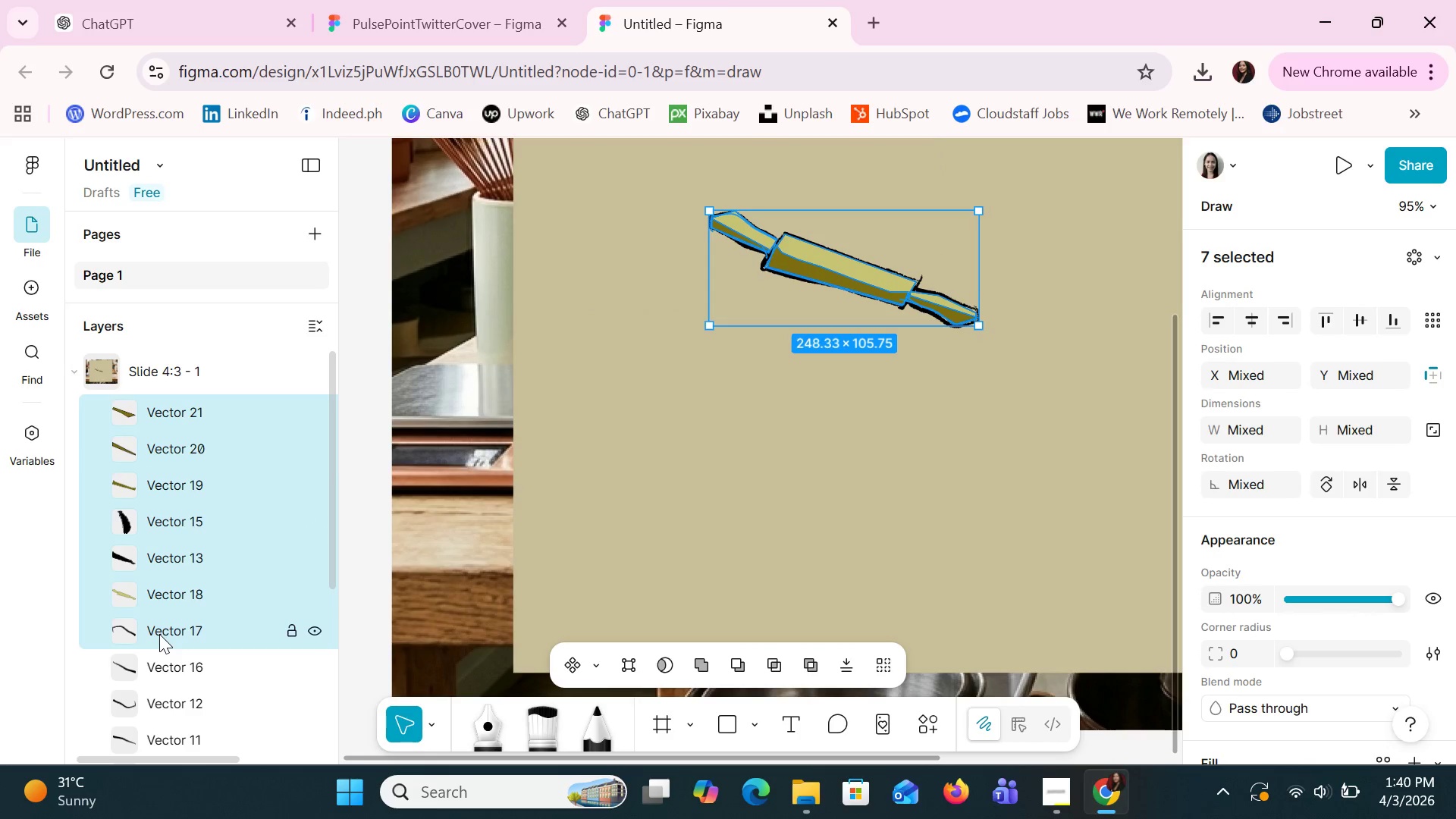 
scroll: coordinate [159, 634], scroll_direction: down, amount: 1.0
 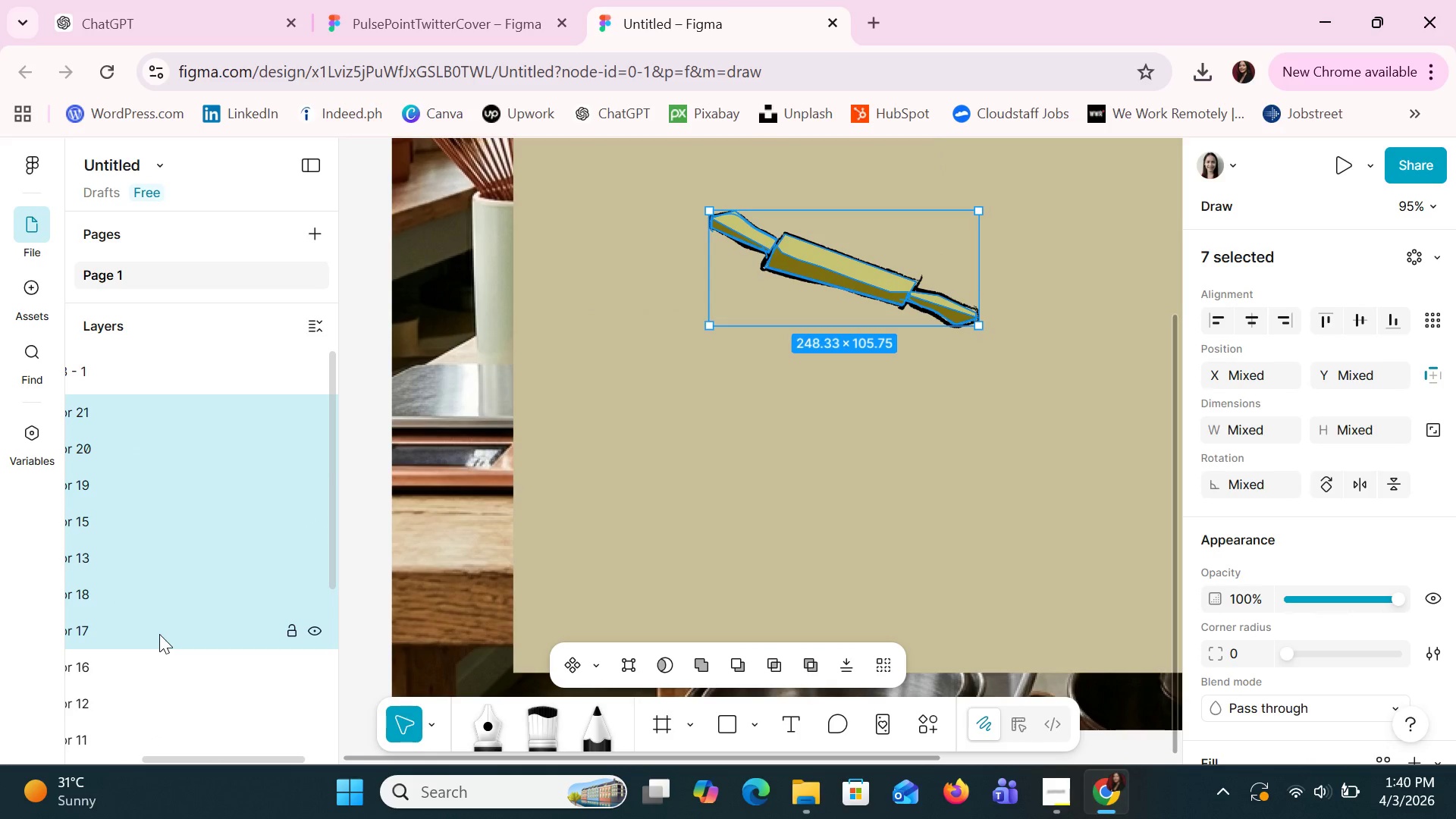 
hold_key(key=ShiftLeft, duration=1.5)
scroll: coordinate [159, 632], scroll_direction: up, amount: 3.0
 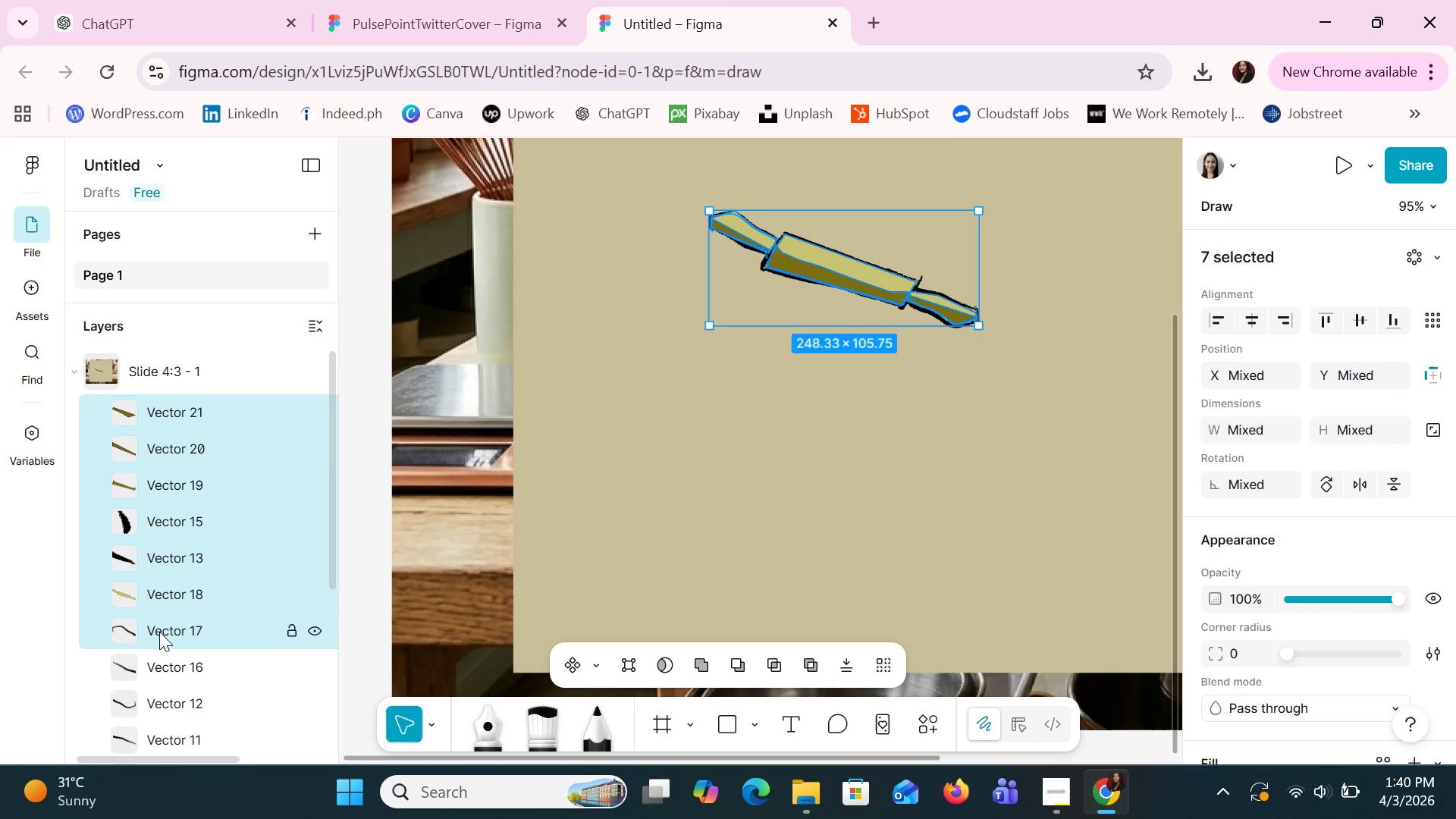 
scroll: coordinate [159, 632], scroll_direction: down, amount: 3.0
 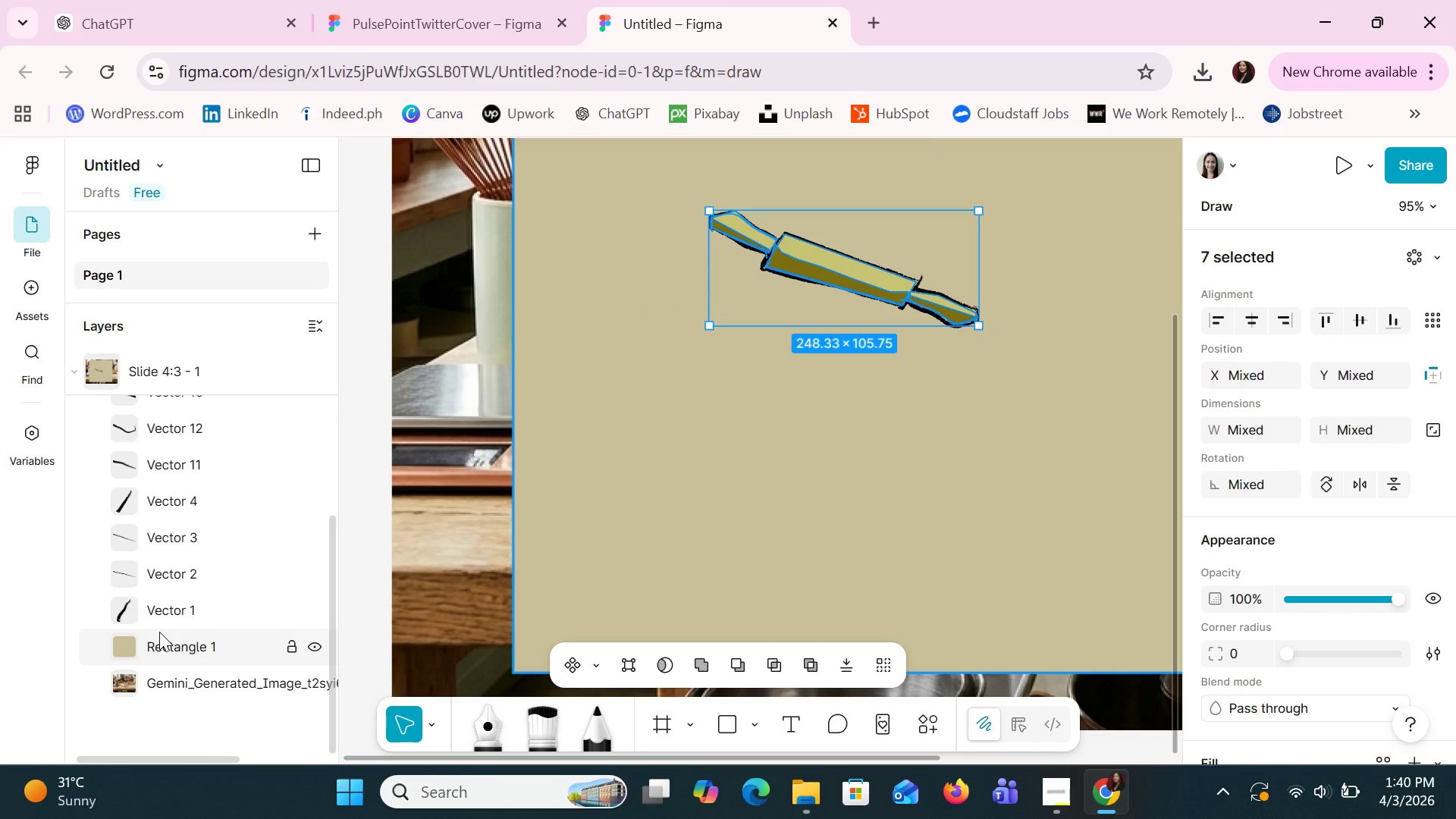 
hold_key(key=ShiftLeft, duration=1.5)
 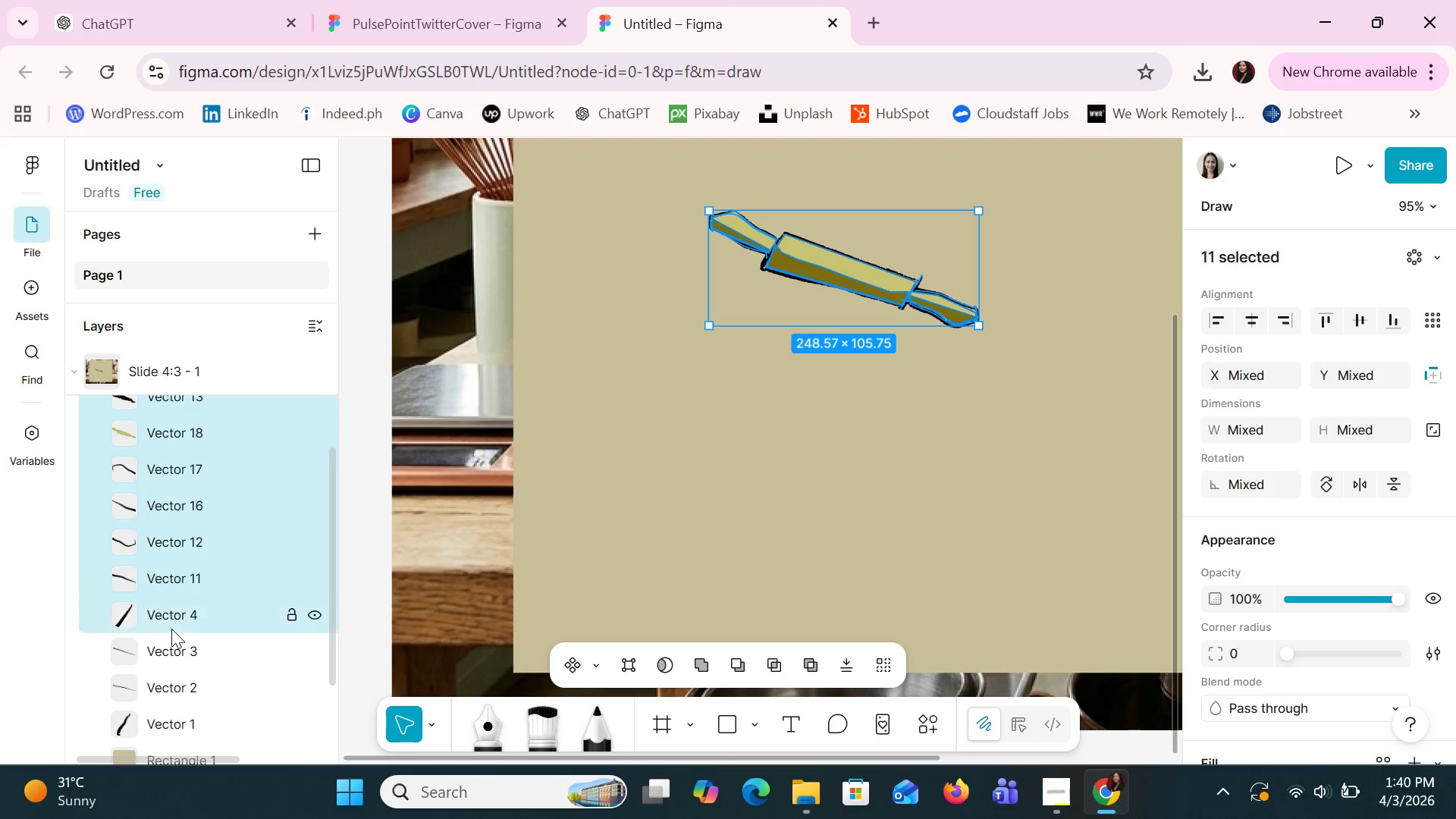 
scroll: coordinate [159, 632], scroll_direction: up, amount: 1.0
 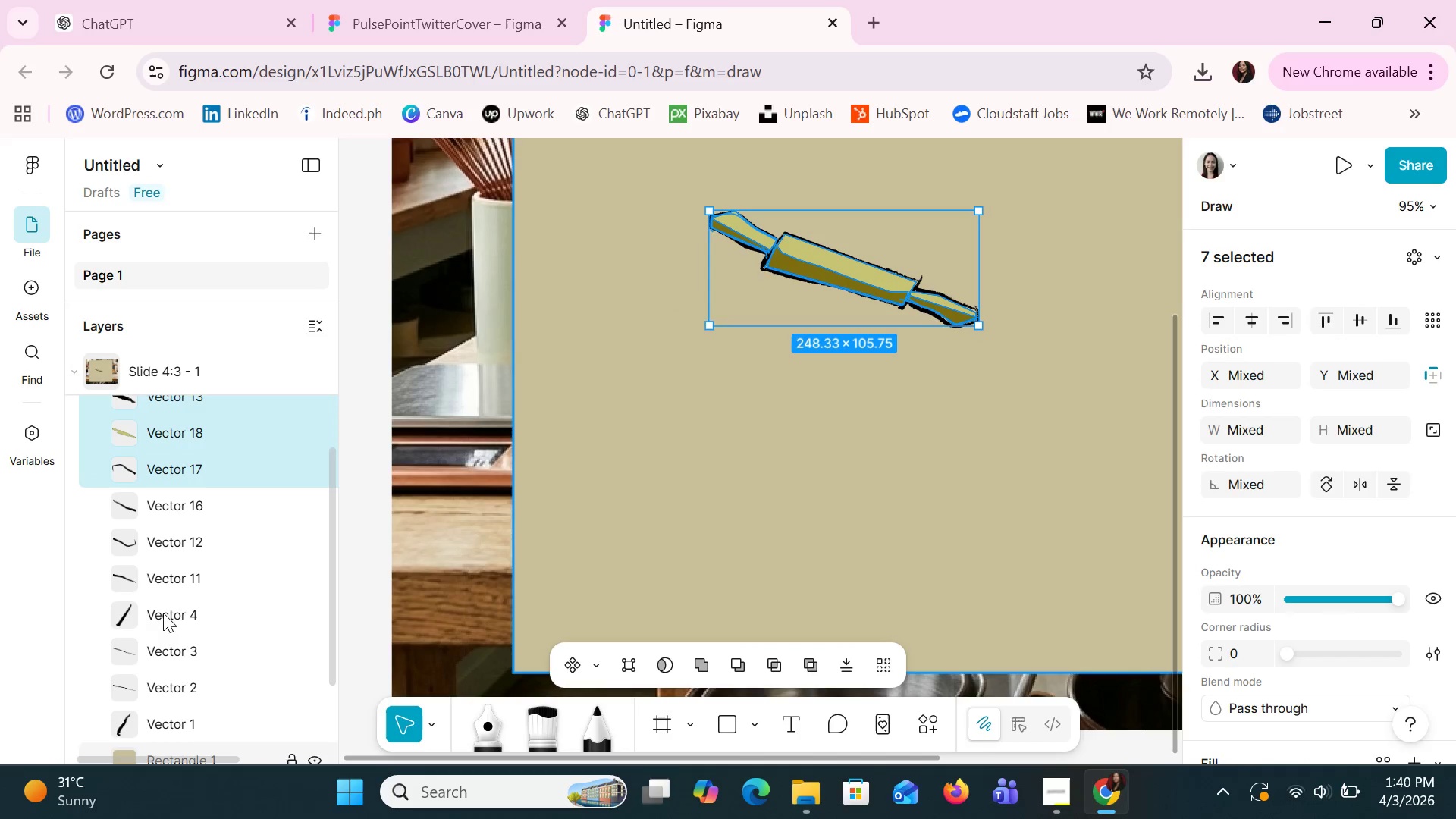 
left_click([166, 508])
 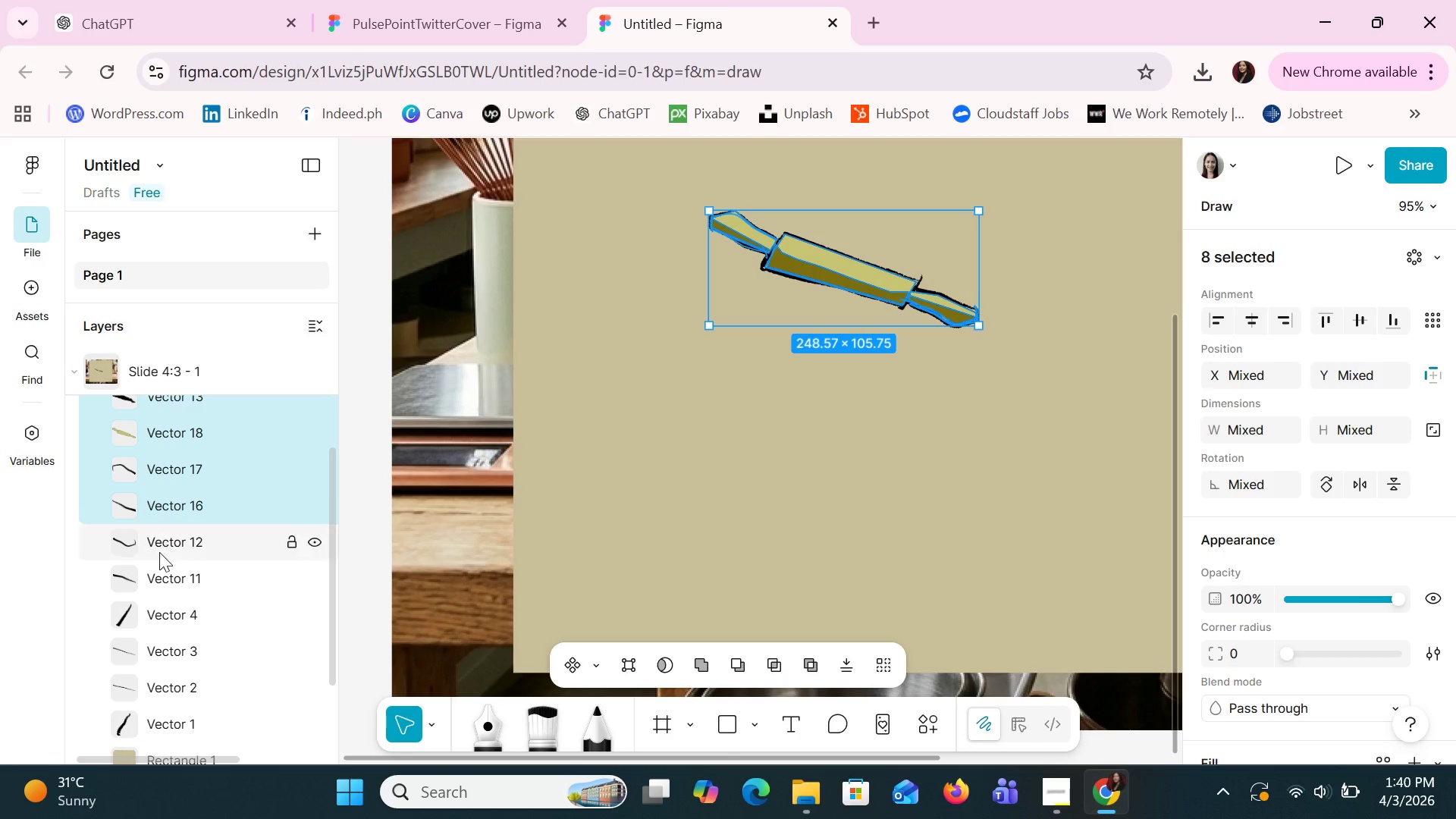 
double_click([159, 552])
 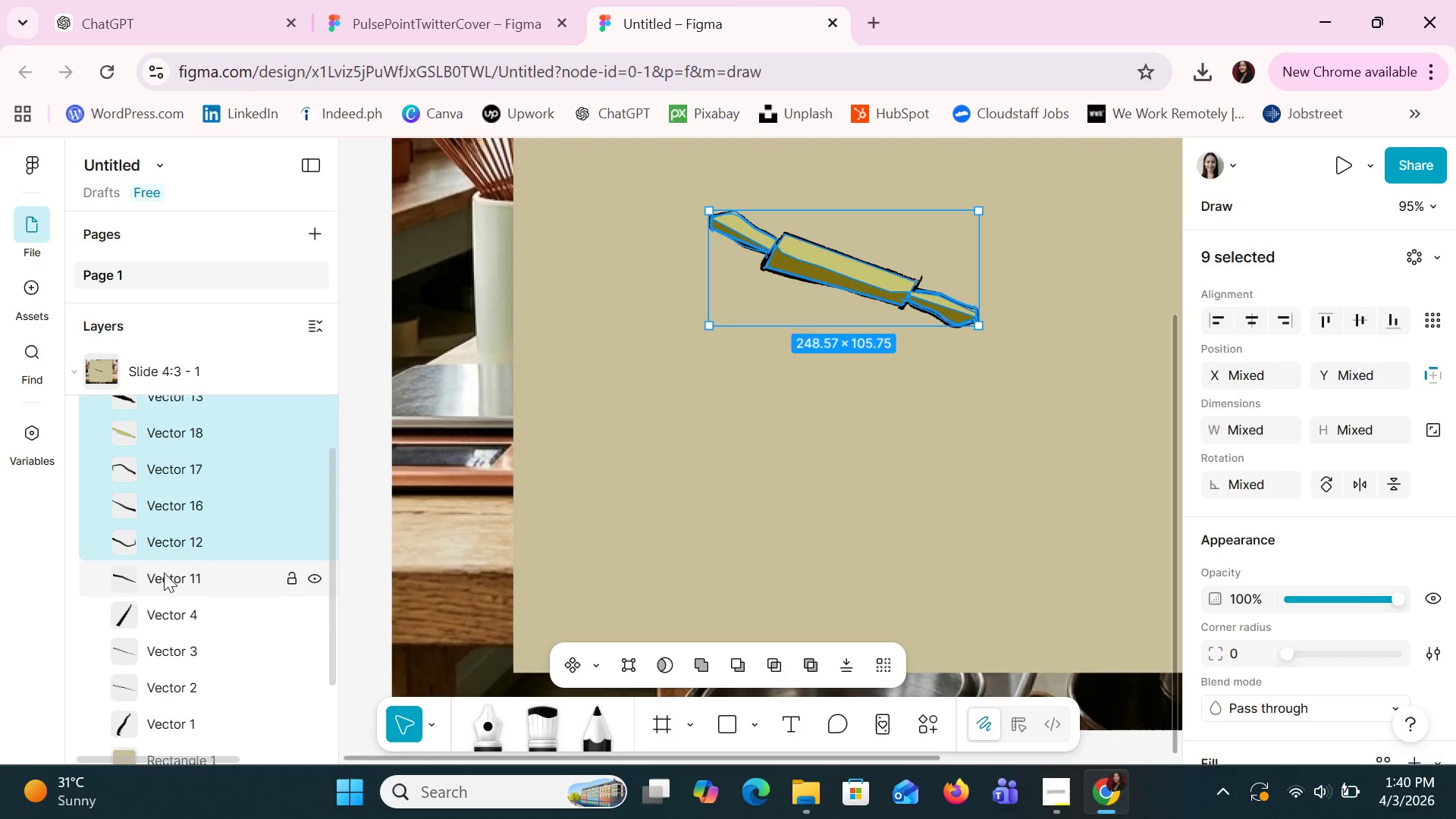 
hold_key(key=ShiftLeft, duration=1.5)
triple_click([173, 639])
 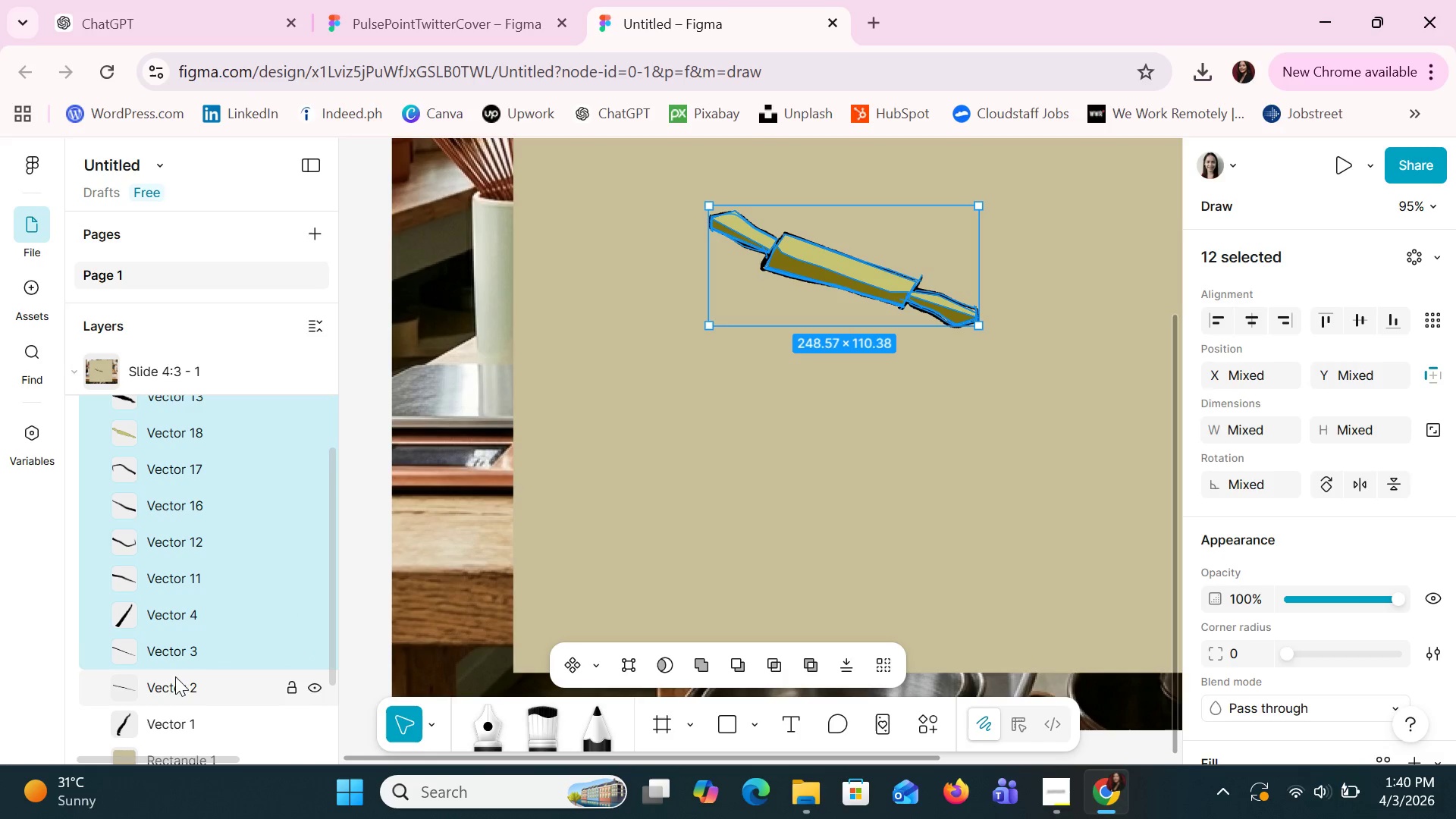 
left_click([174, 692])
 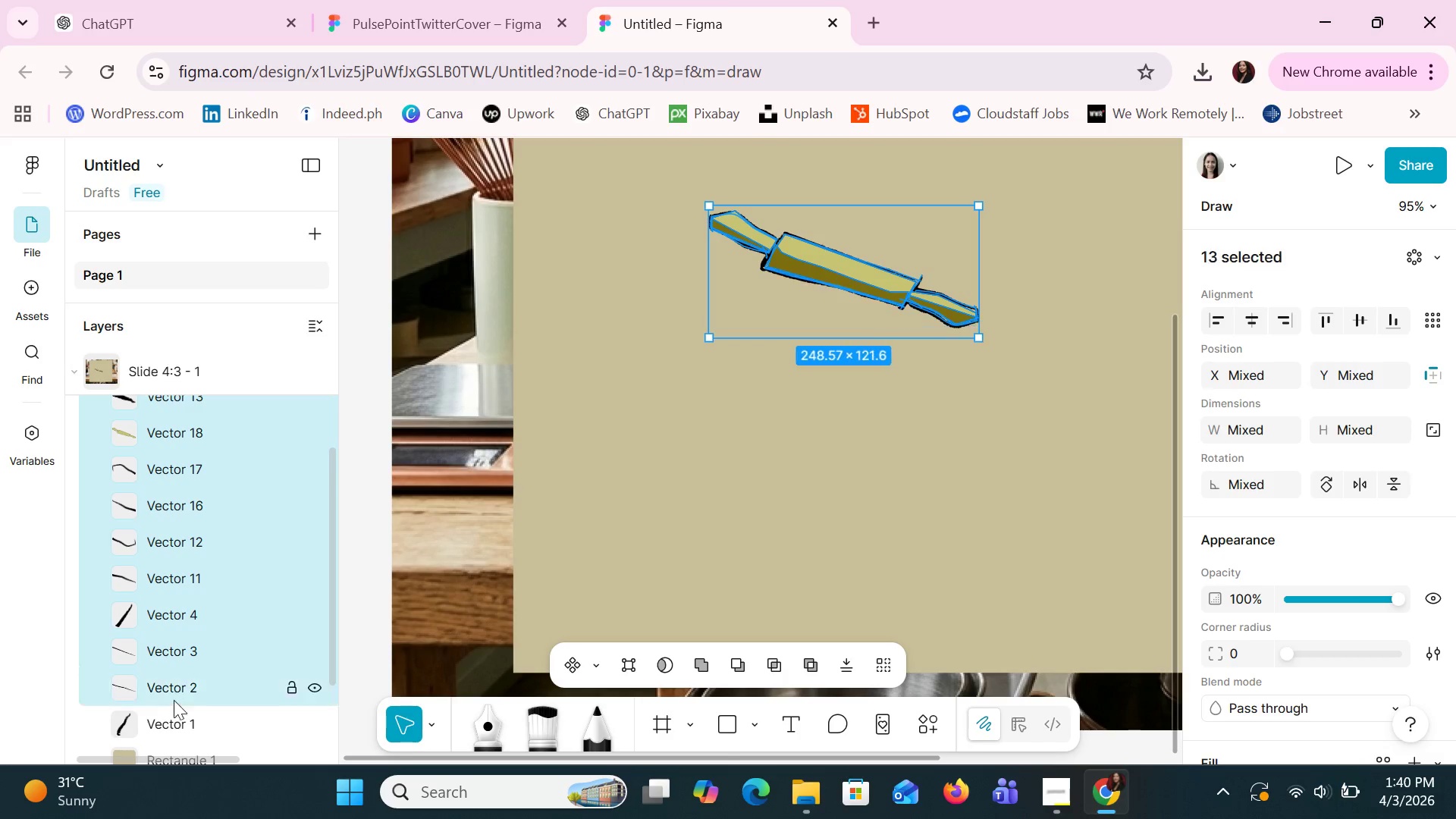 
hold_key(key=ShiftLeft, duration=0.72)
 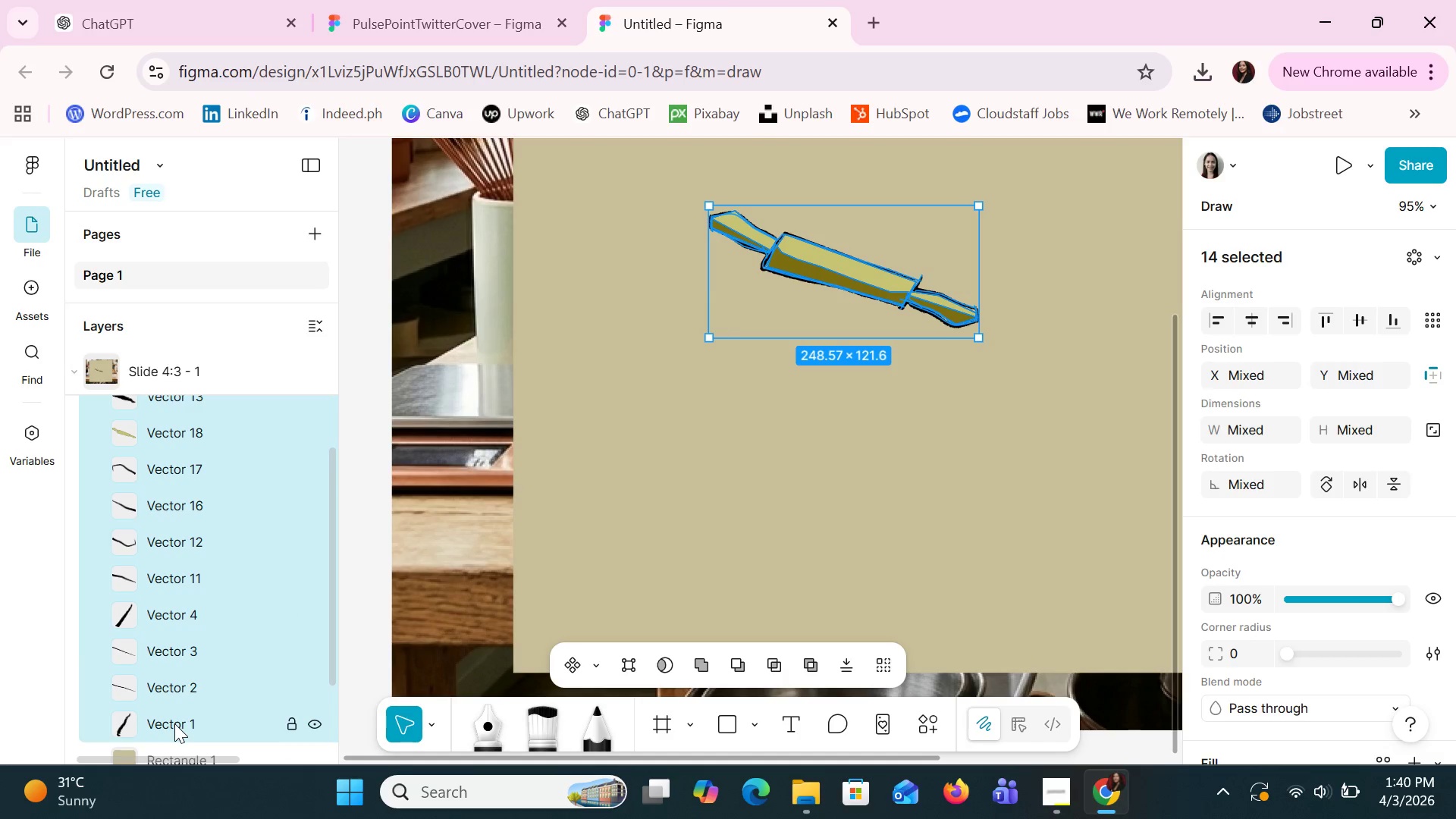 
key(Control+C)
 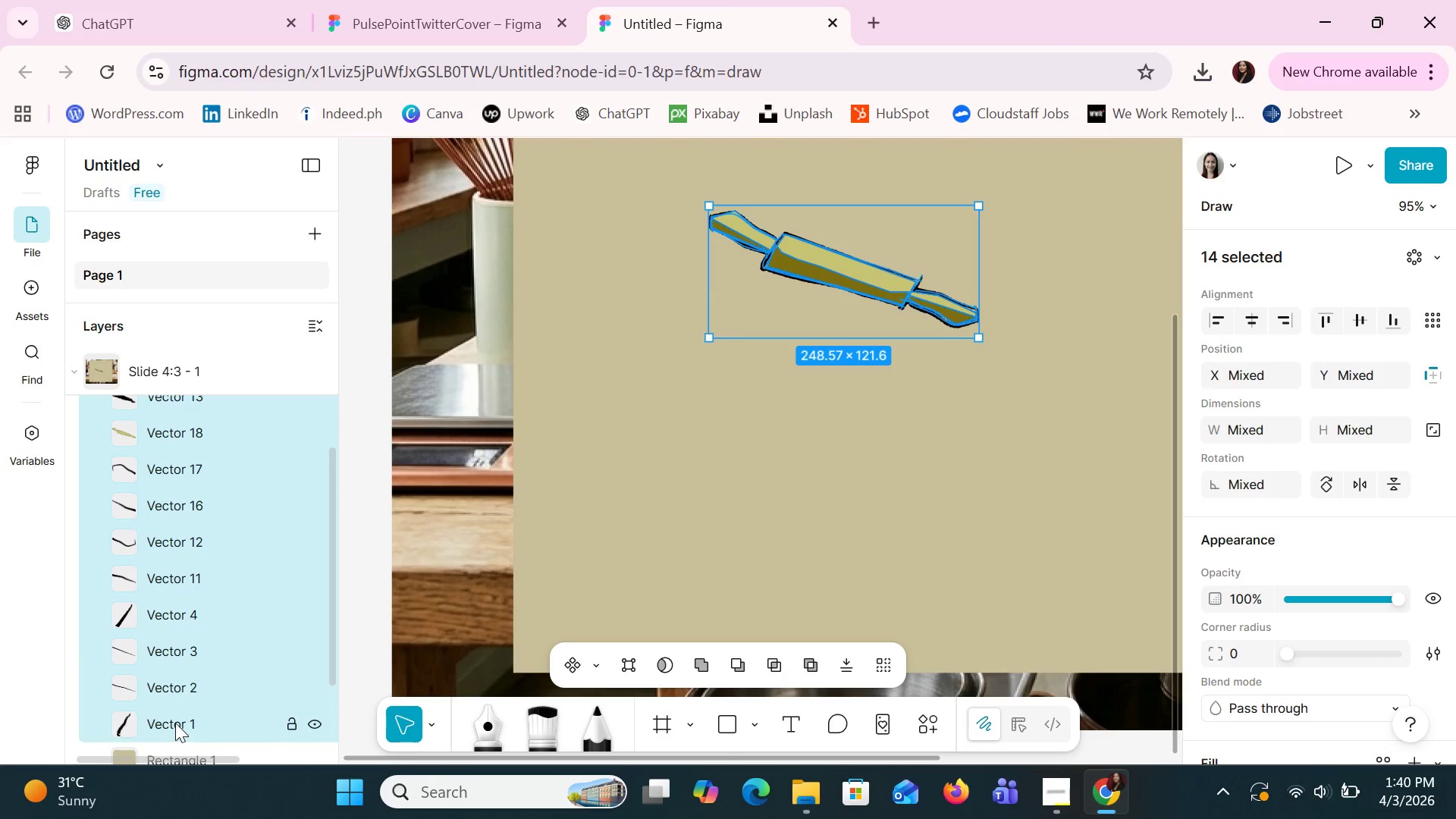 
key(Control+V)
 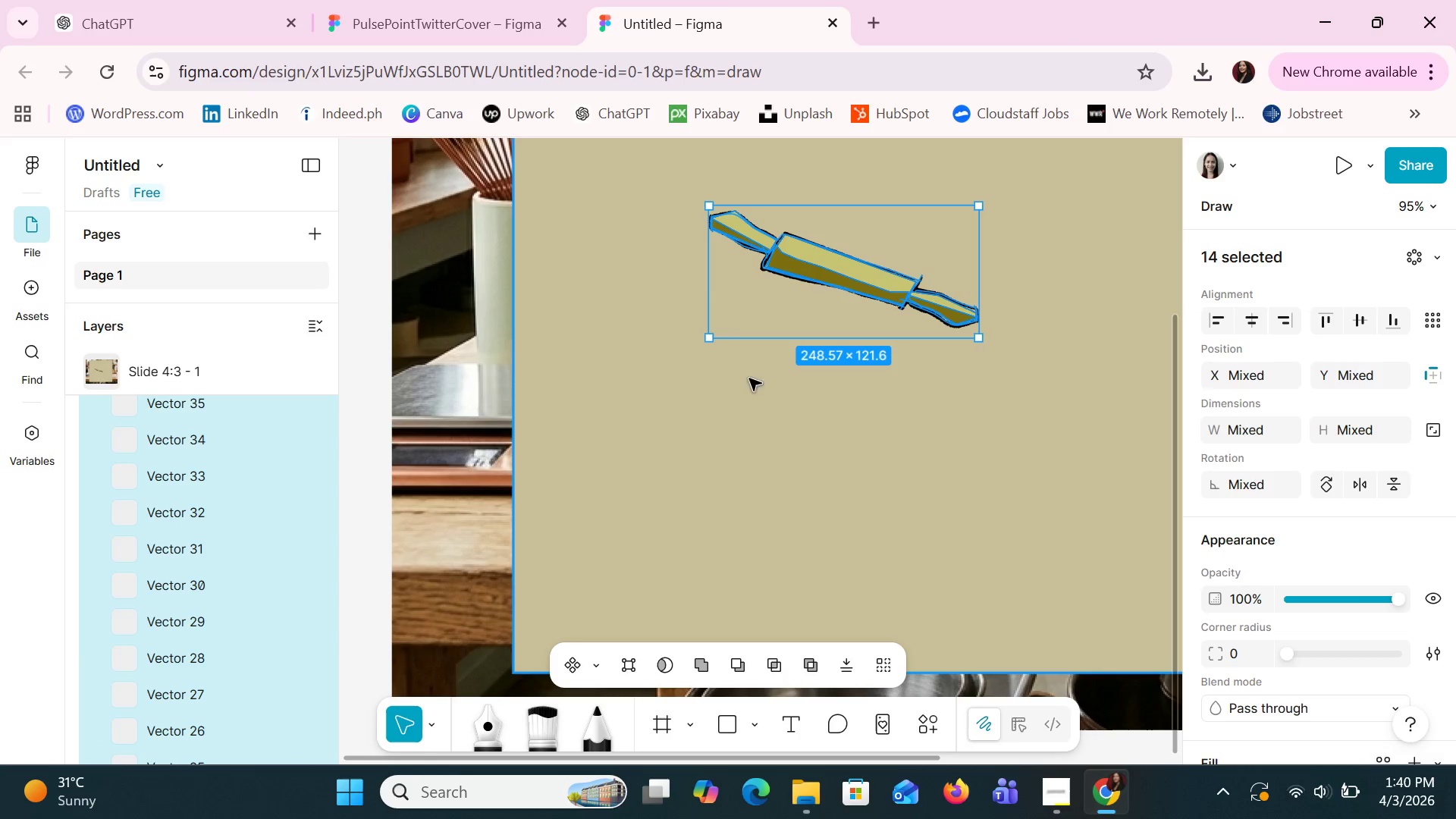 
left_click_drag(start_coordinate=[792, 281], to_coordinate=[859, 399])
 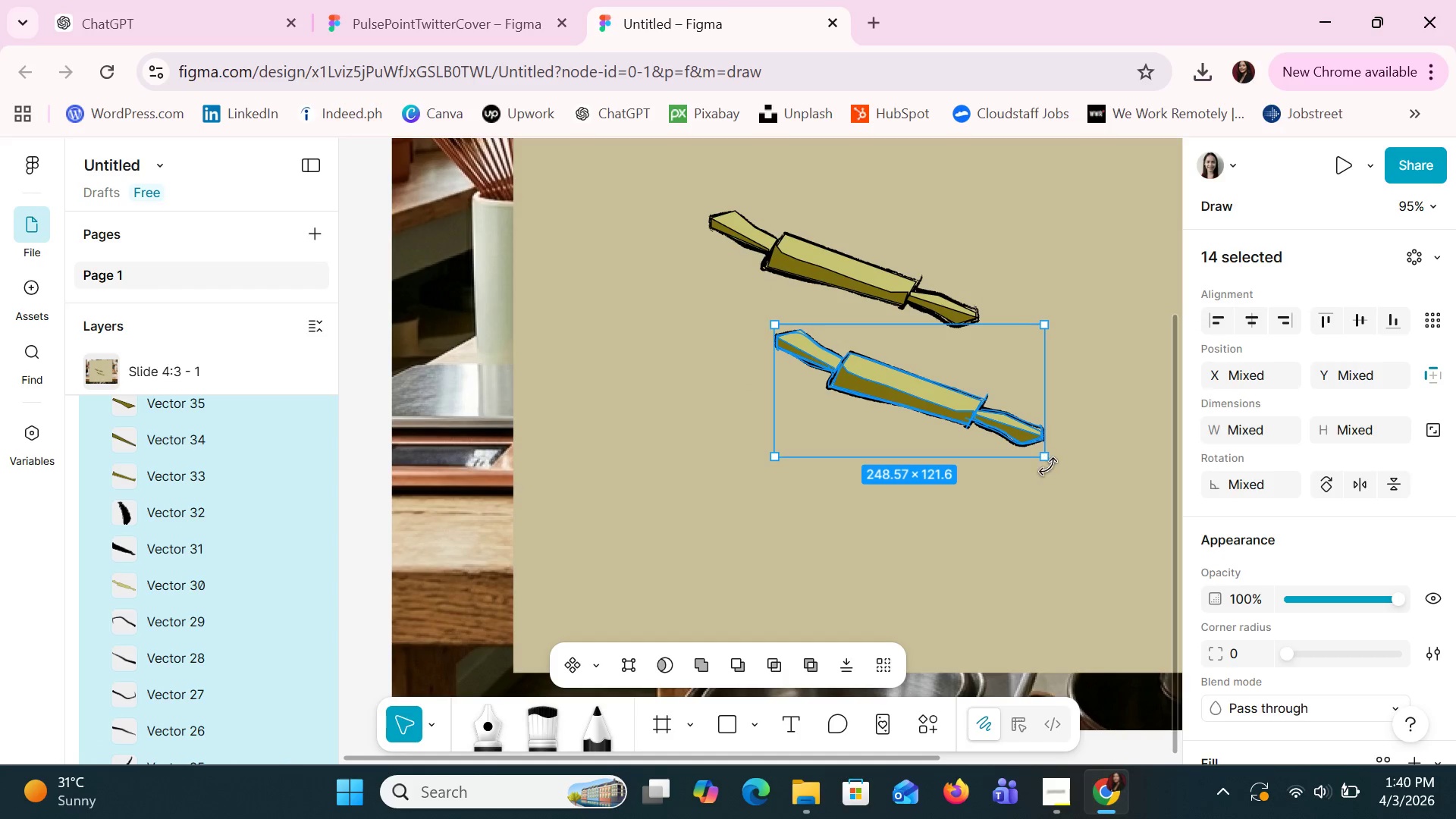 
left_click_drag(start_coordinate=[1047, 469], to_coordinate=[1114, 325])
 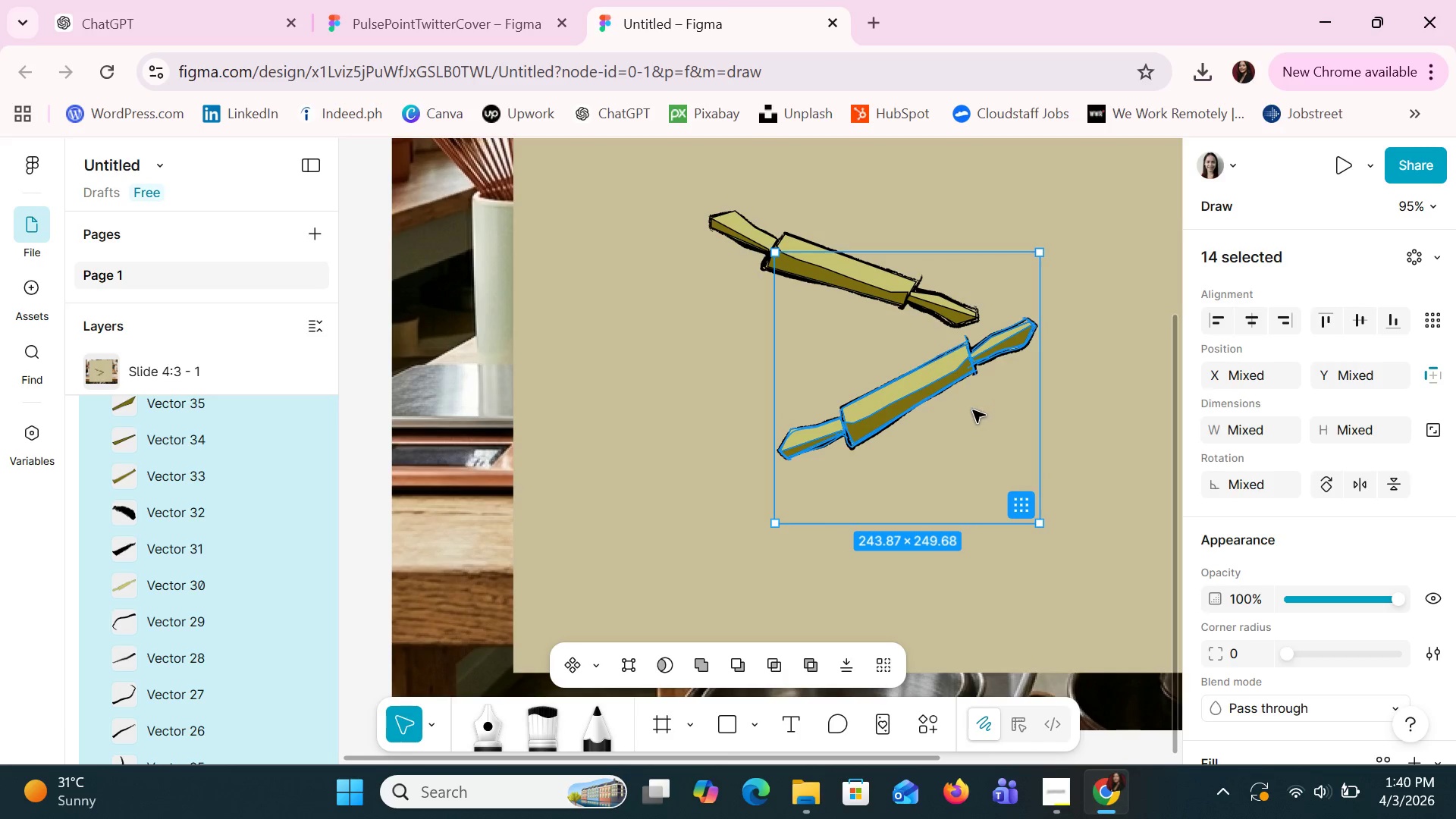 
left_click_drag(start_coordinate=[972, 411], to_coordinate=[943, 288])
 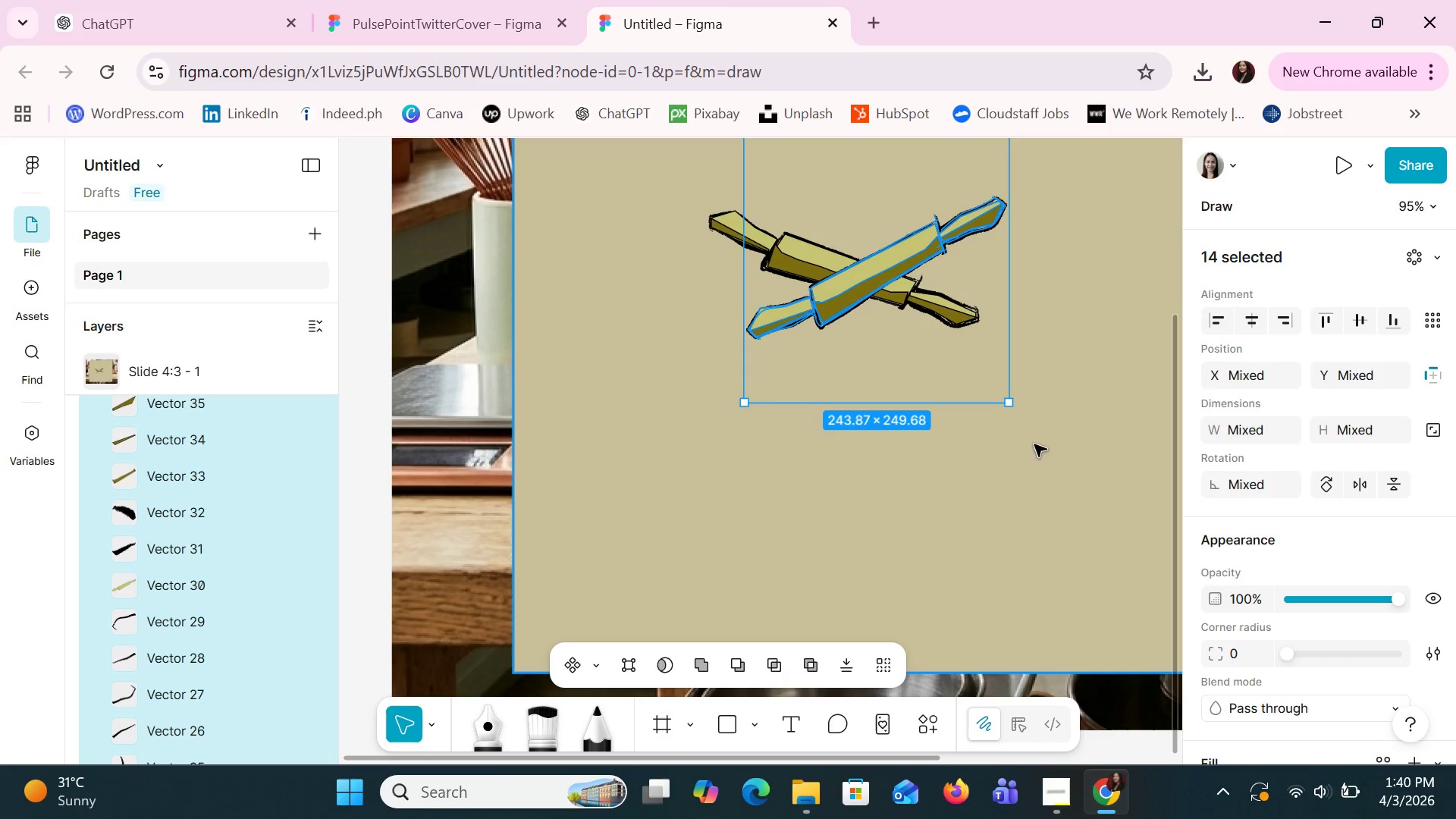 
scroll: coordinate [1034, 444], scroll_direction: up, amount: 5.0
 